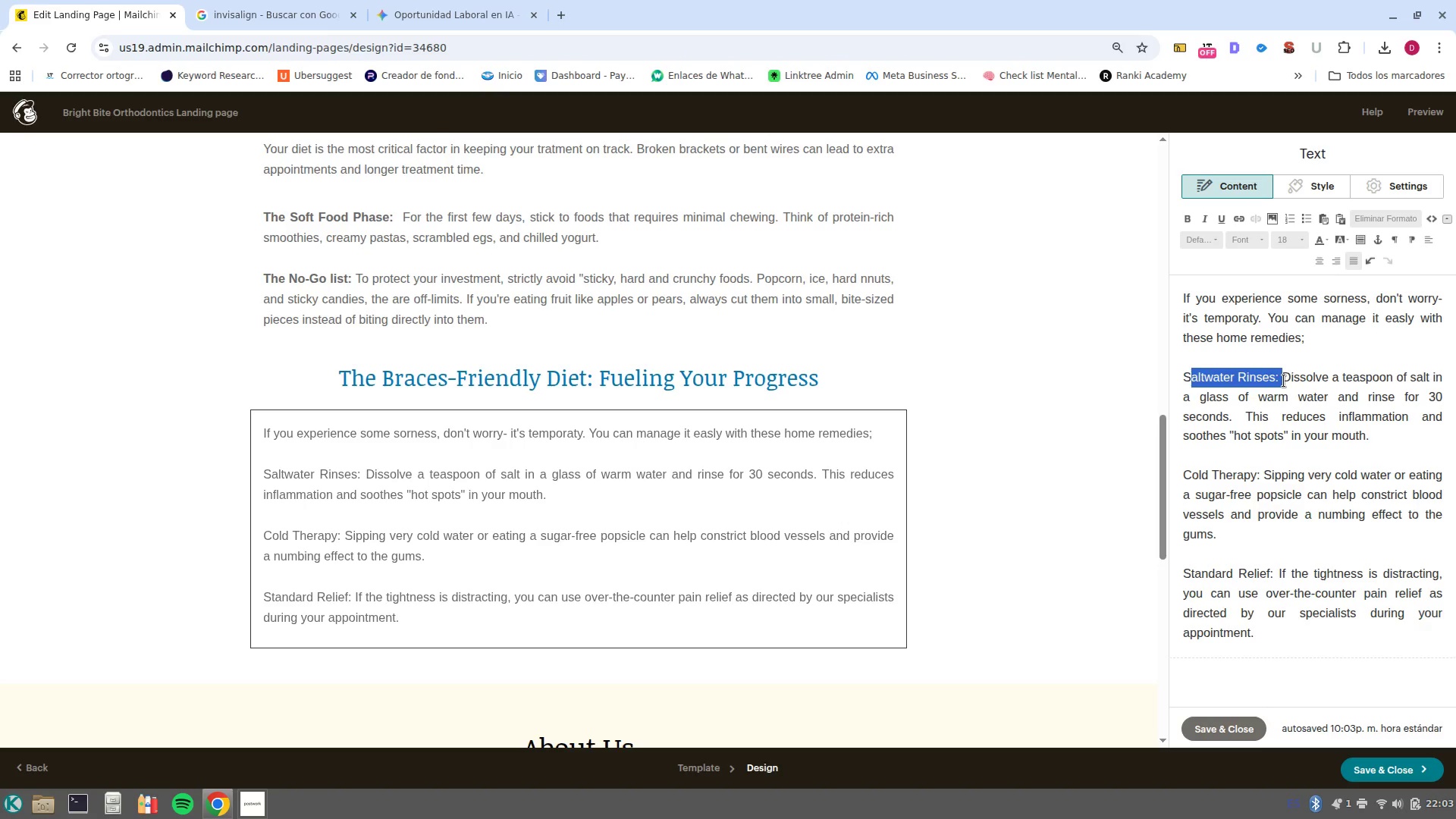 
left_click([1284, 381])
 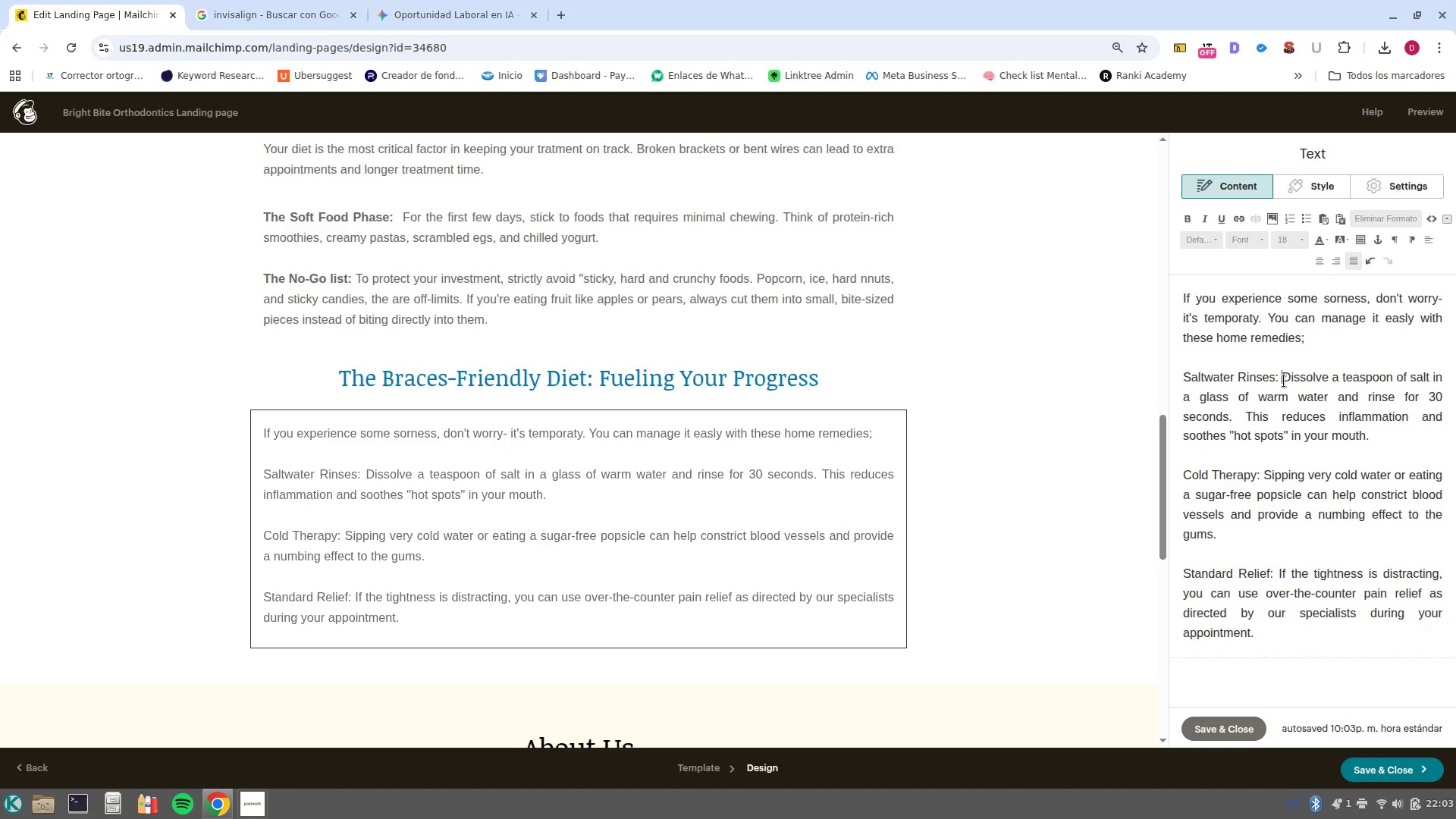 
left_click_drag(start_coordinate=[1284, 381], to_coordinate=[1186, 366])
 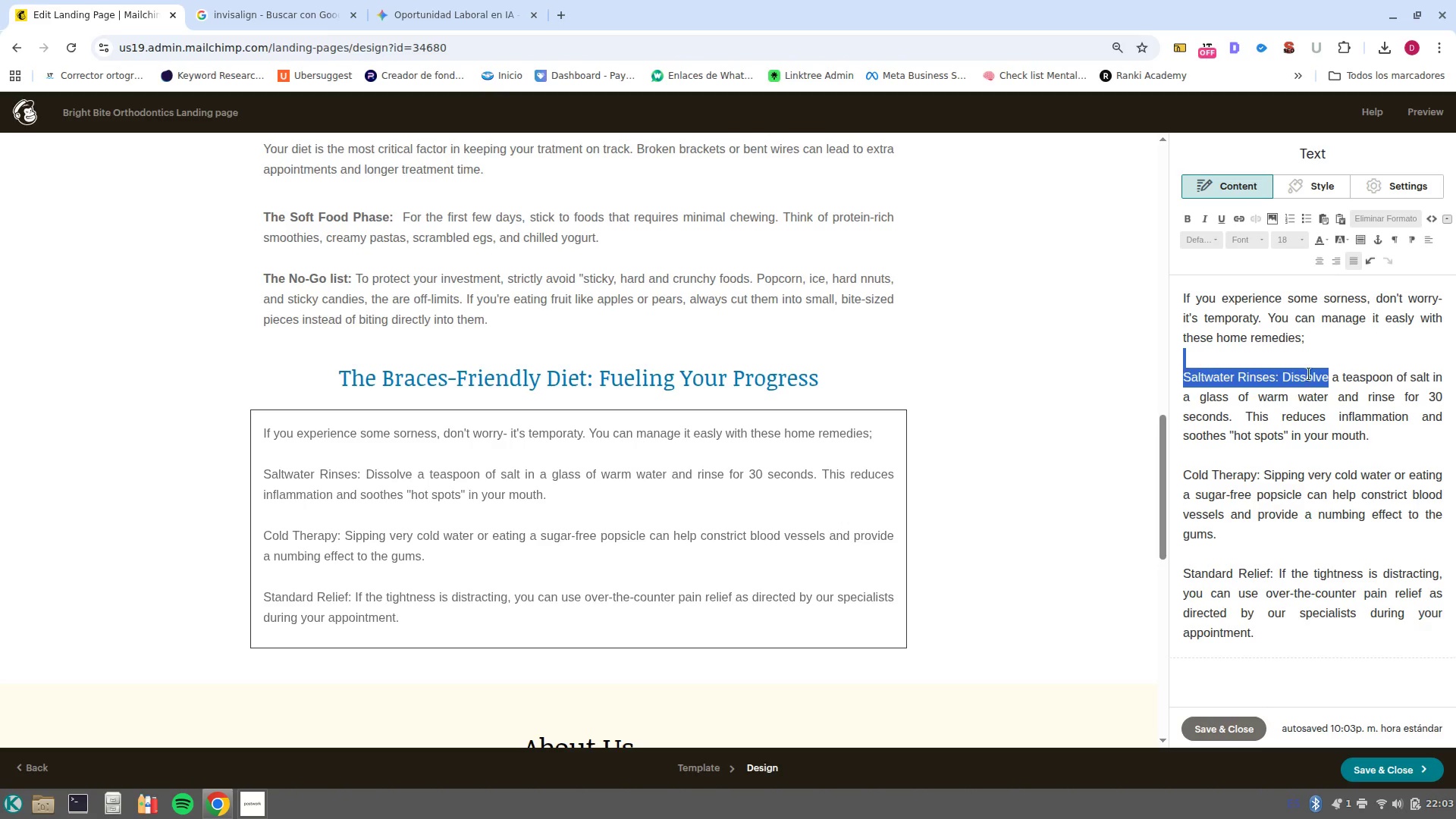 
left_click([1310, 374])
 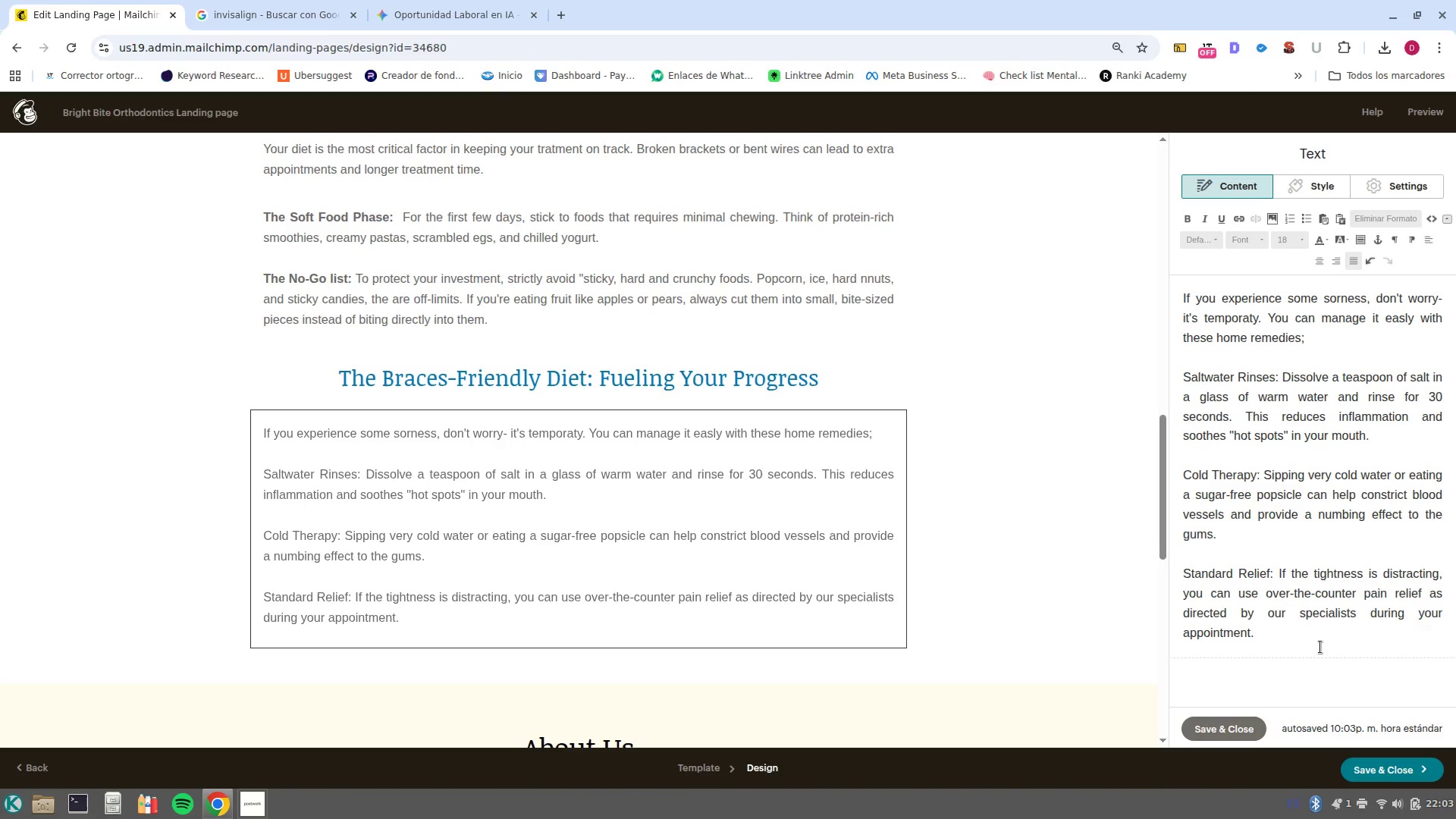 
left_click_drag(start_coordinate=[1310, 642], to_coordinate=[1185, 375])
 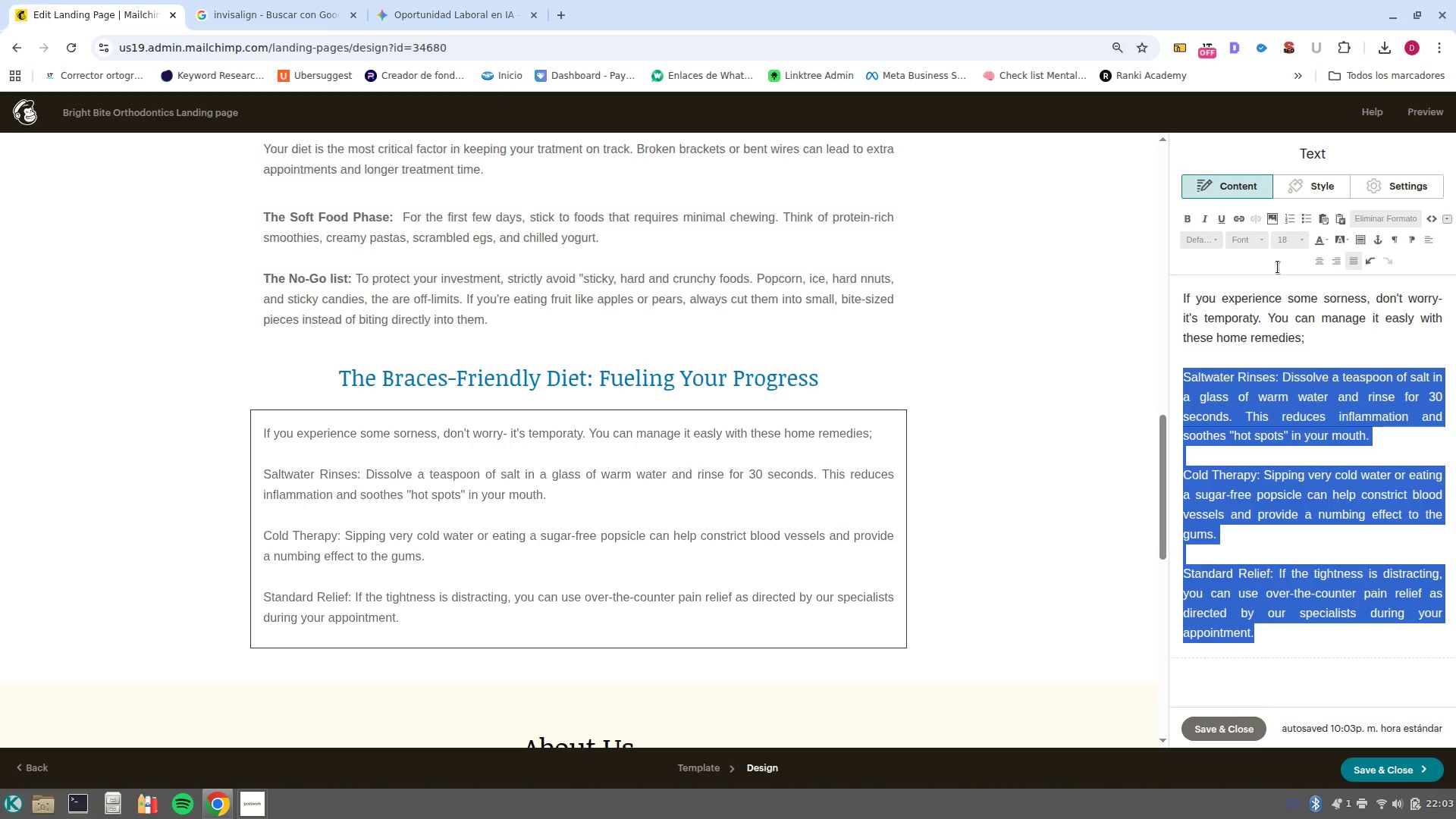 
left_click([1303, 358])
 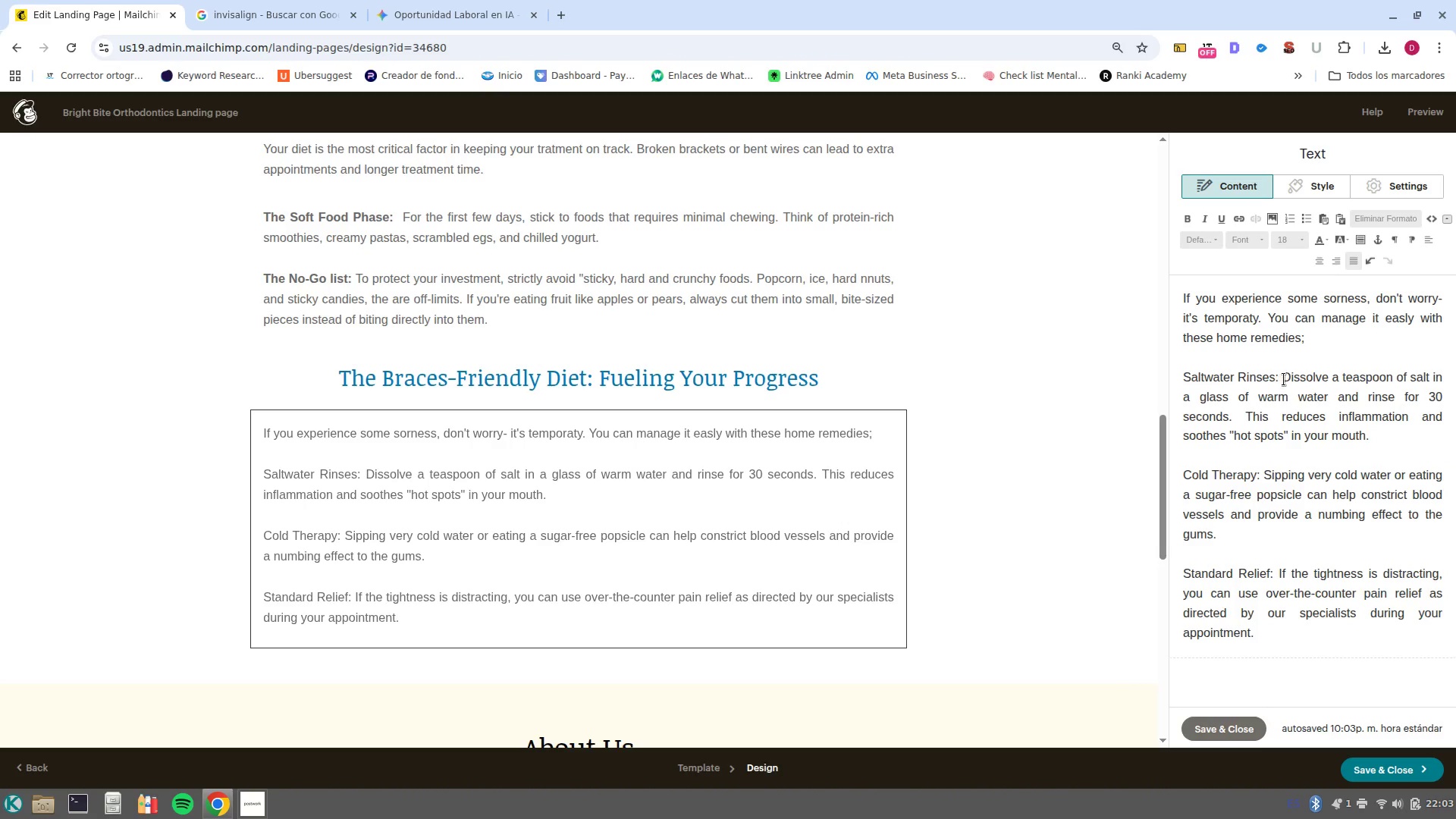 
left_click_drag(start_coordinate=[1269, 375], to_coordinate=[1178, 372])
 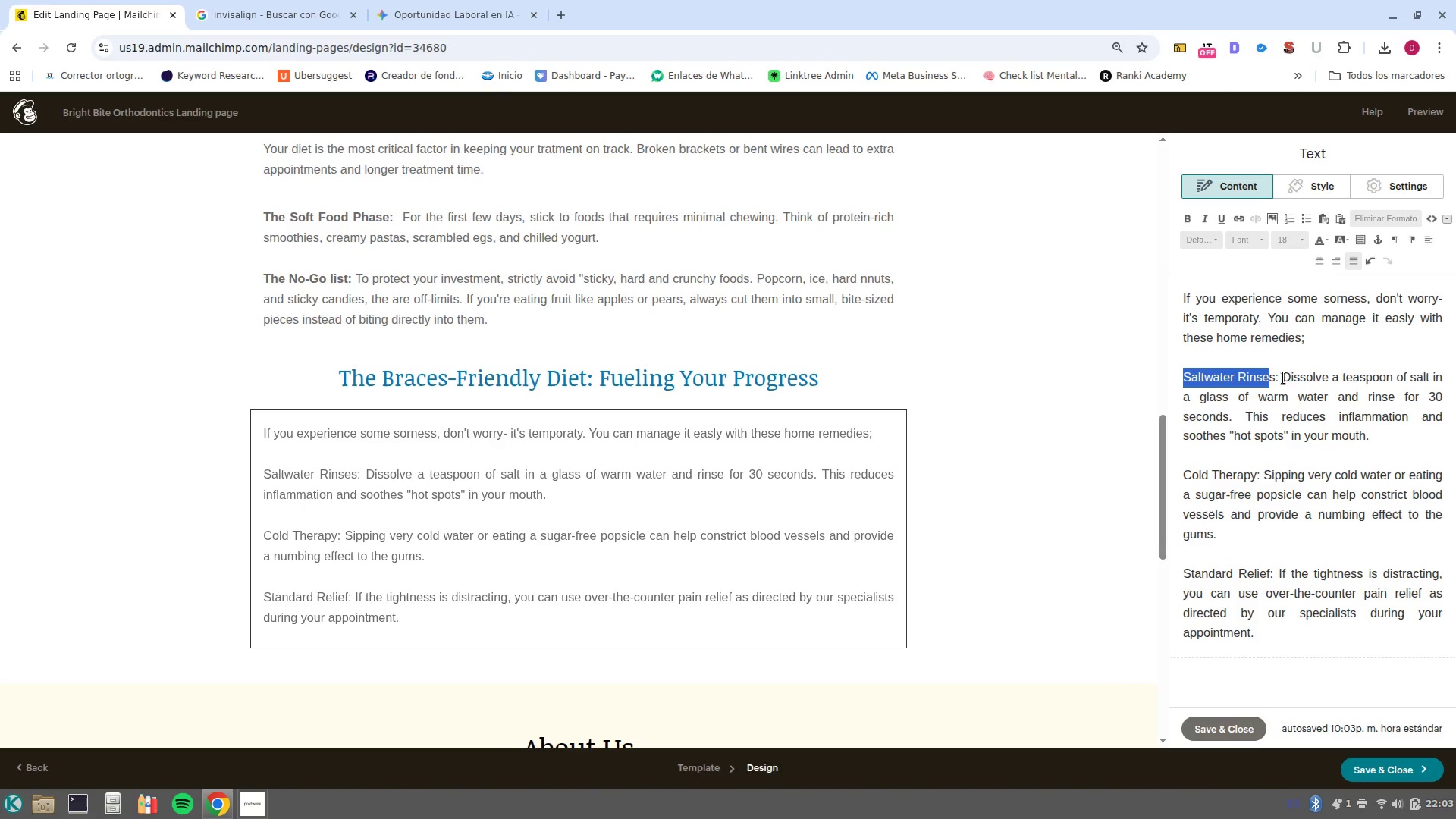 
left_click([1288, 379])
 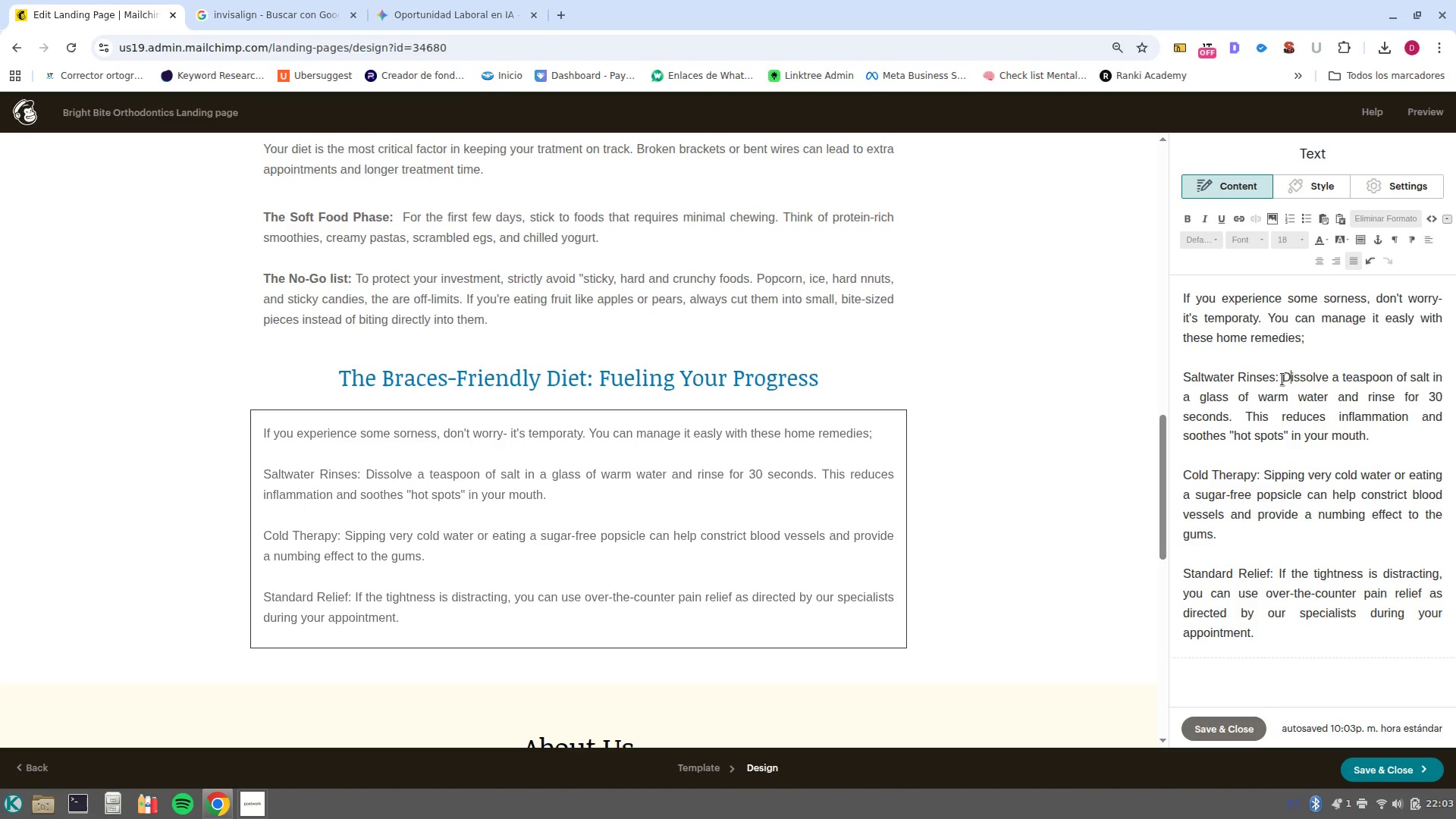 
left_click_drag(start_coordinate=[1282, 379], to_coordinate=[1159, 368])
 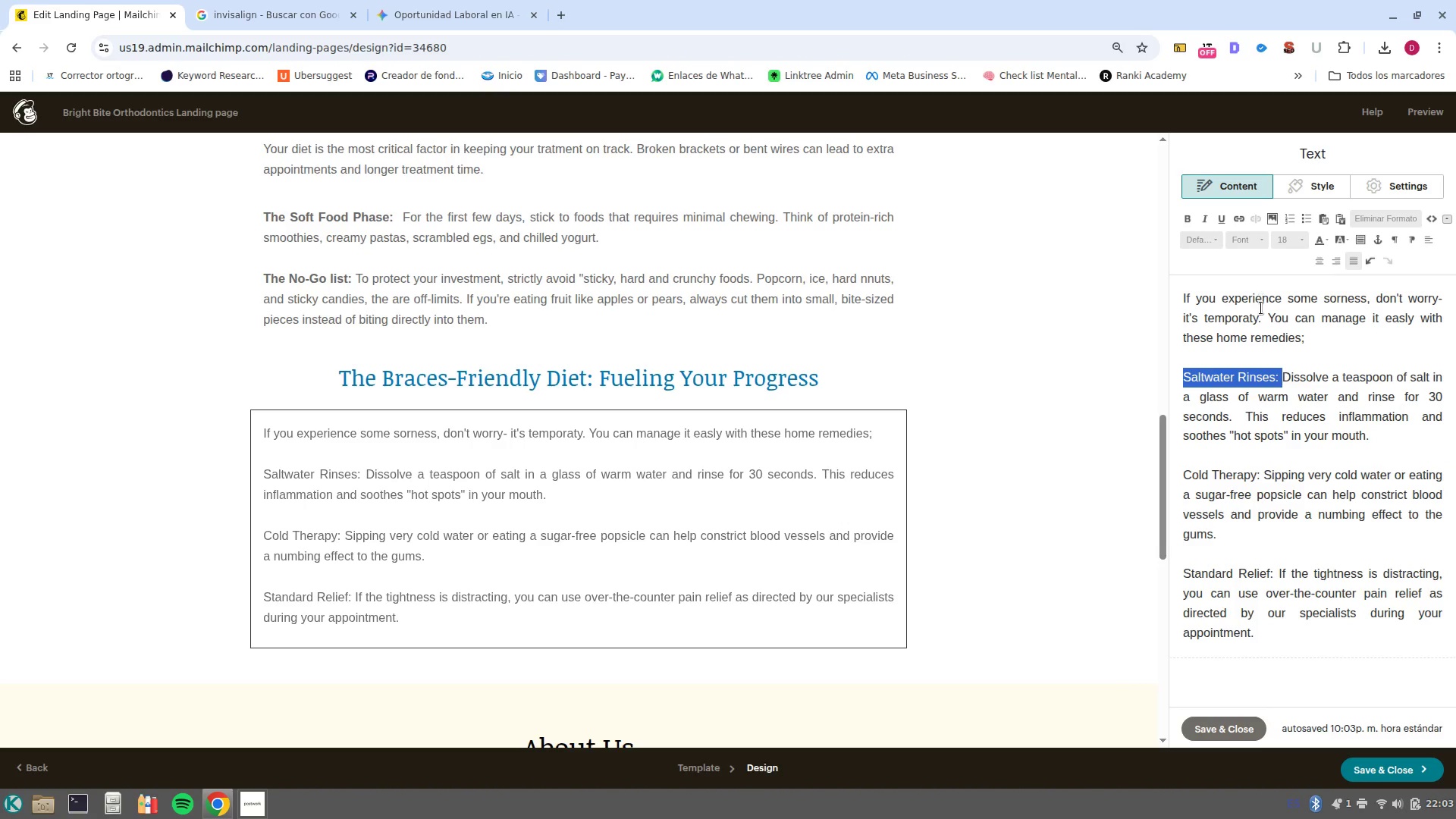 
hold_key(key=ControlLeft, duration=1.22)
left_click_drag(start_coordinate=[1262, 476], to_coordinate=[1171, 469])
 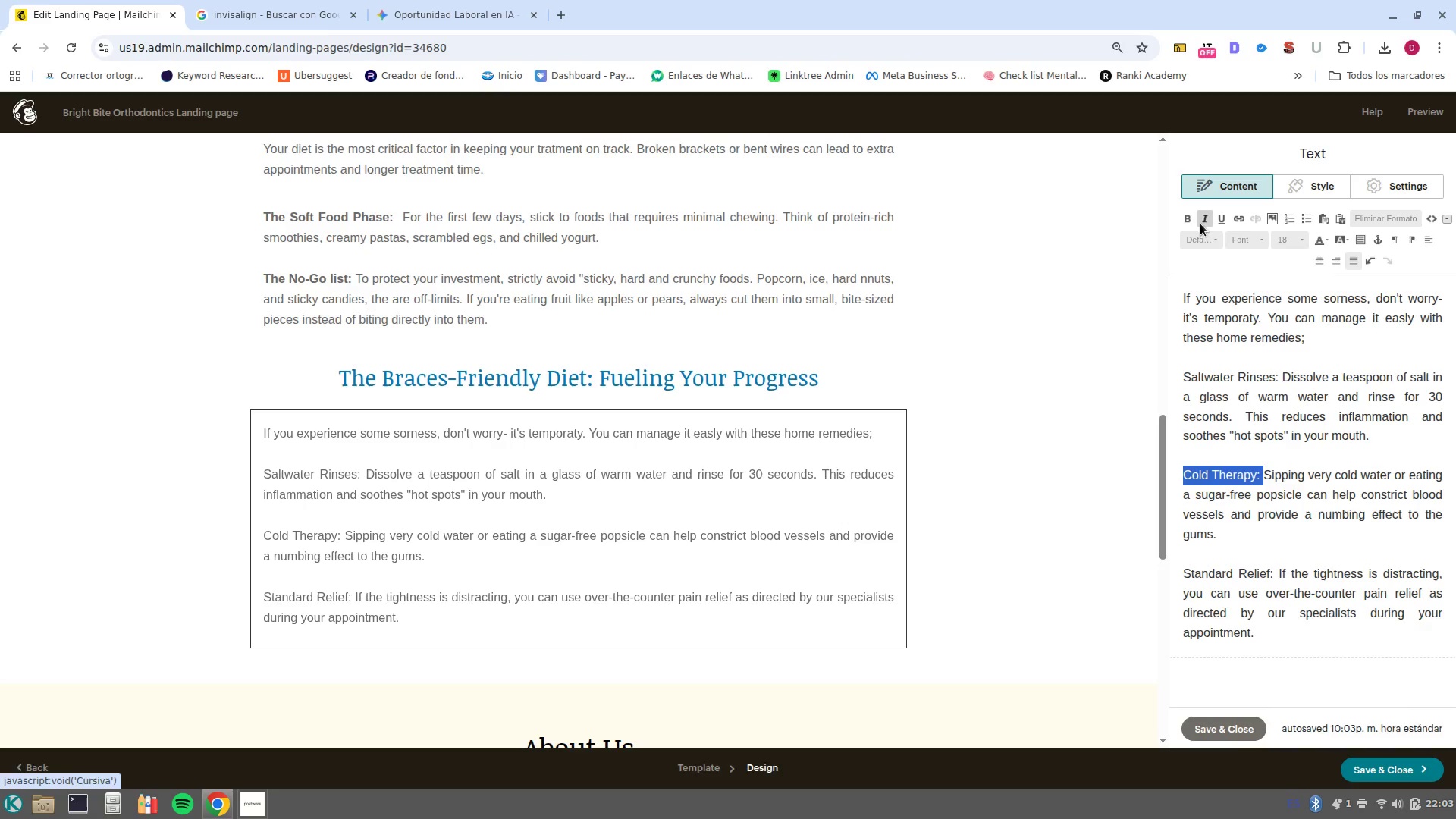 
left_click([1186, 218])
 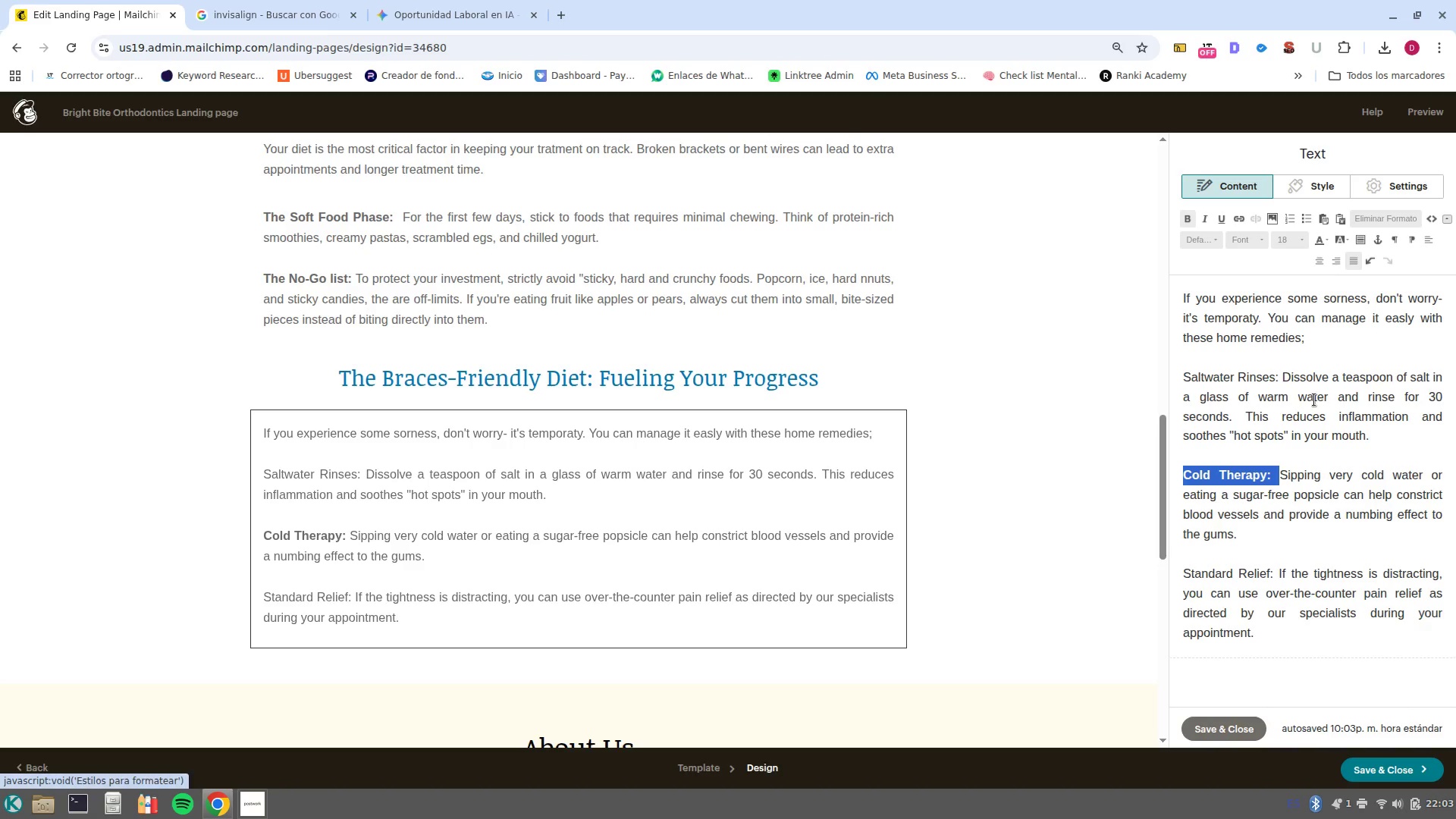 
hold_key(key=ControlLeft, duration=1.36)
left_click_drag(start_coordinate=[1276, 376], to_coordinate=[1177, 380])
 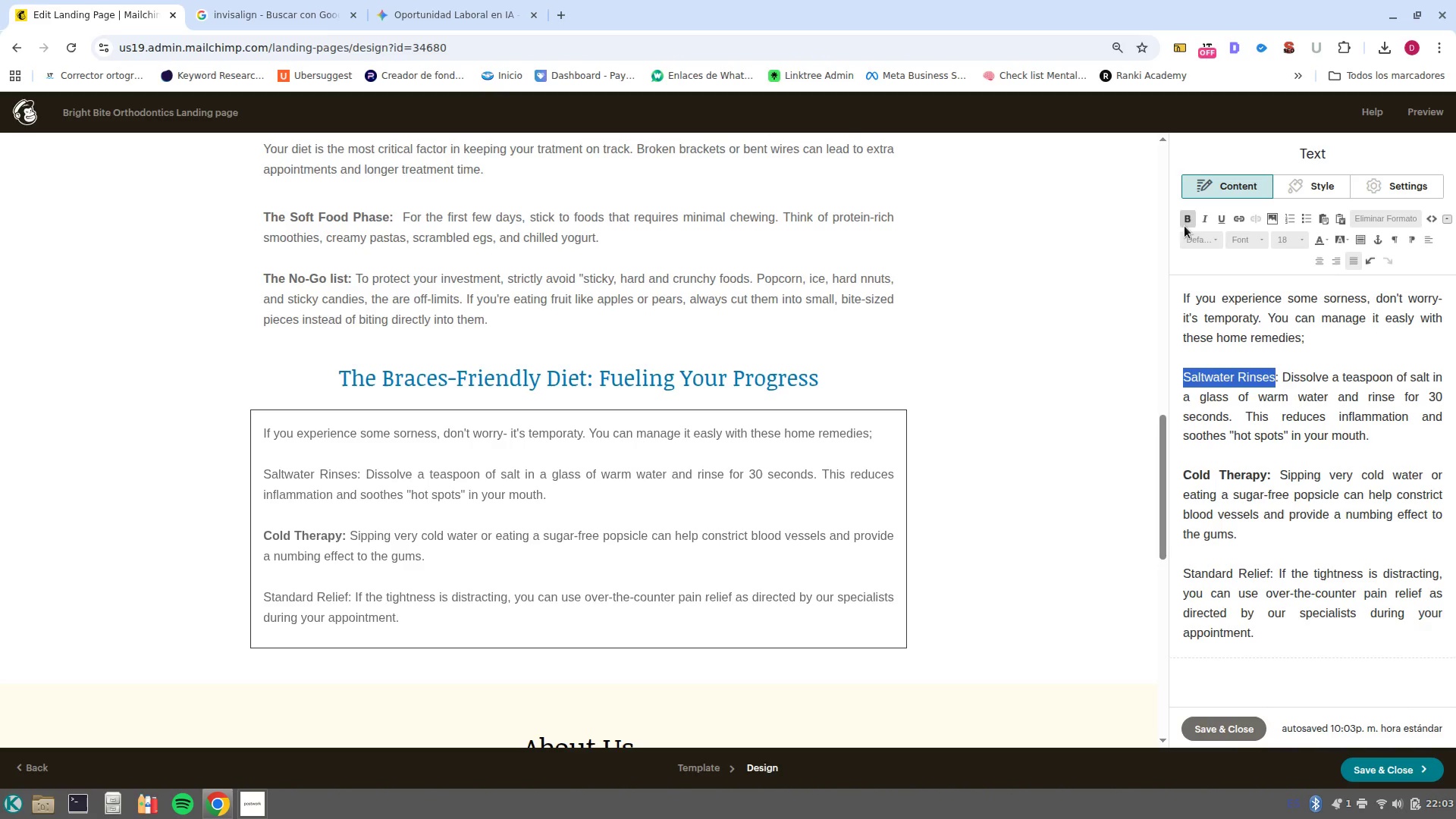 
left_click([1187, 224])
 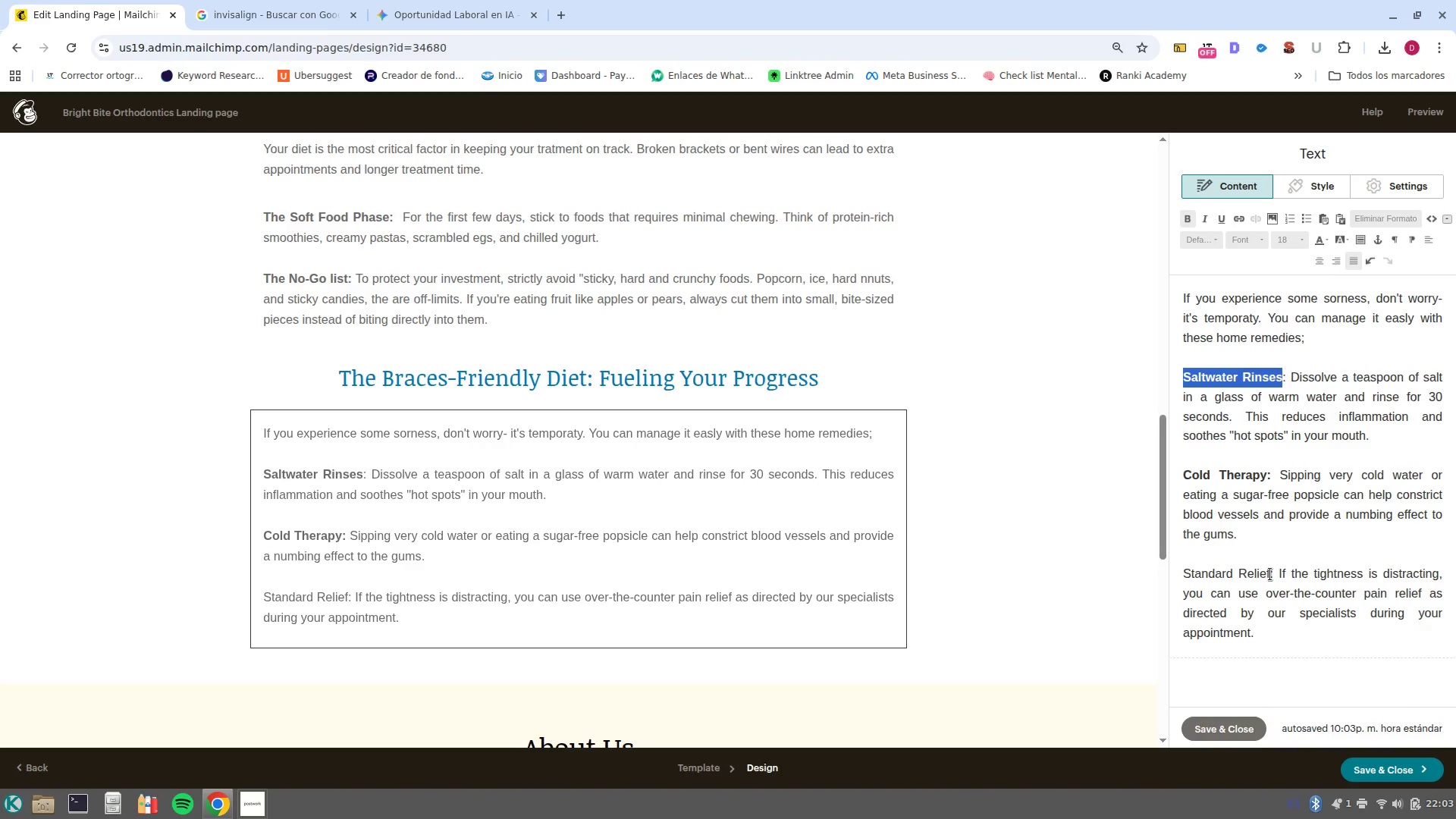 
left_click_drag(start_coordinate=[1278, 574], to_coordinate=[1130, 555])
 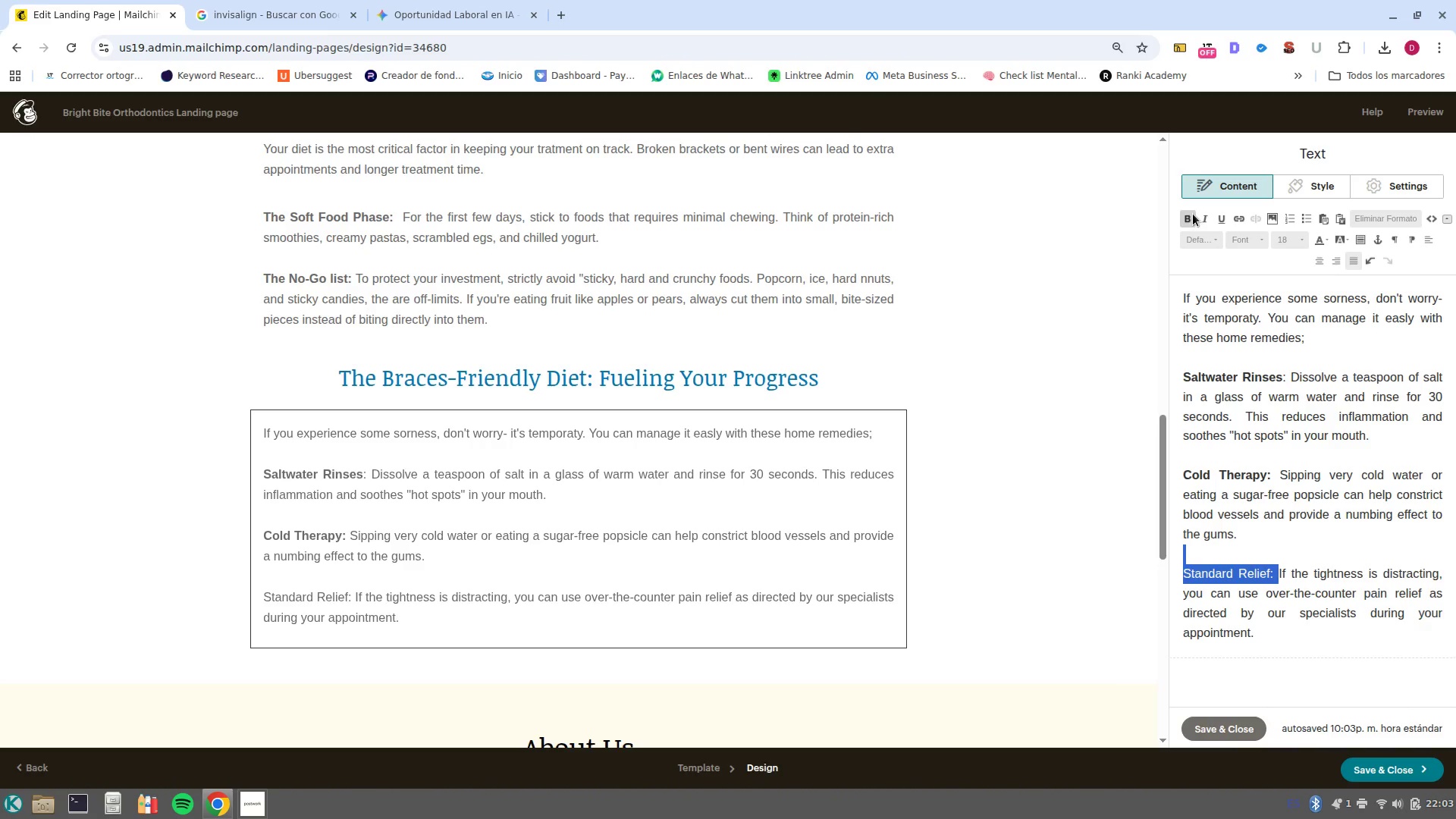 
left_click([1193, 214])
 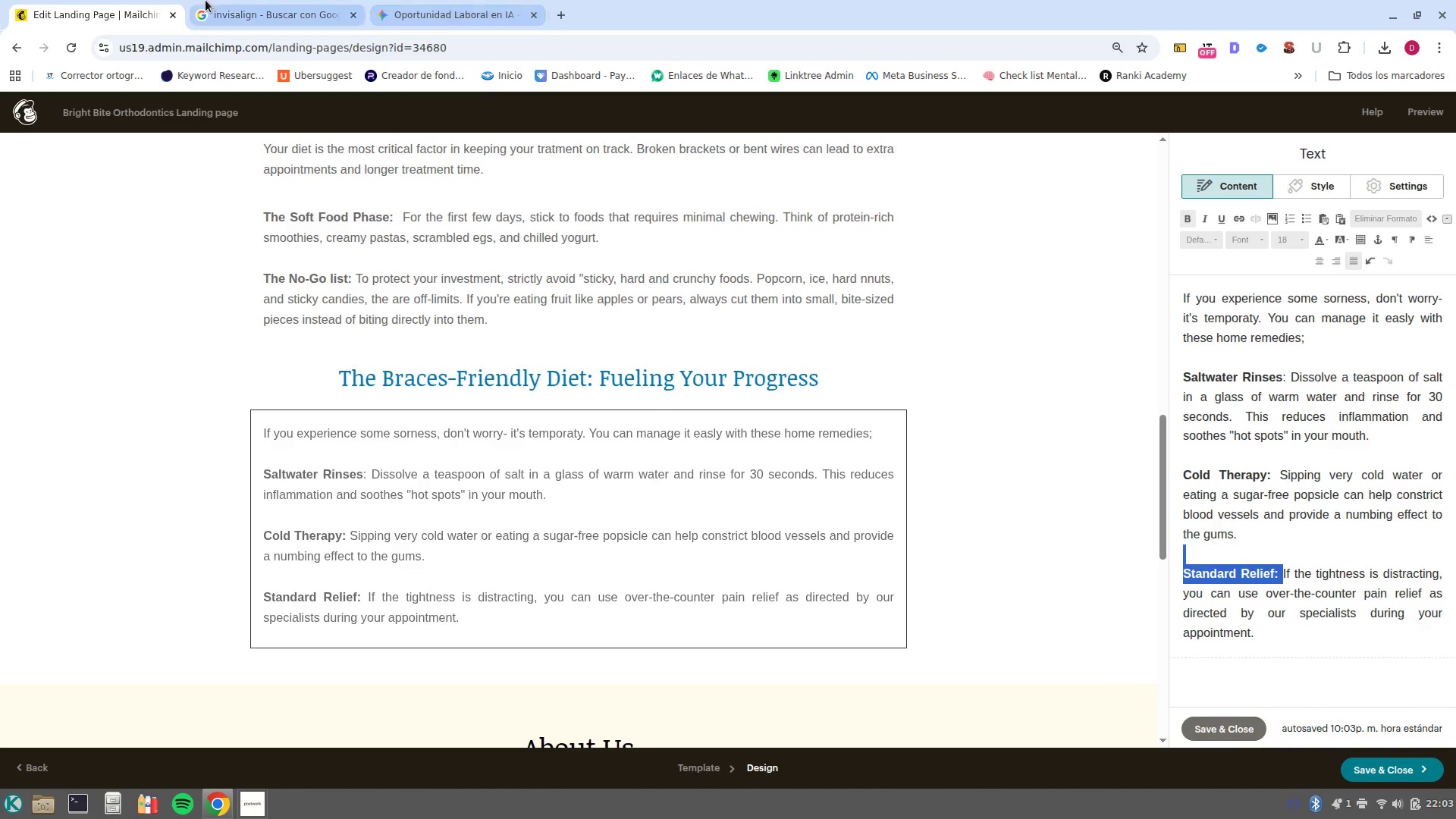 
left_click([429, 7])
 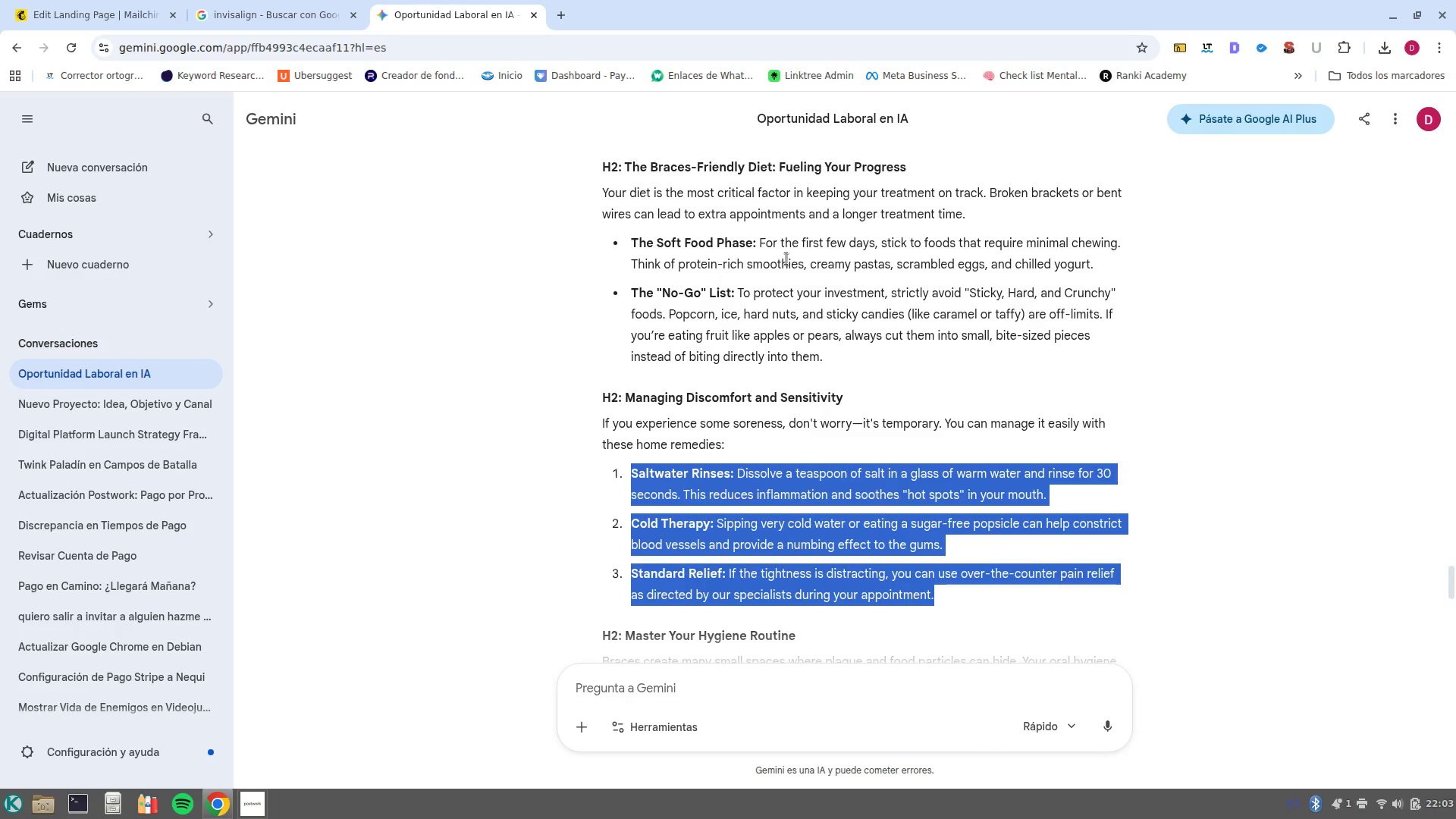 
scroll: coordinate [893, 404], scroll_direction: down, amount: 3.0
 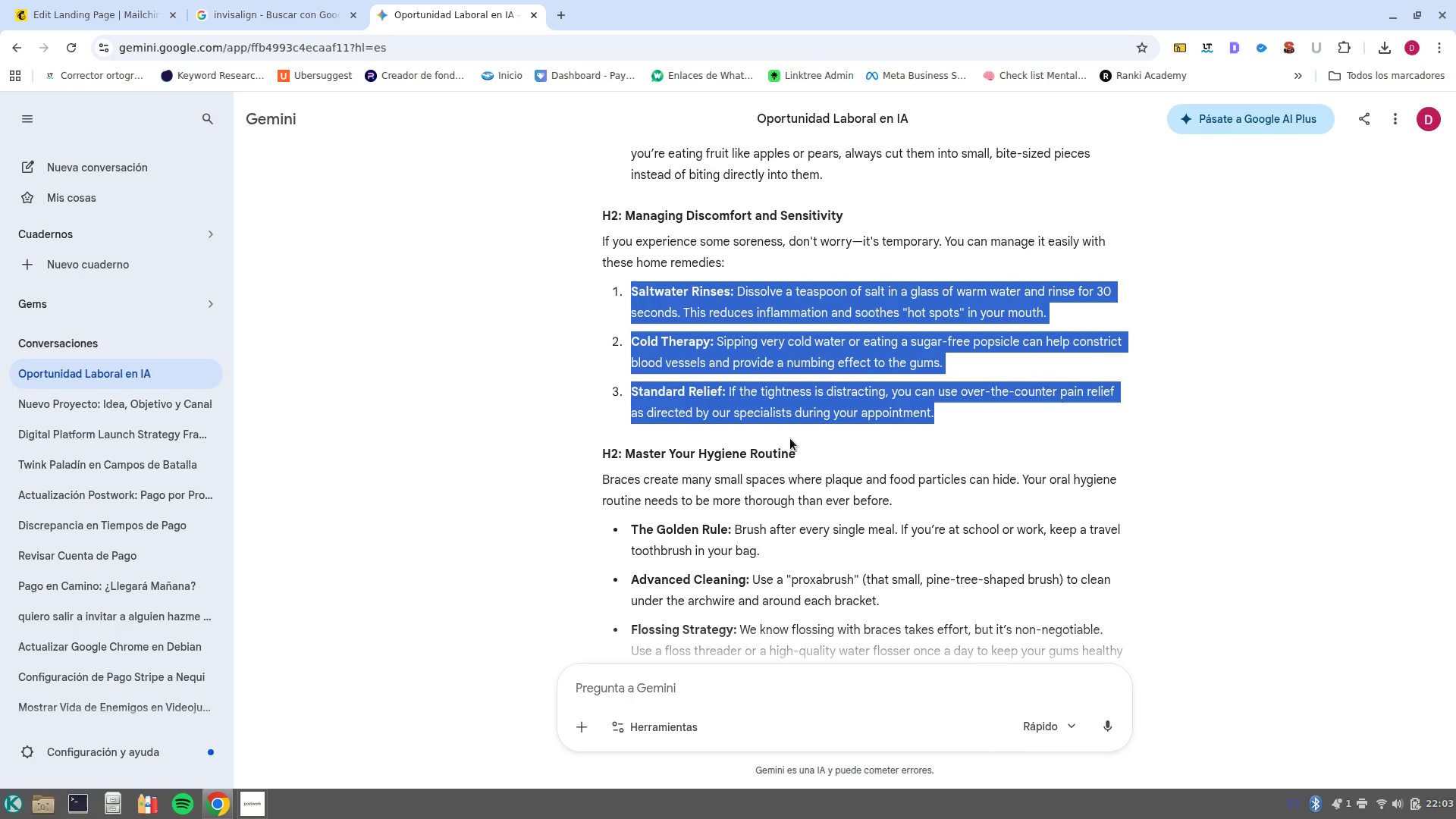 
left_click_drag(start_coordinate=[805, 453], to_coordinate=[623, 454])
 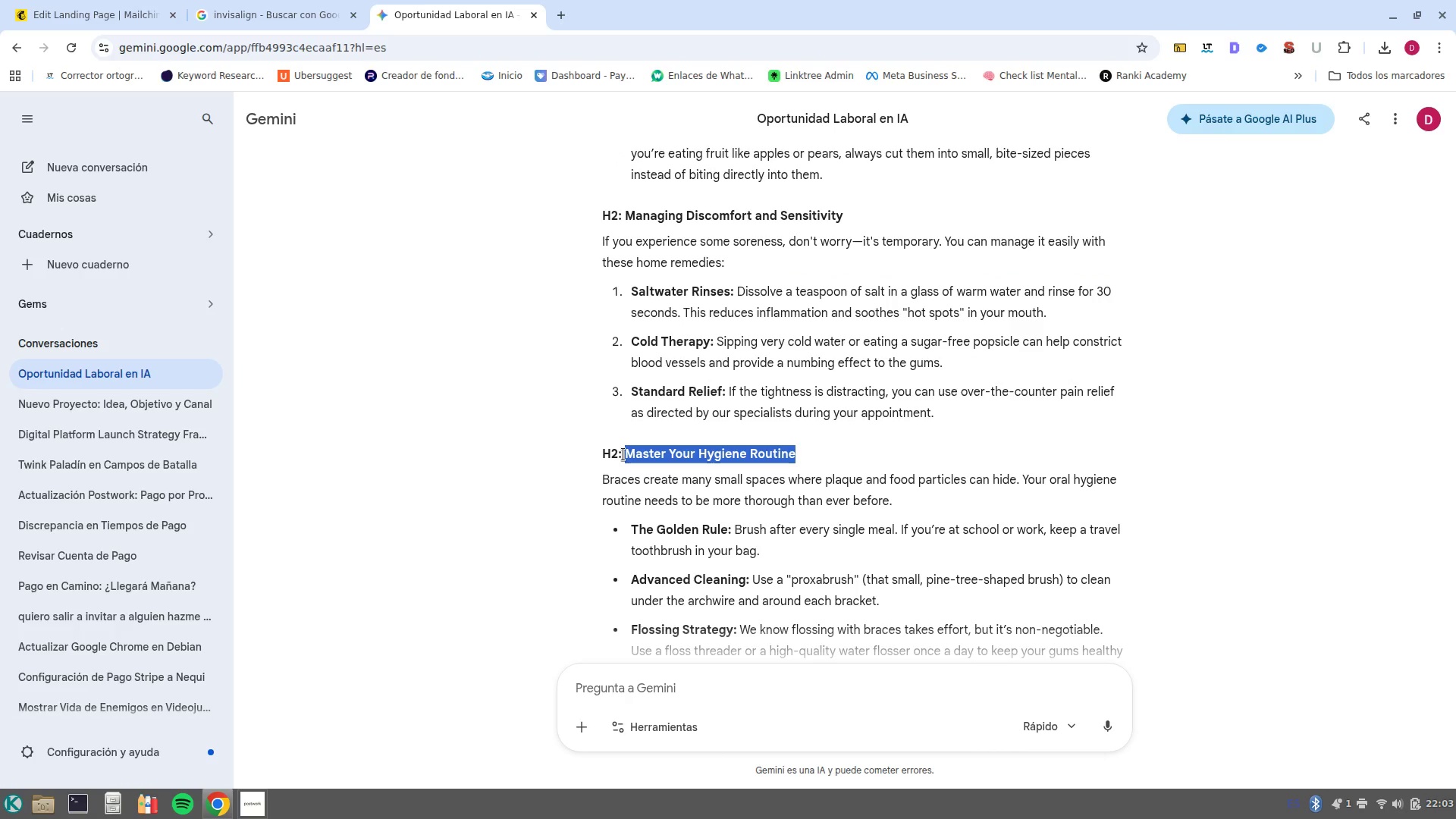 
key(Control+C)
 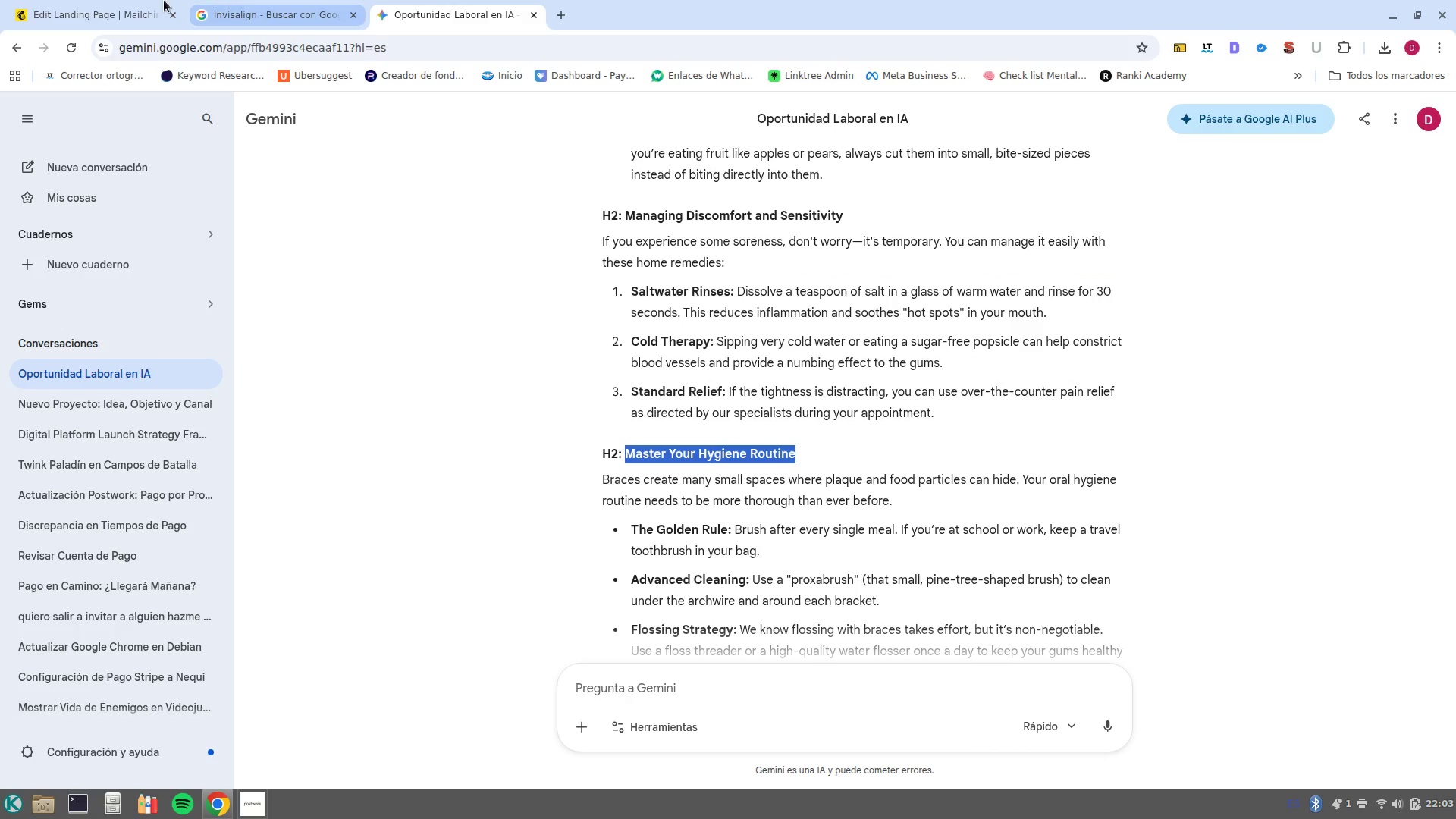 
left_click([146, 0])
 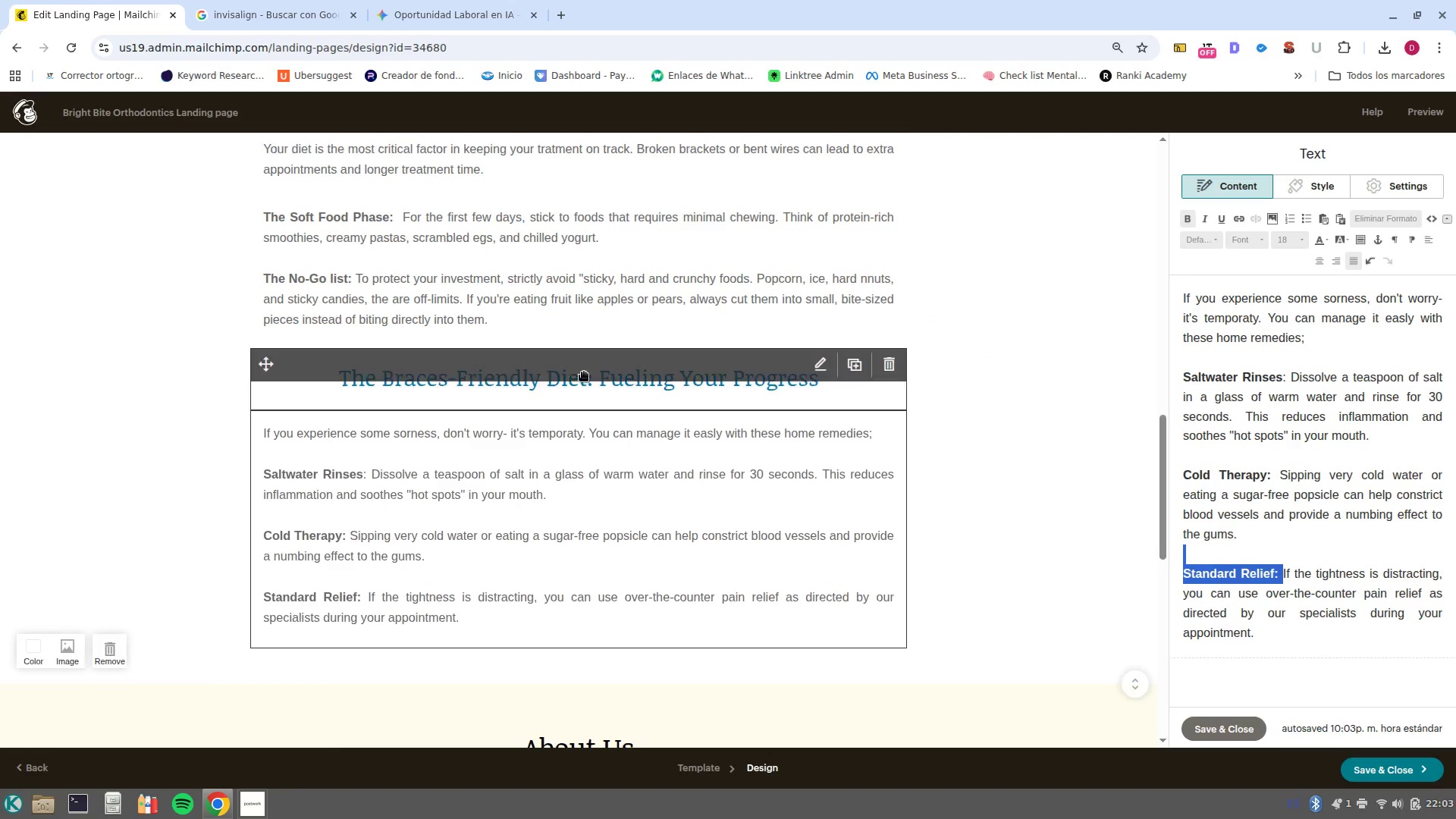 
left_click([601, 376])
 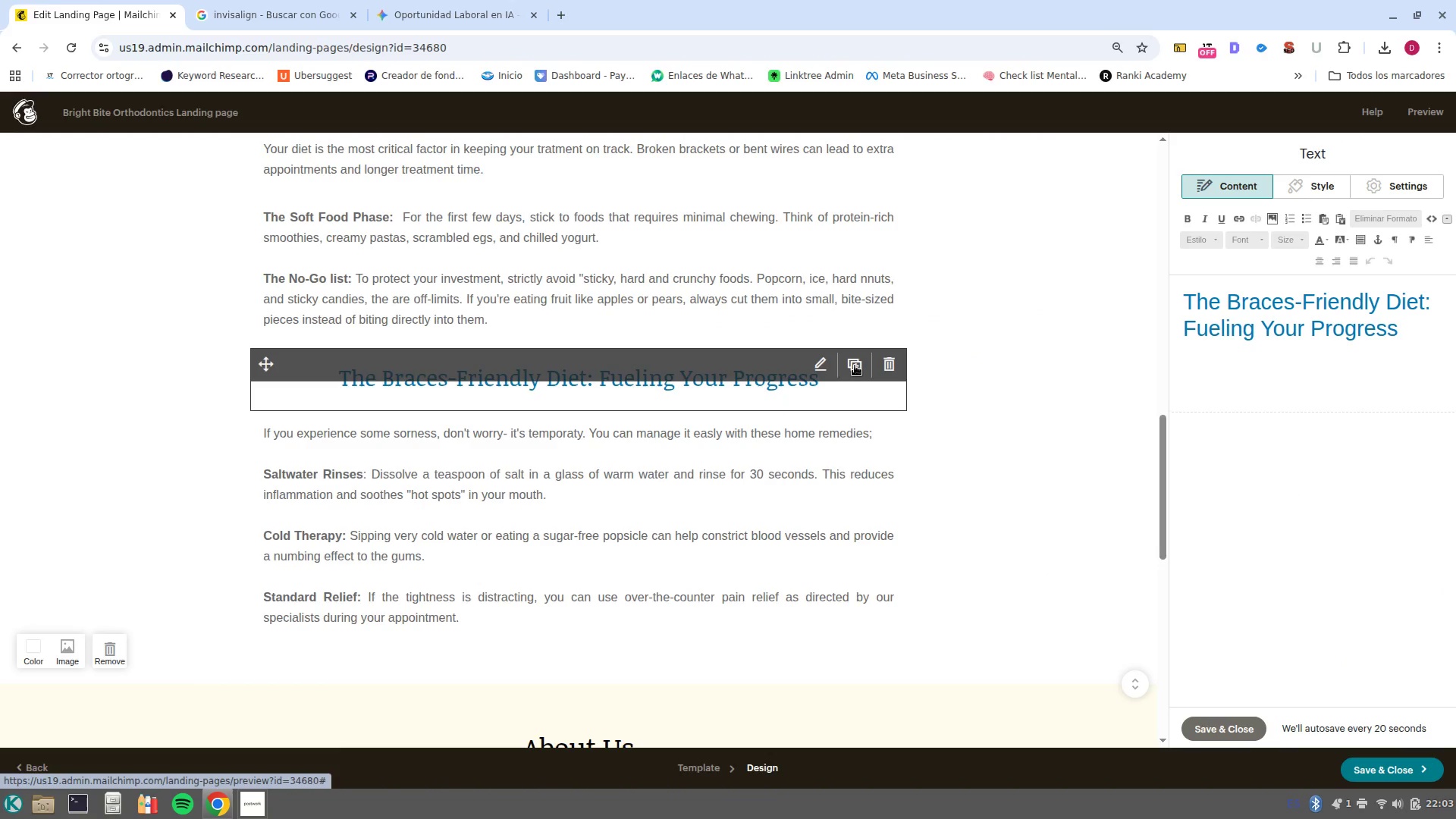 
left_click([855, 366])
 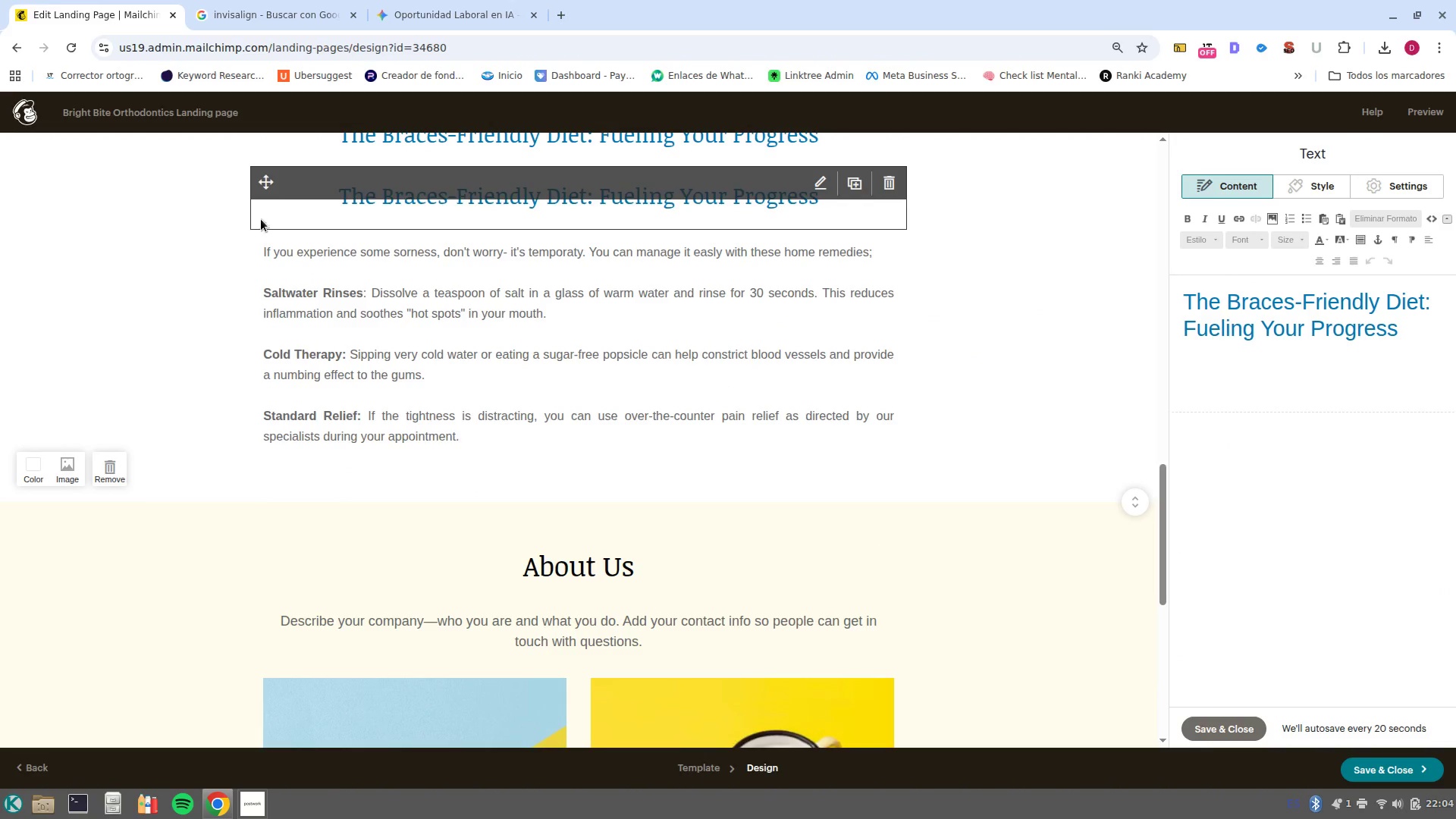 
left_click_drag(start_coordinate=[263, 186], to_coordinate=[379, 378])
 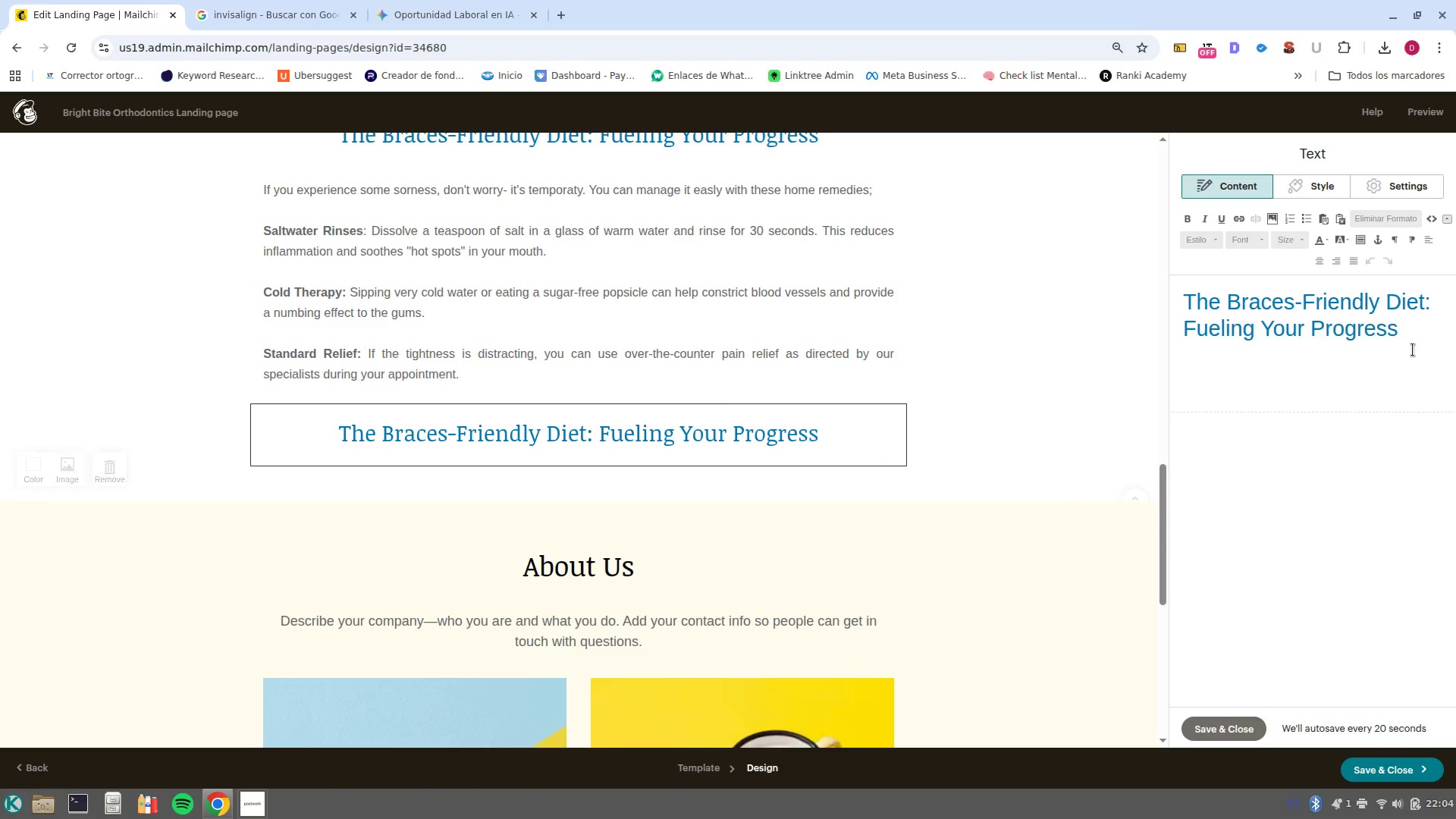 
left_click_drag(start_coordinate=[1354, 335], to_coordinate=[1111, 273])
 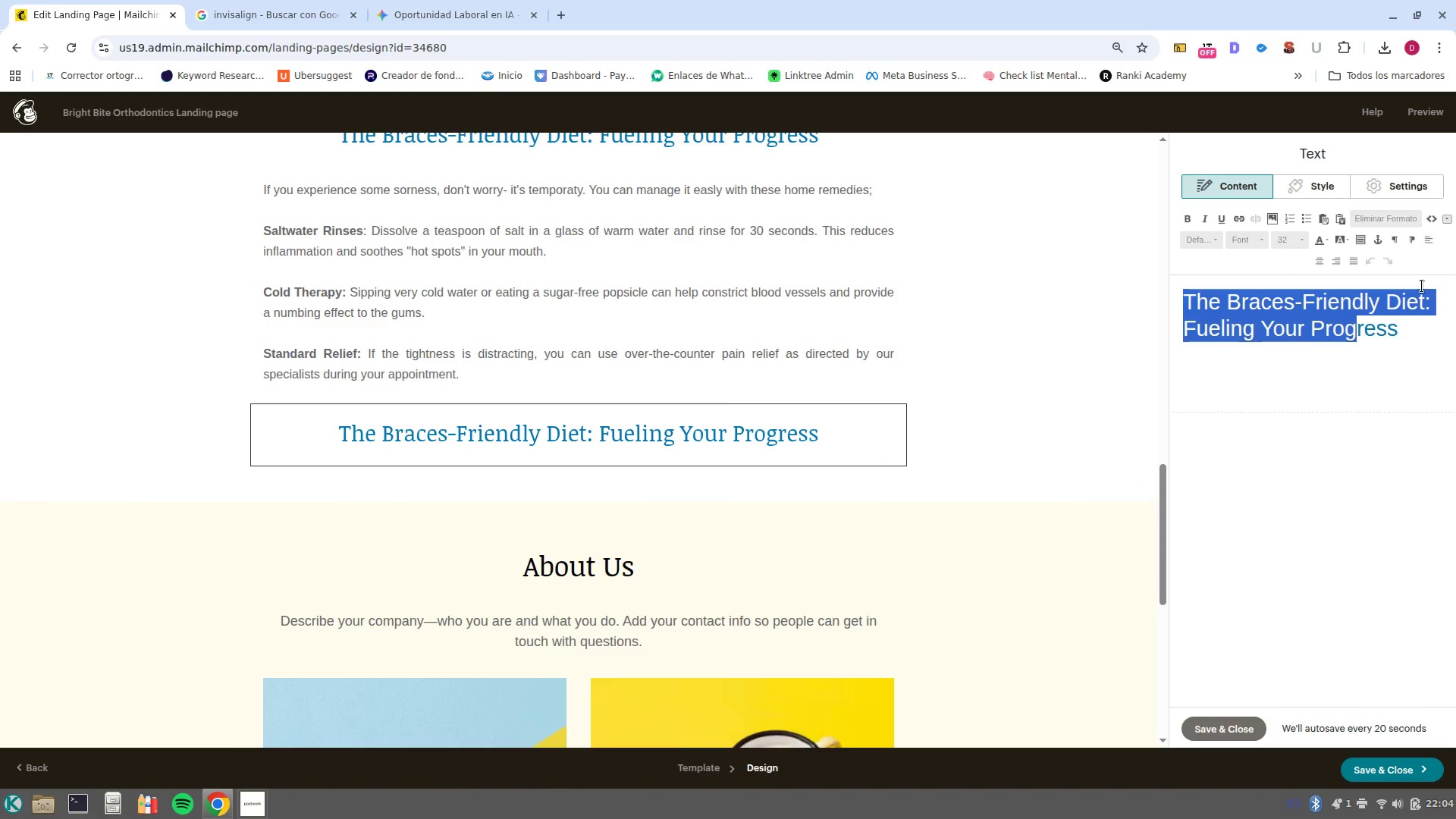 
left_click([1422, 286])
 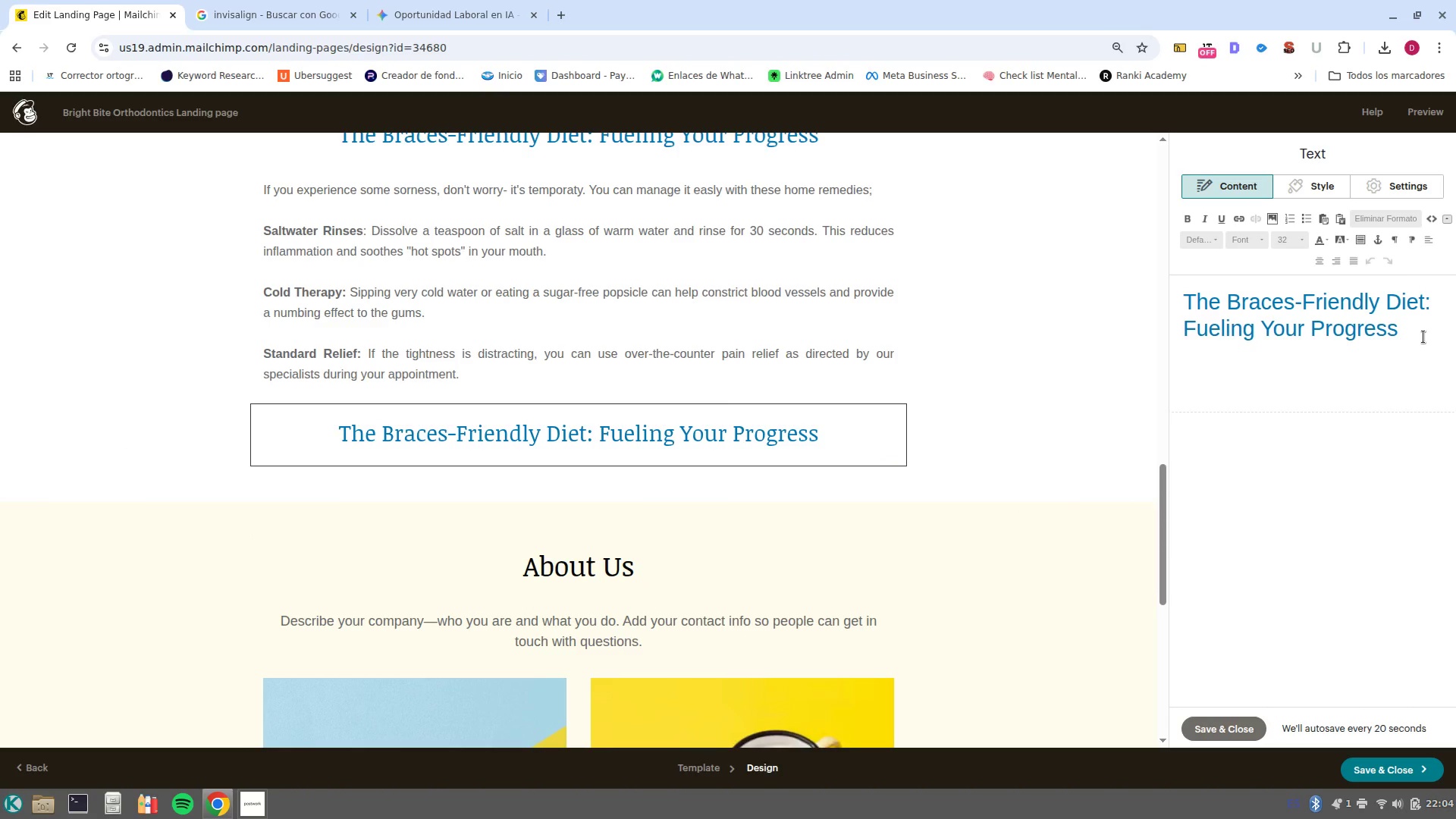 
left_click_drag(start_coordinate=[1417, 337], to_coordinate=[1150, 287])
 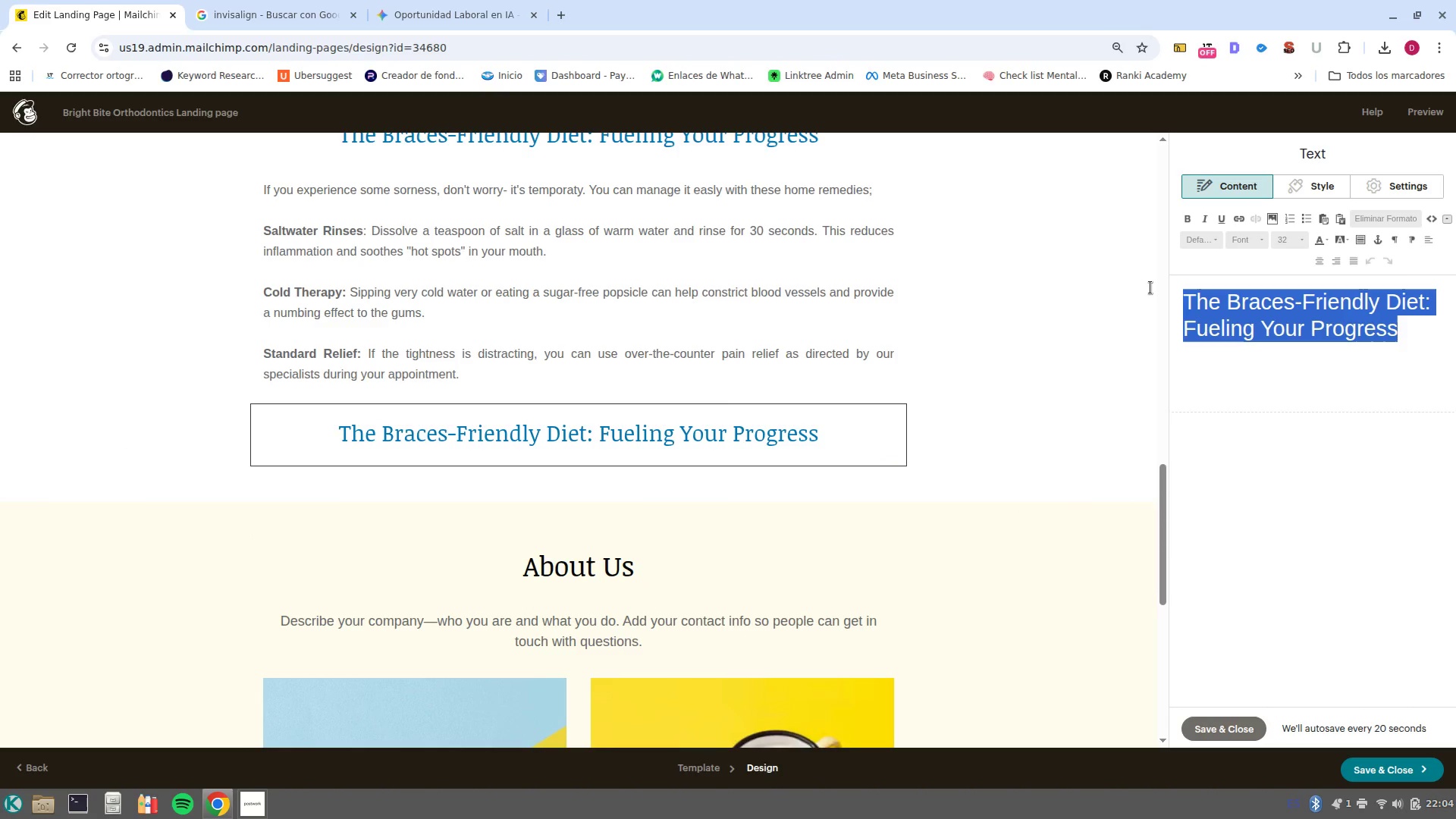 
key(Control+Shift+V)
 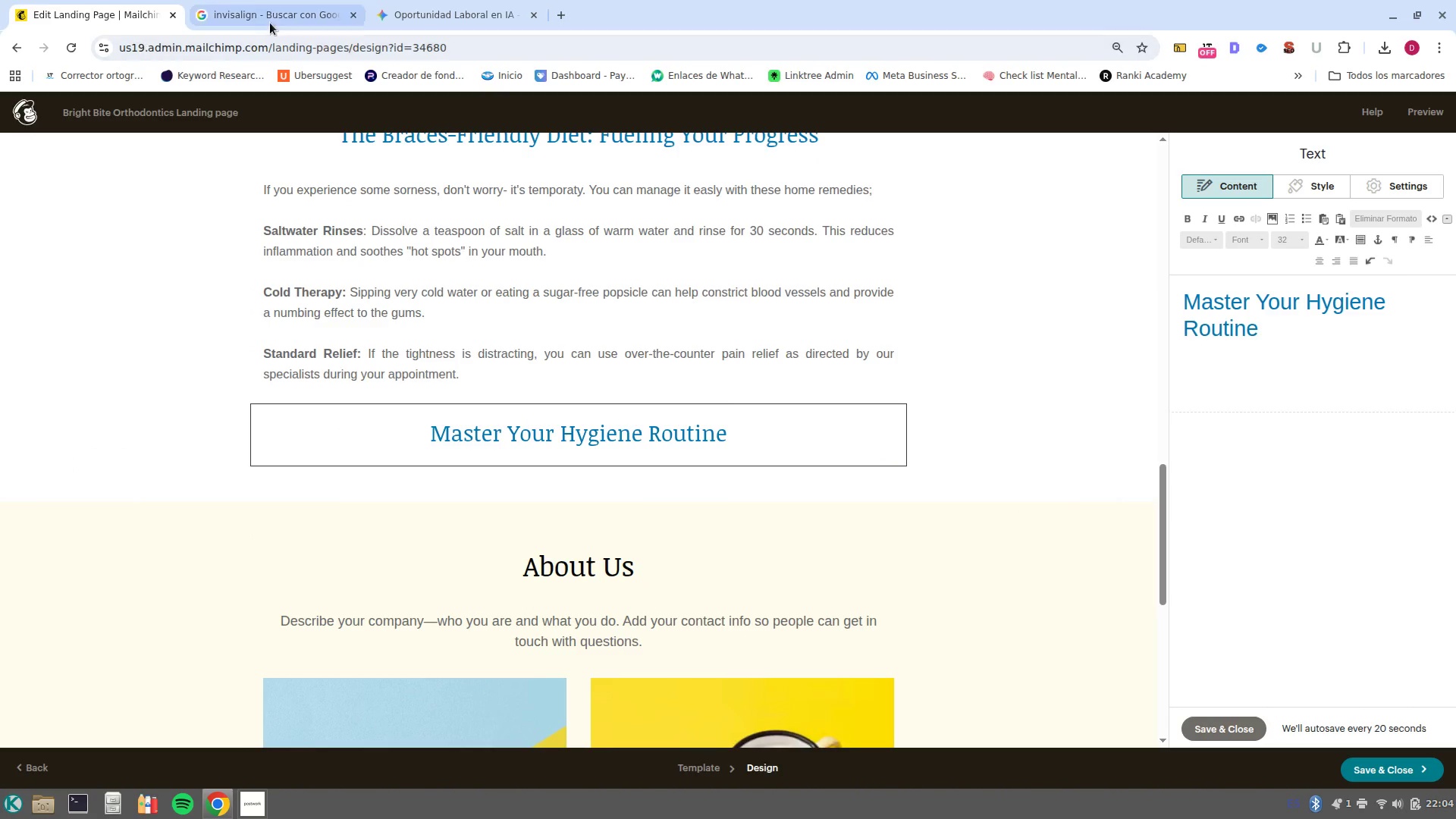 
scroll: coordinate [383, 355], scroll_direction: up, amount: 2.0
 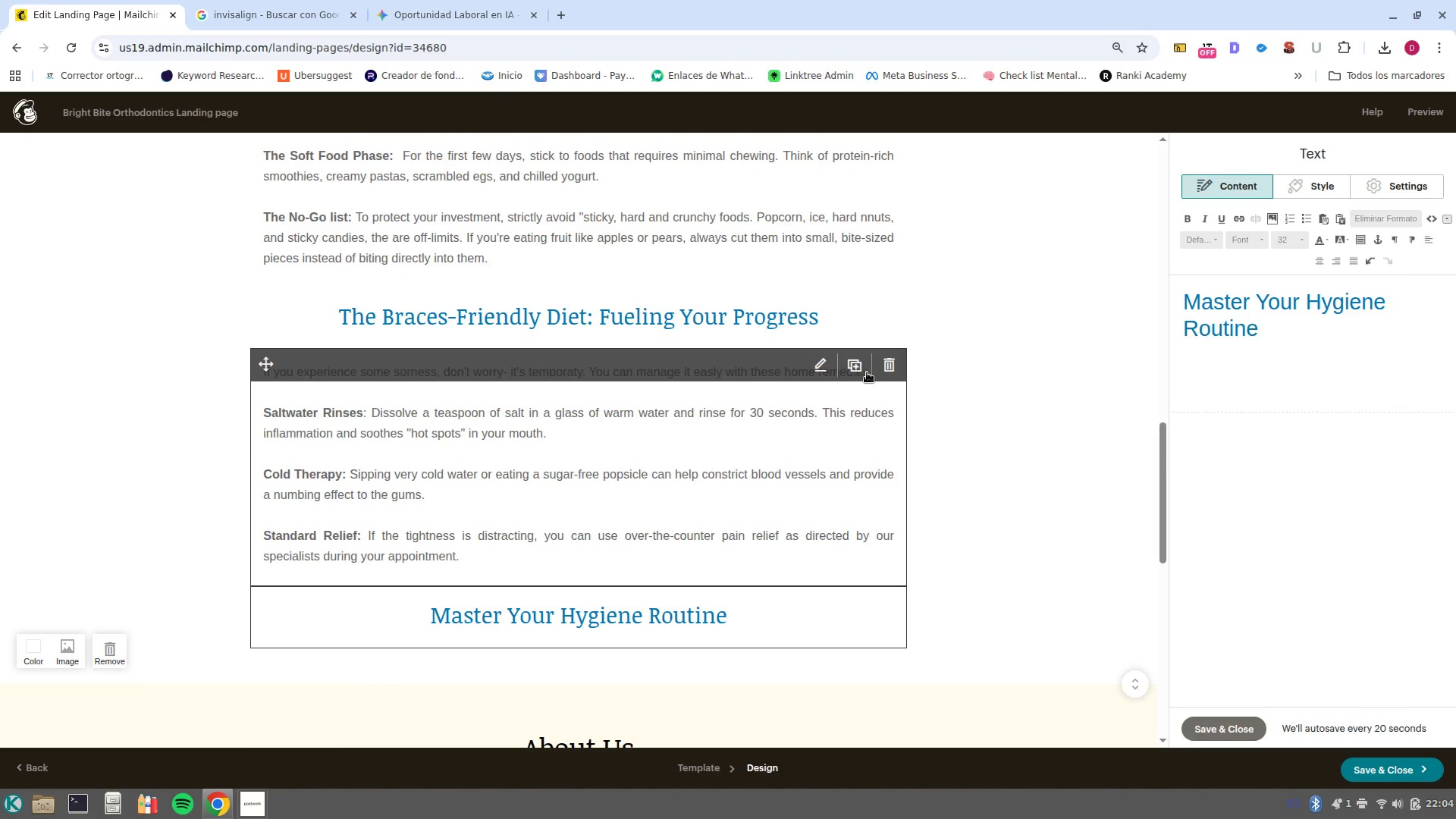 
left_click([856, 368])
 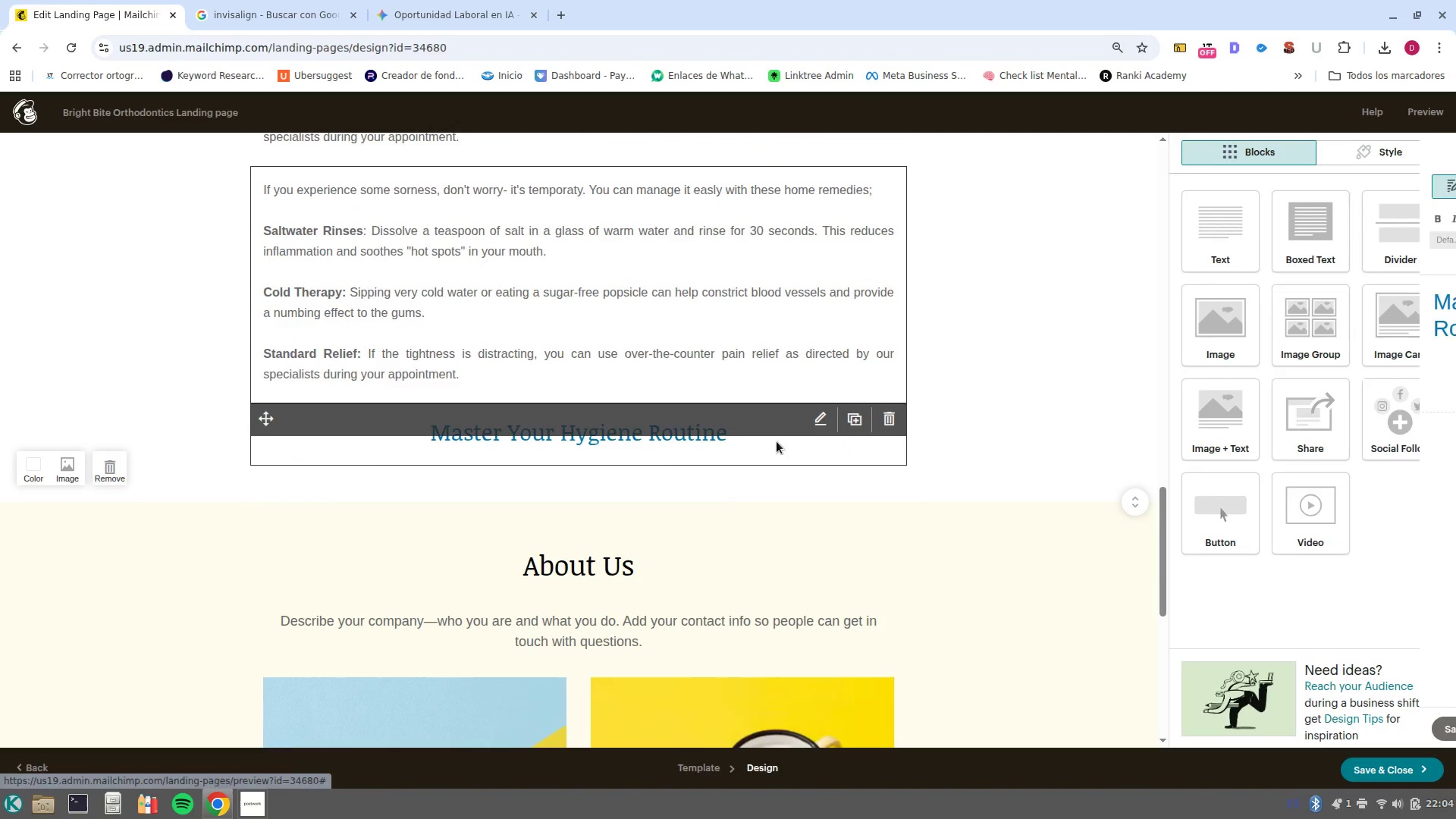 
scroll: coordinate [424, 405], scroll_direction: up, amount: 1.0
 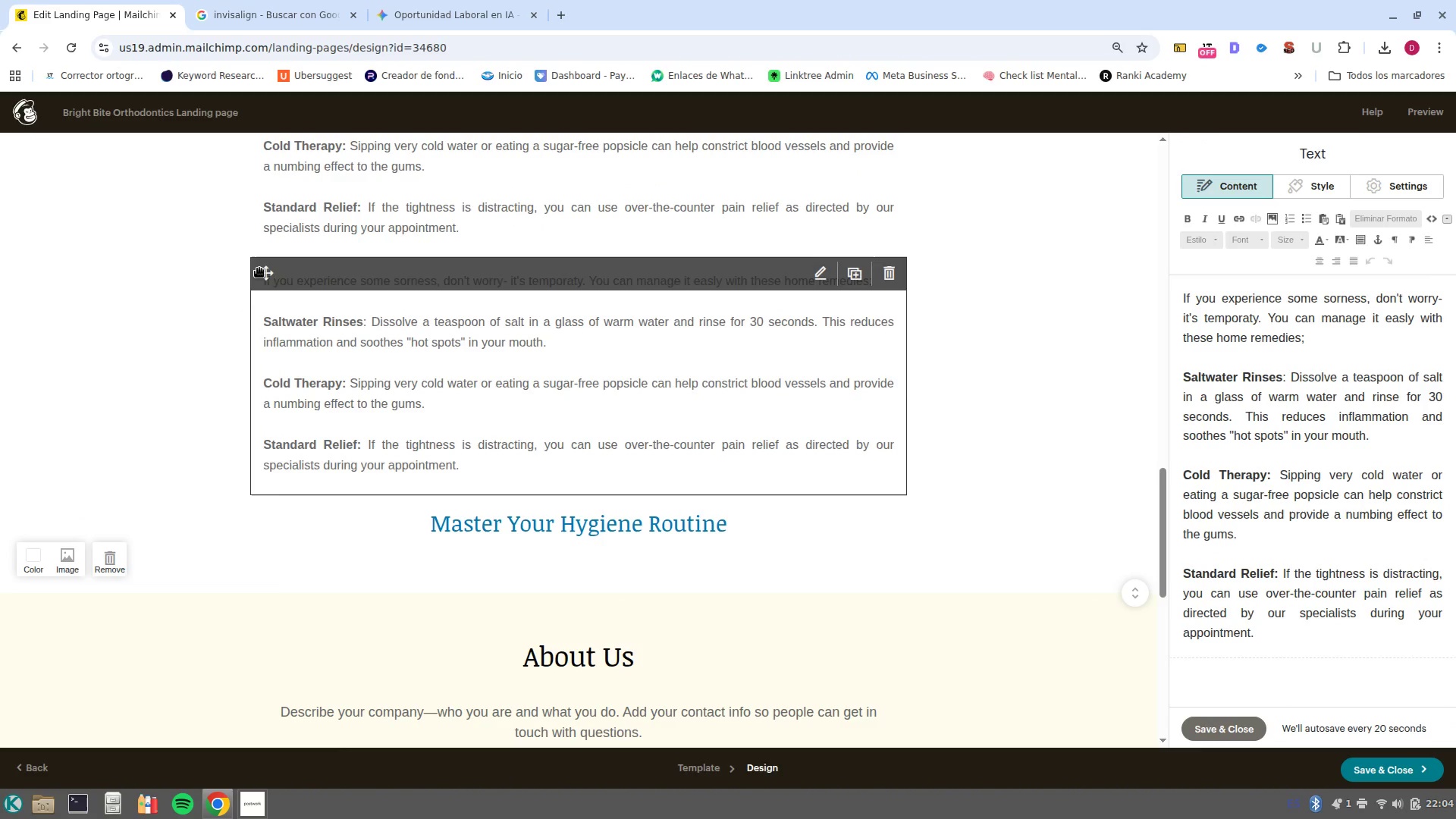 
left_click_drag(start_coordinate=[265, 271], to_coordinate=[309, 320])
 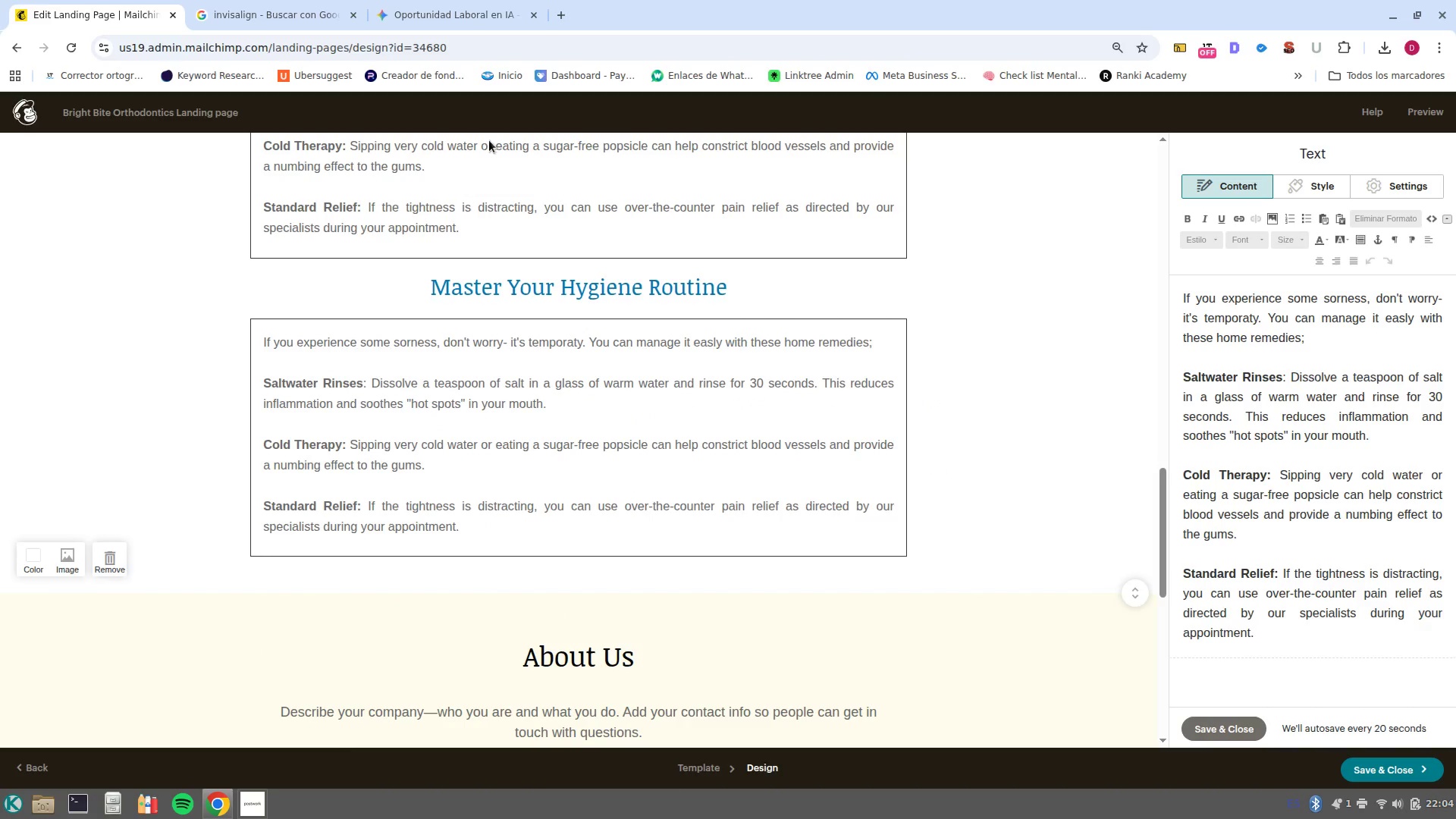 
left_click([461, 0])
 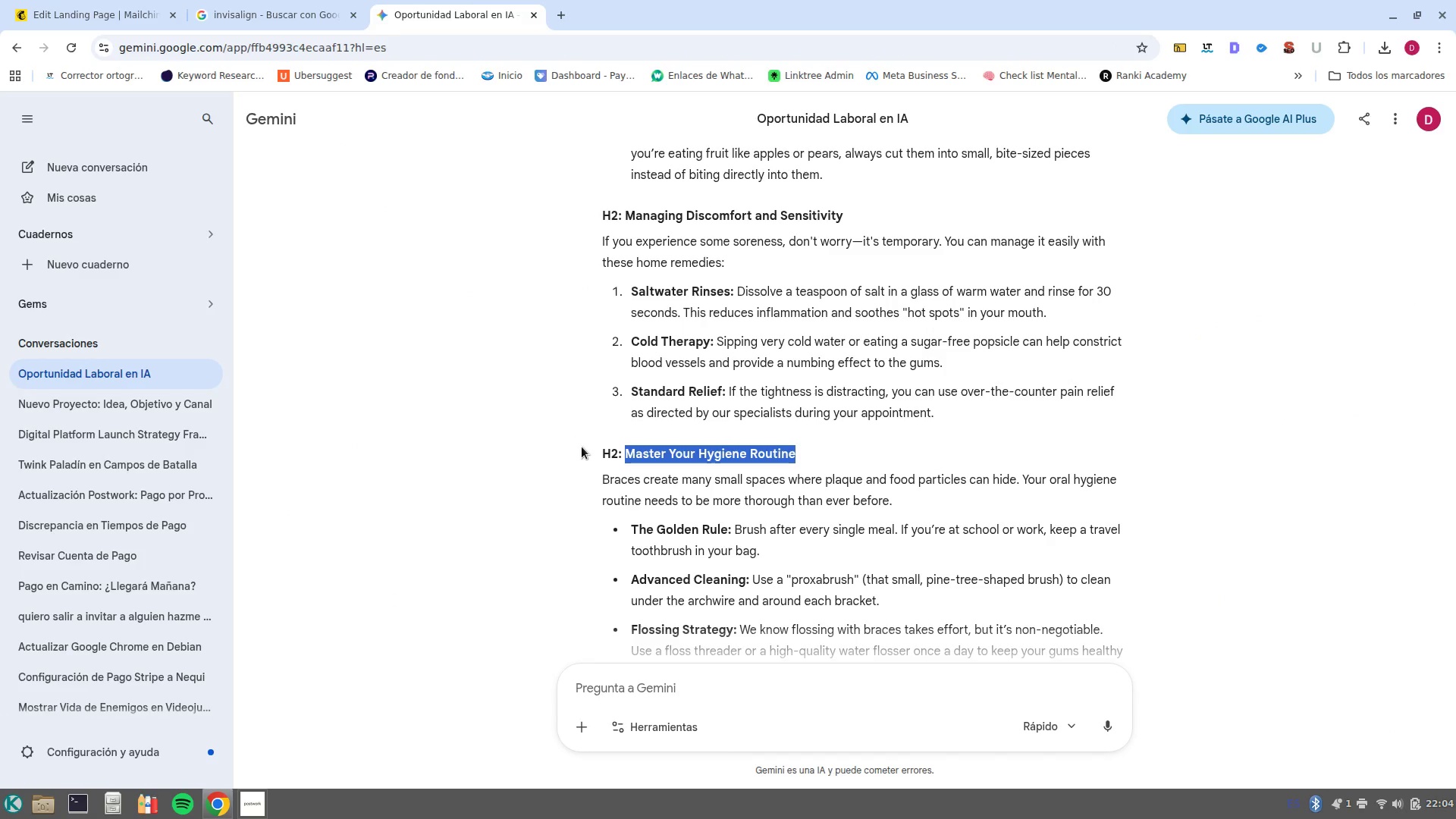 
left_click_drag(start_coordinate=[592, 474], to_coordinate=[849, 512])
 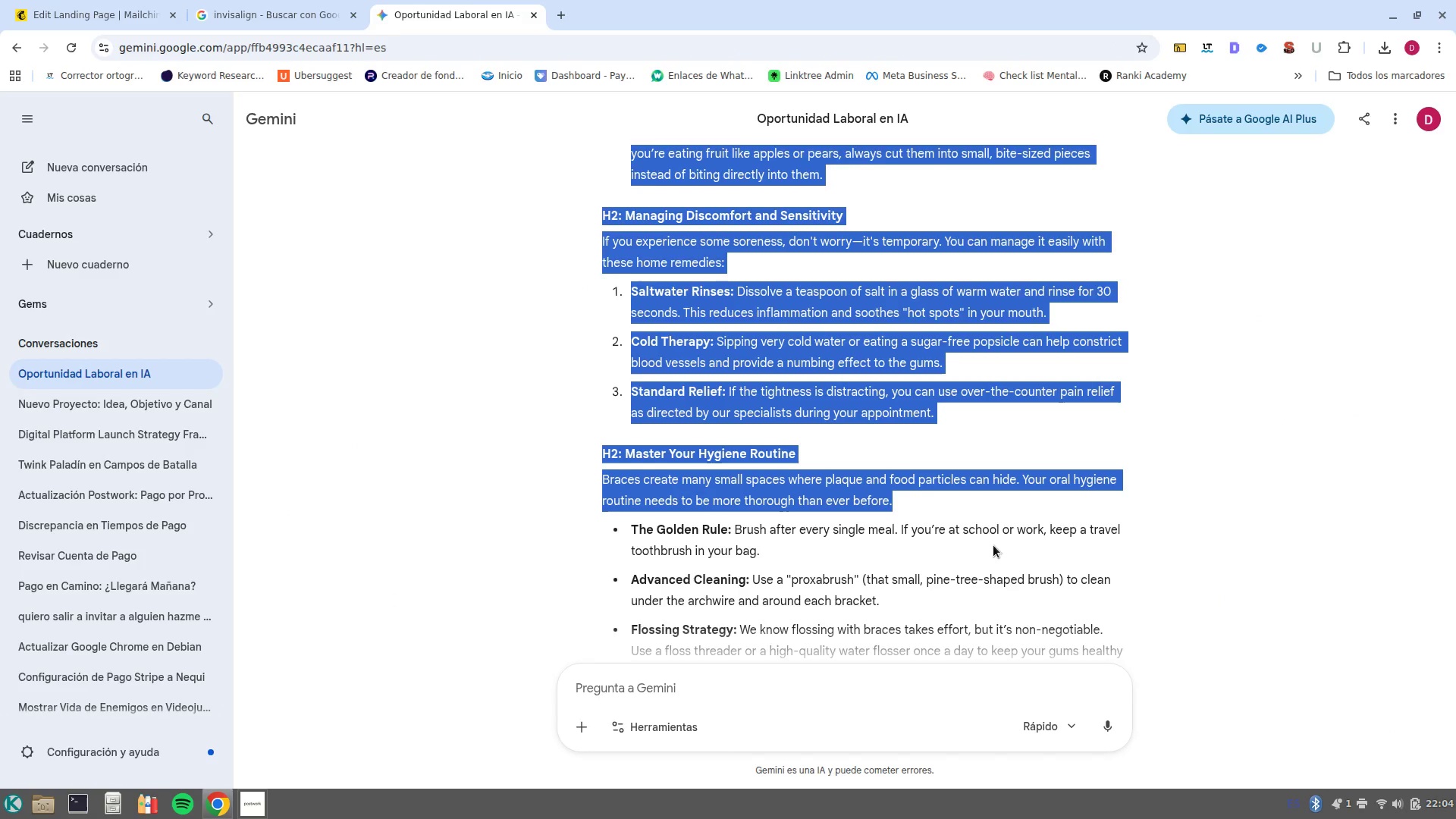 
scroll: coordinate [1018, 554], scroll_direction: down, amount: 3.0
 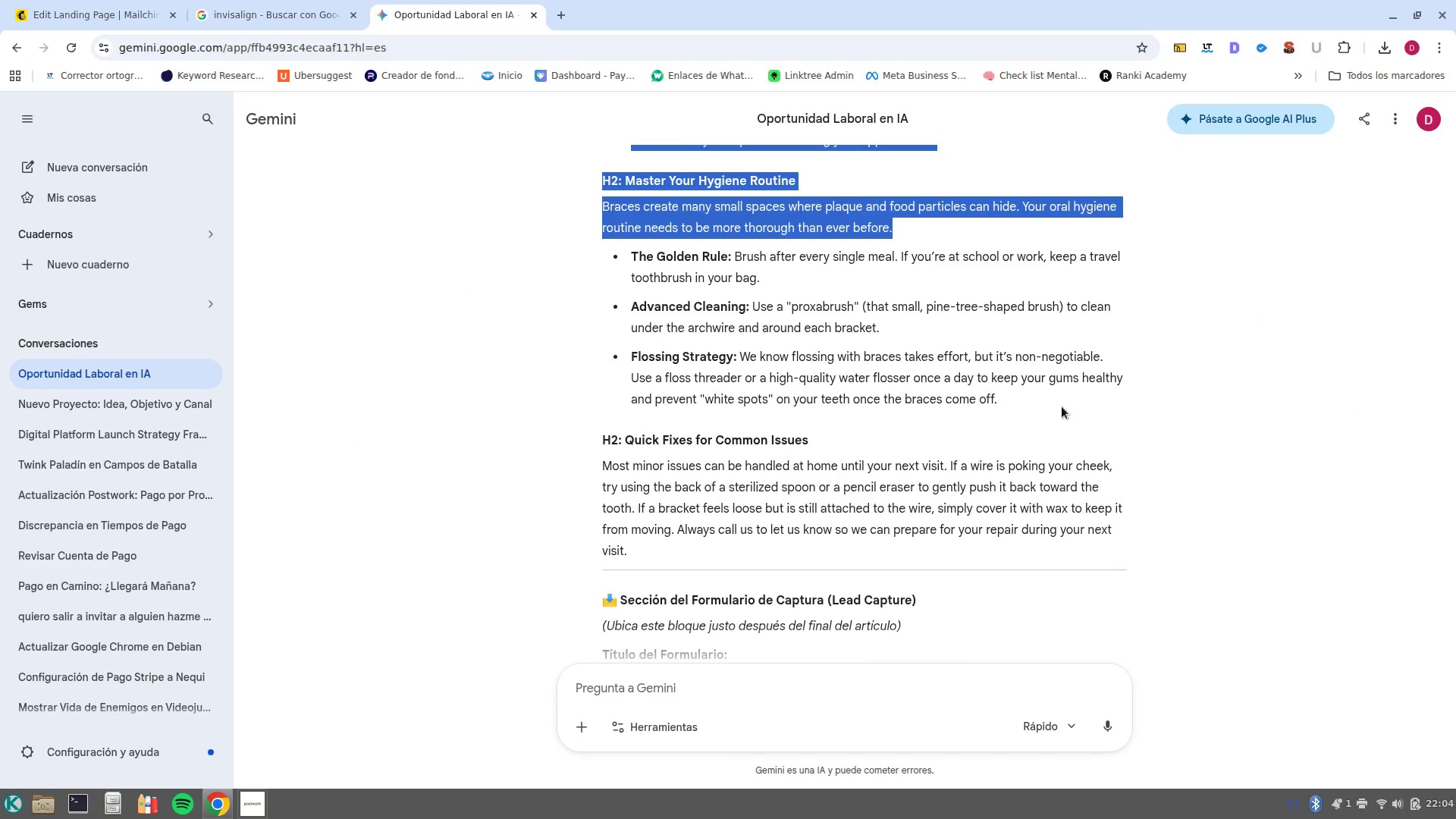 
left_click_drag(start_coordinate=[1040, 405], to_coordinate=[596, 203])
 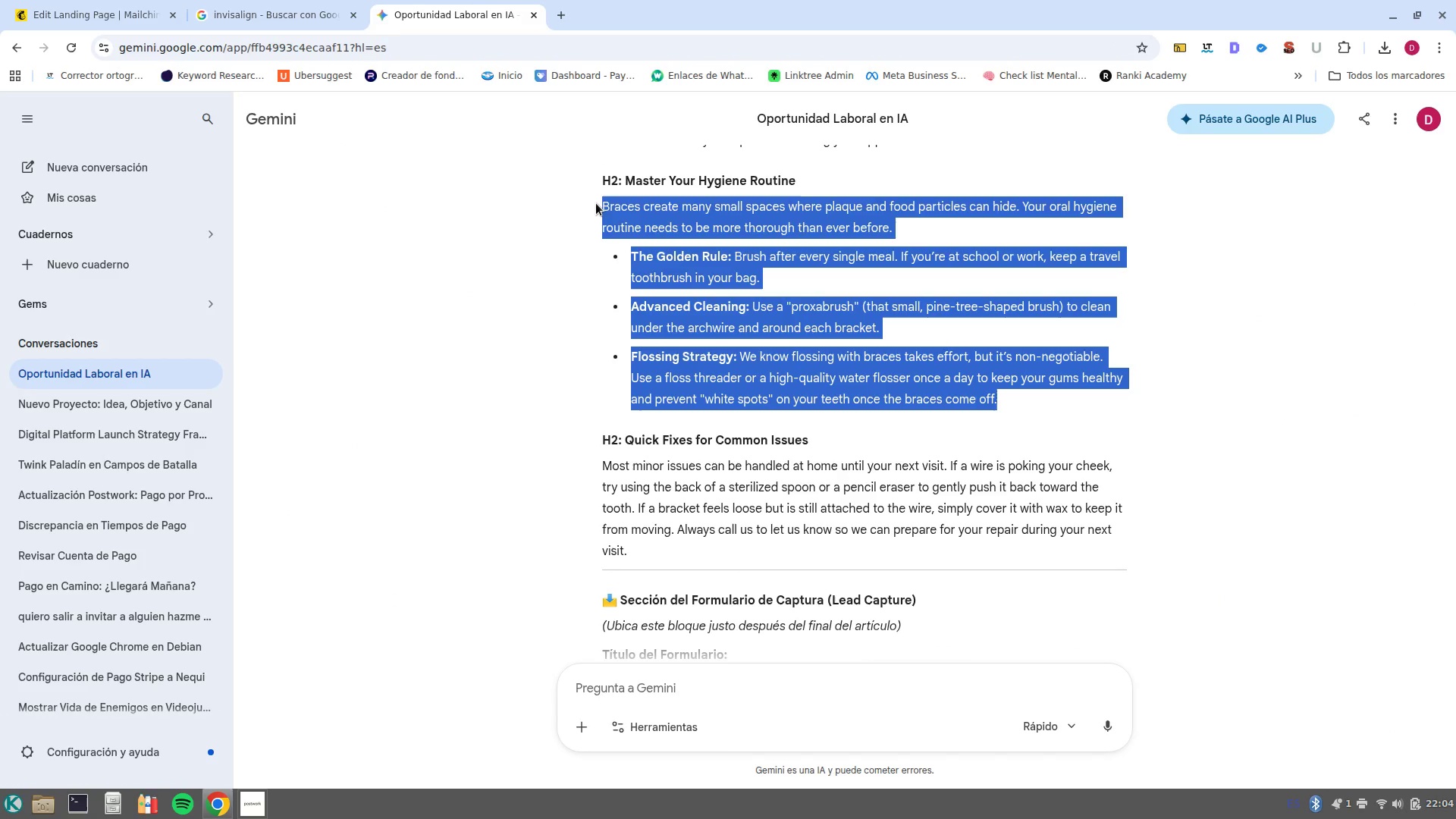 
key(Control+C)
 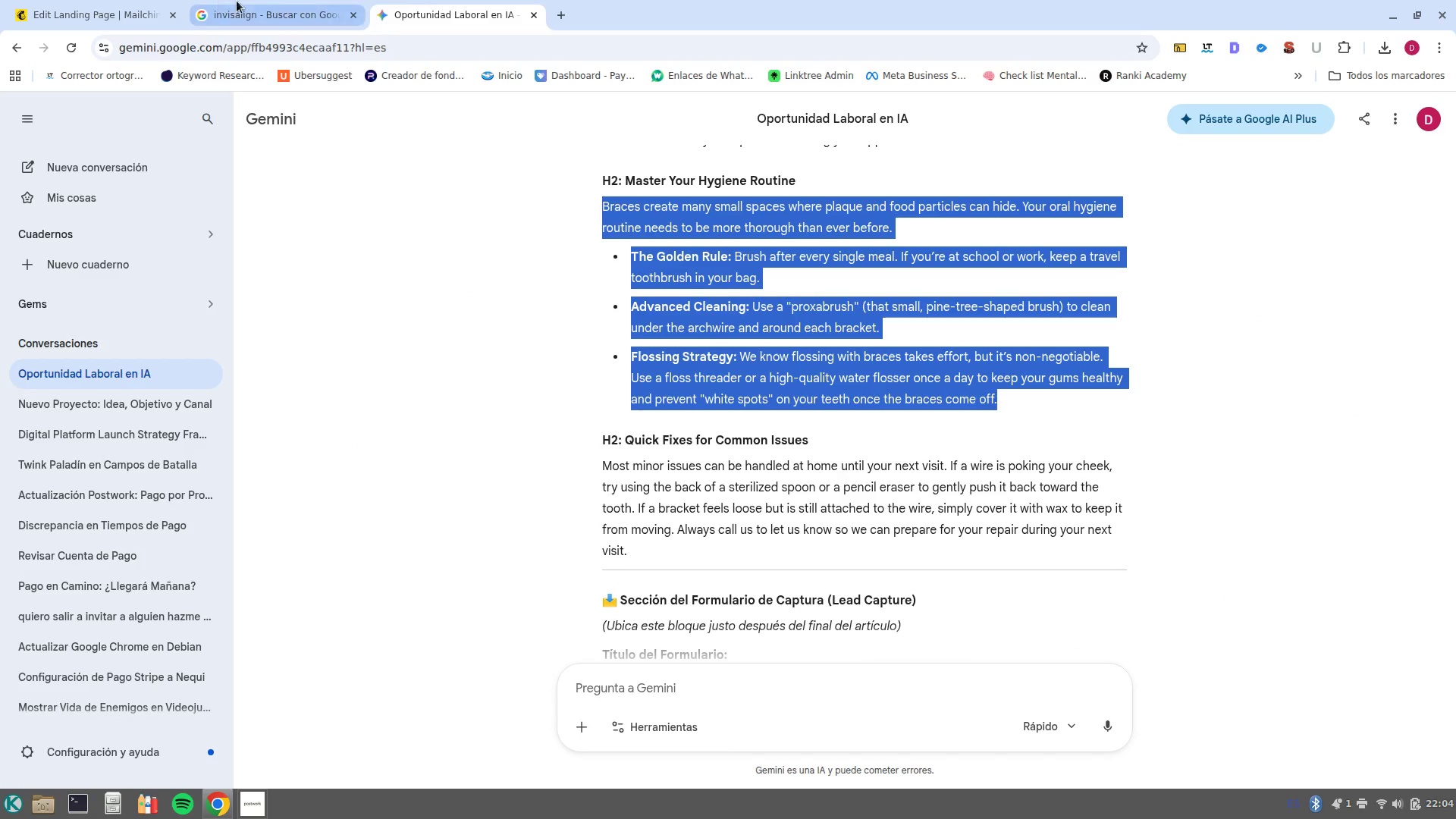 
left_click([251, 2])
 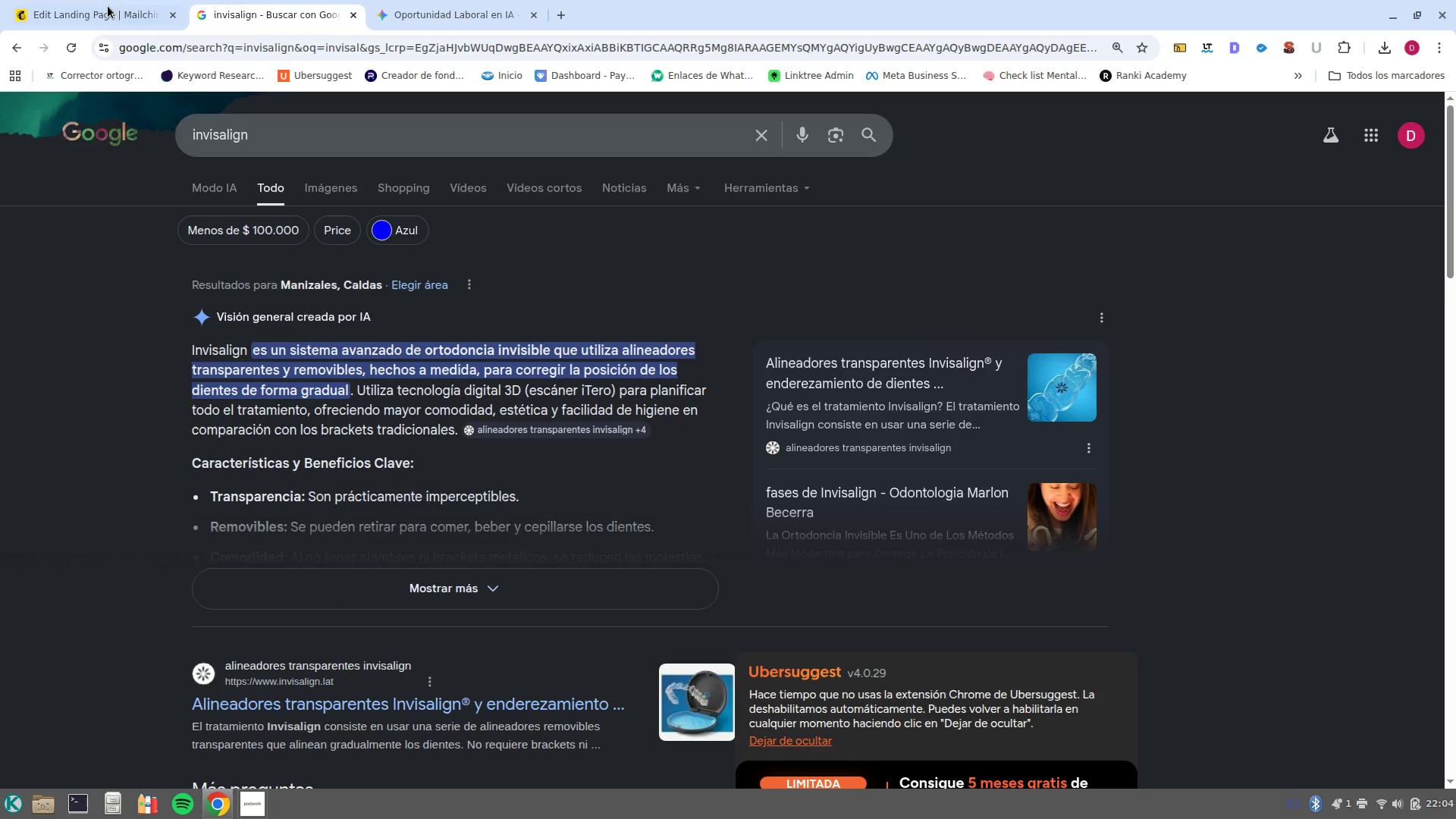 
left_click([70, 2])
 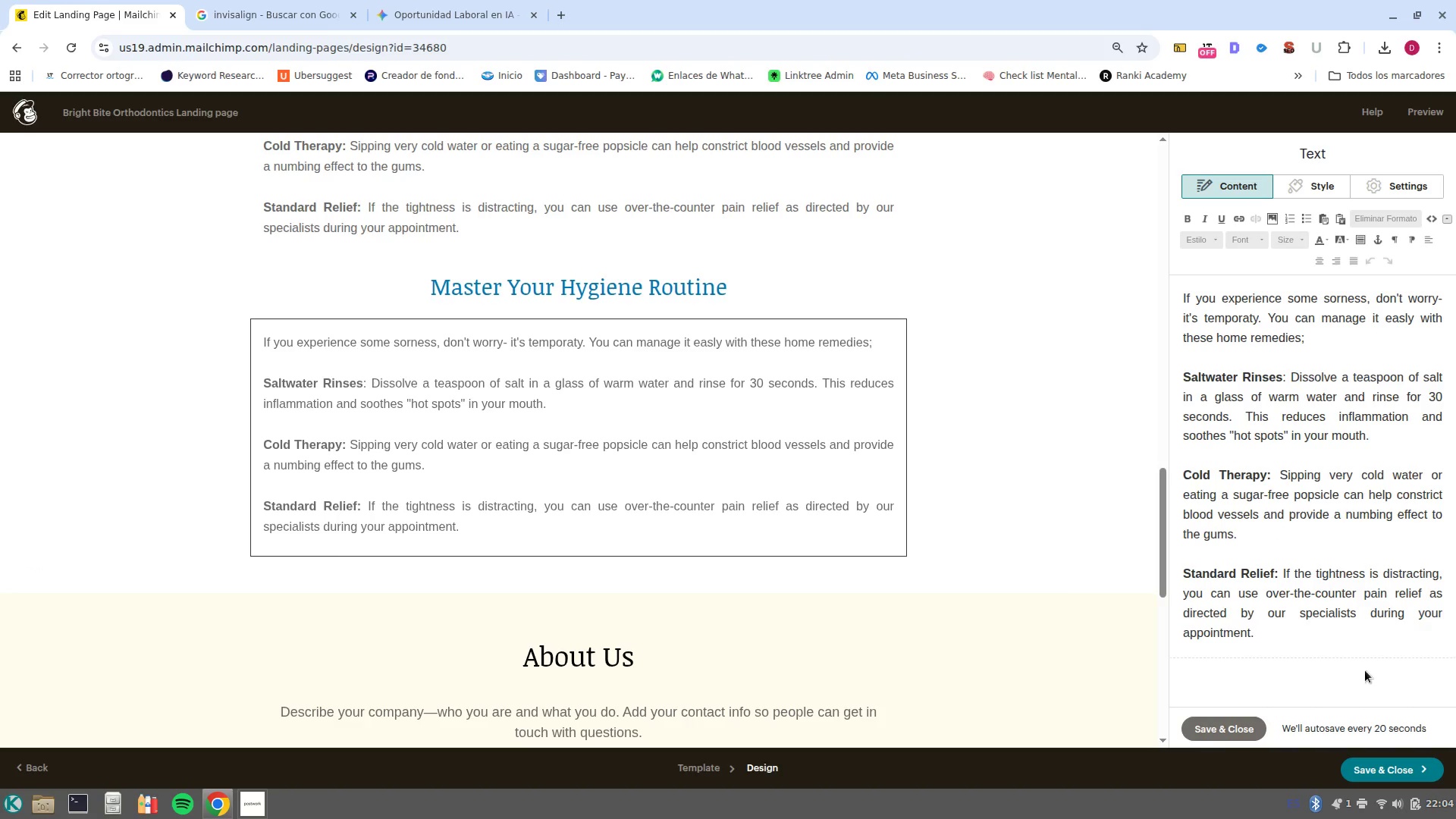 
left_click_drag(start_coordinate=[1302, 635], to_coordinate=[1194, 303])
 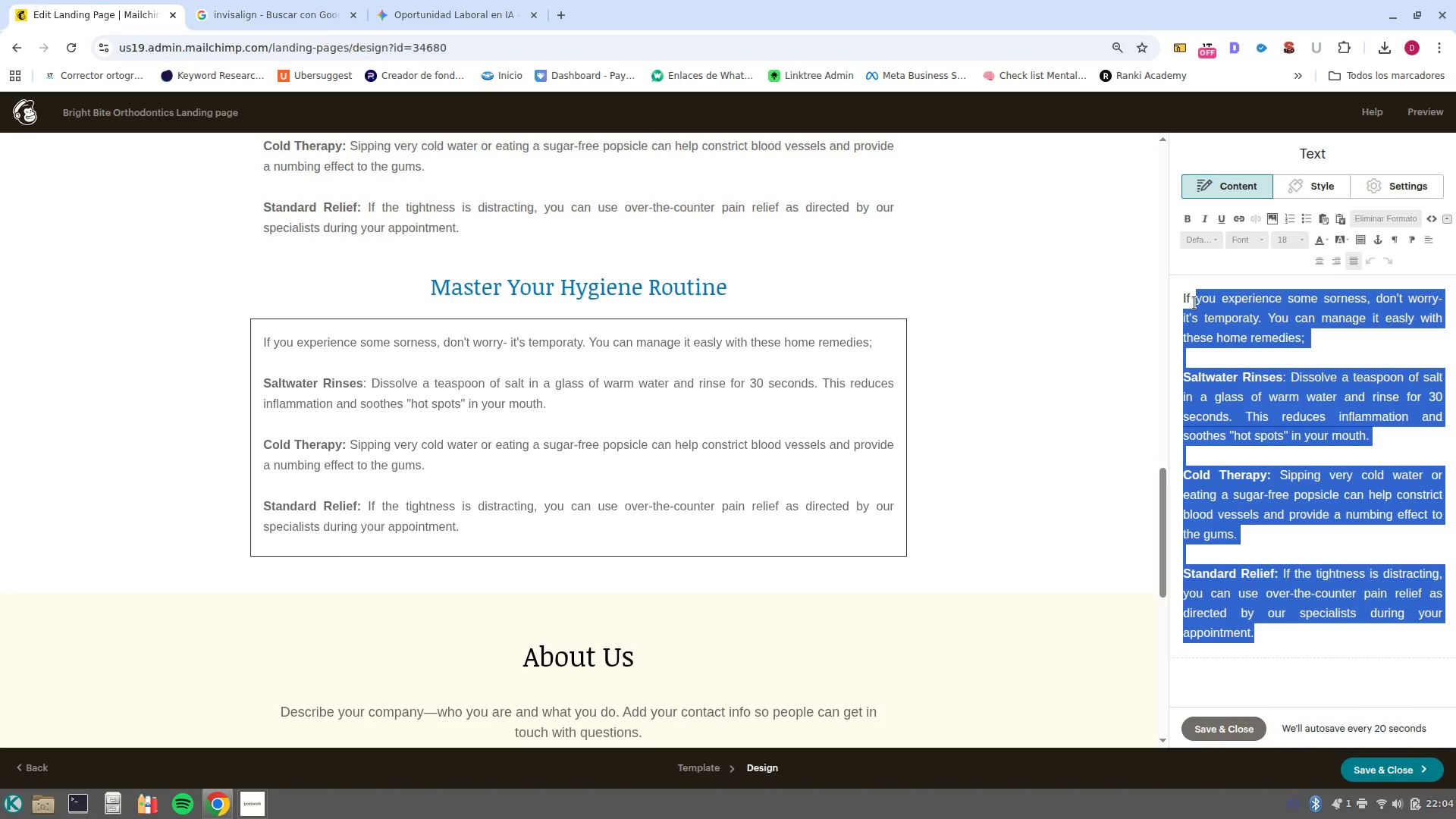 
key(Backspace)
 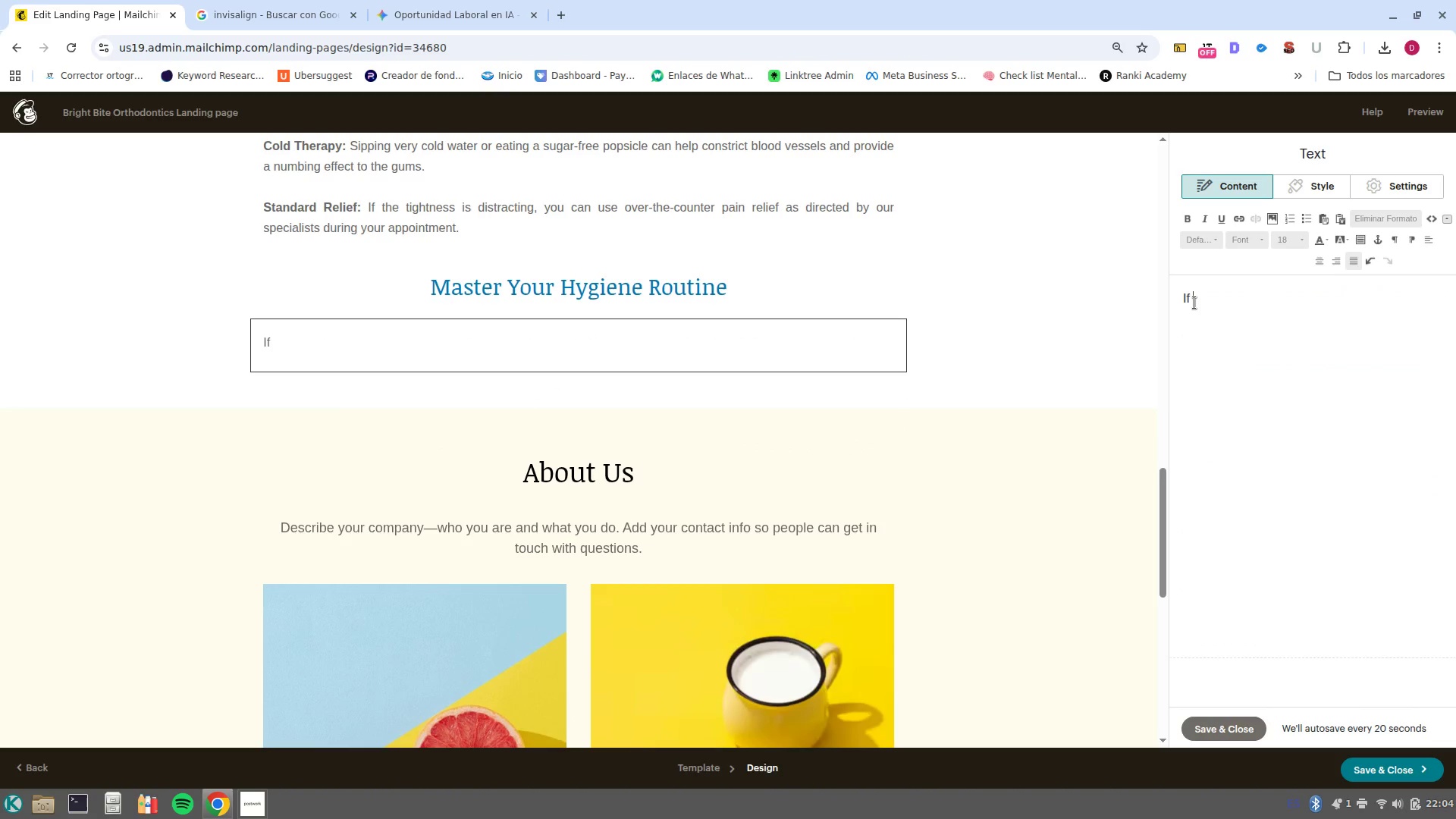 
key(Control+Shift+V)
 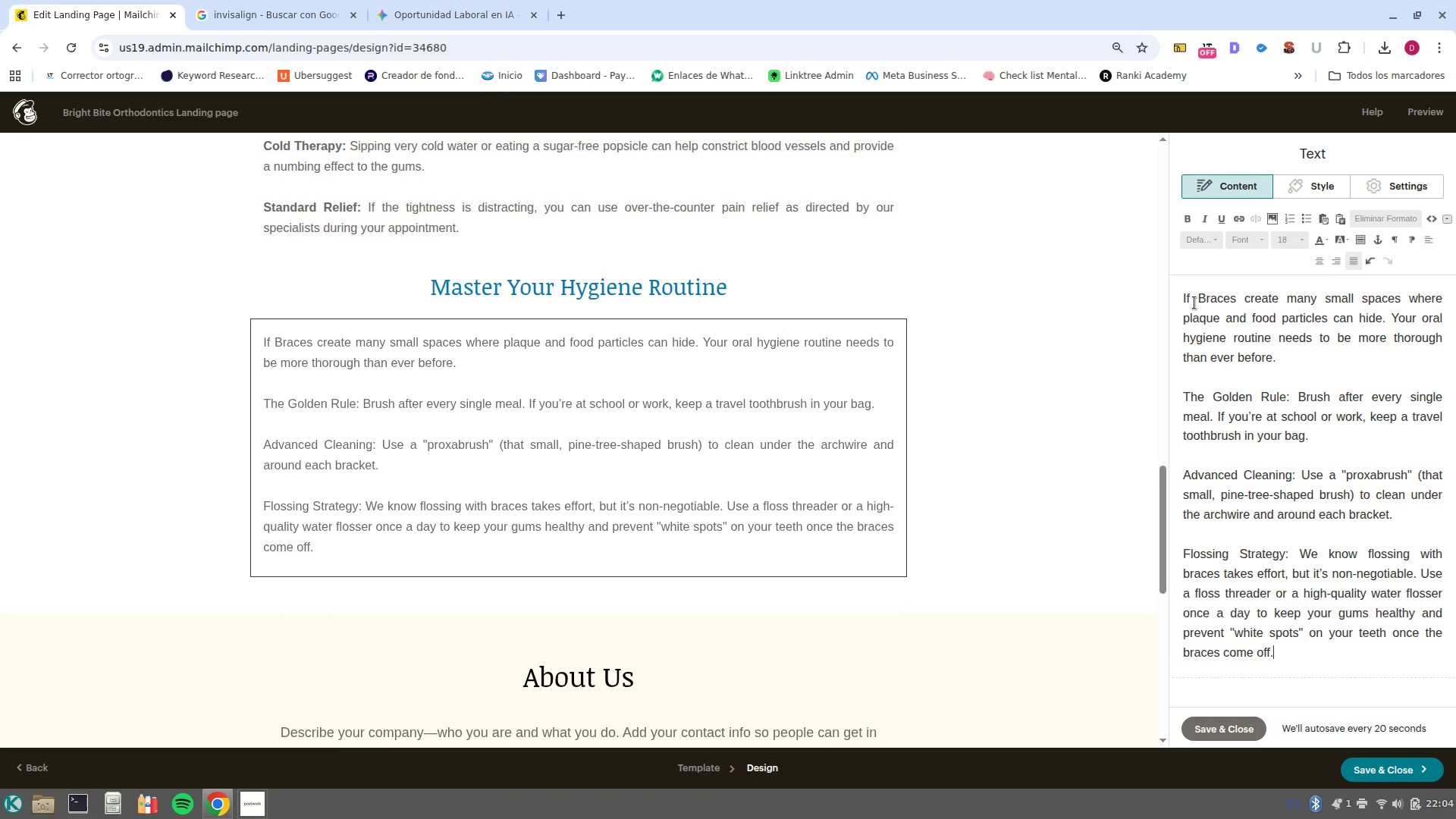 
left_click_drag(start_coordinate=[1194, 303], to_coordinate=[1152, 298])
 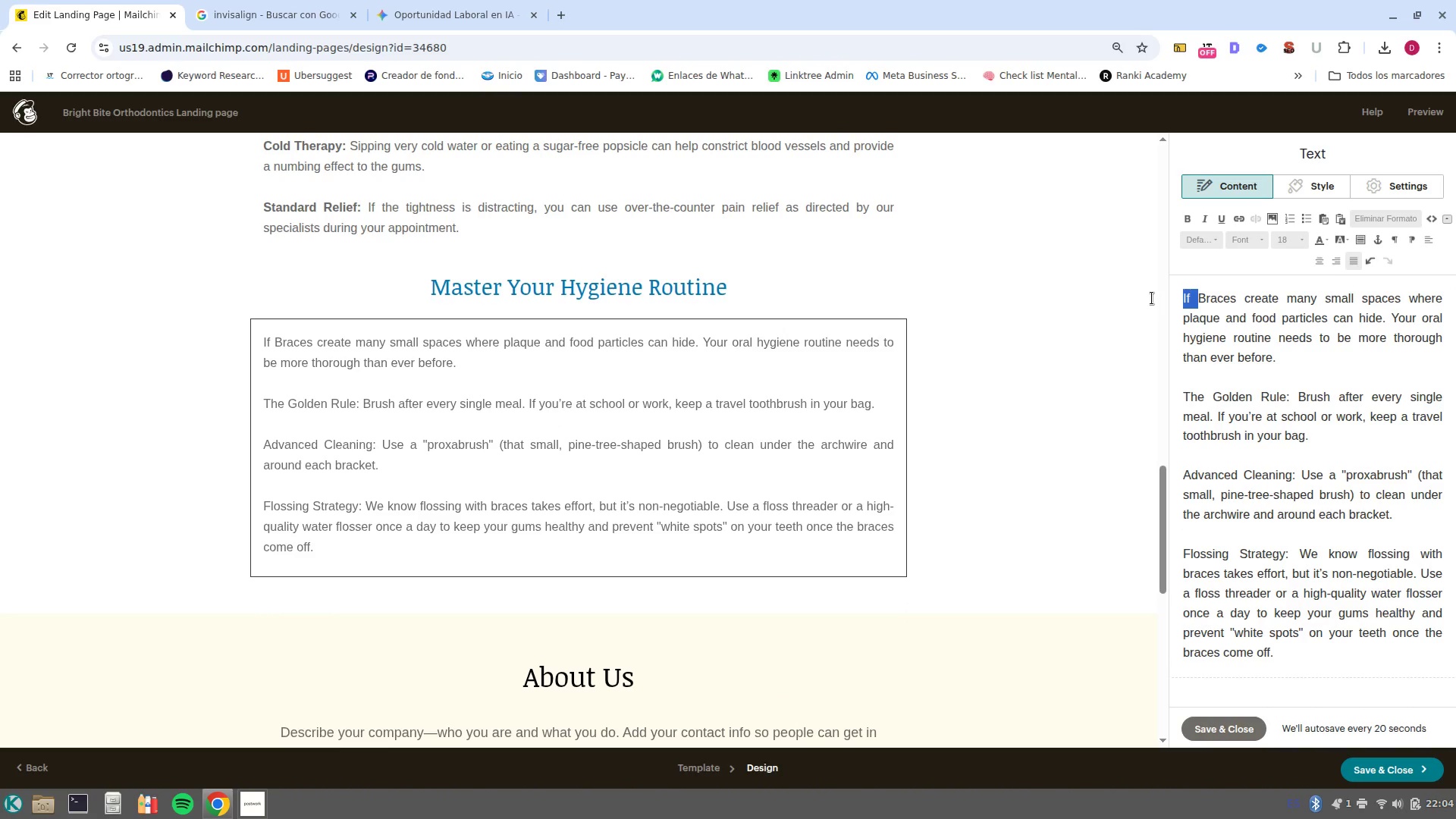 
key(Backspace)
 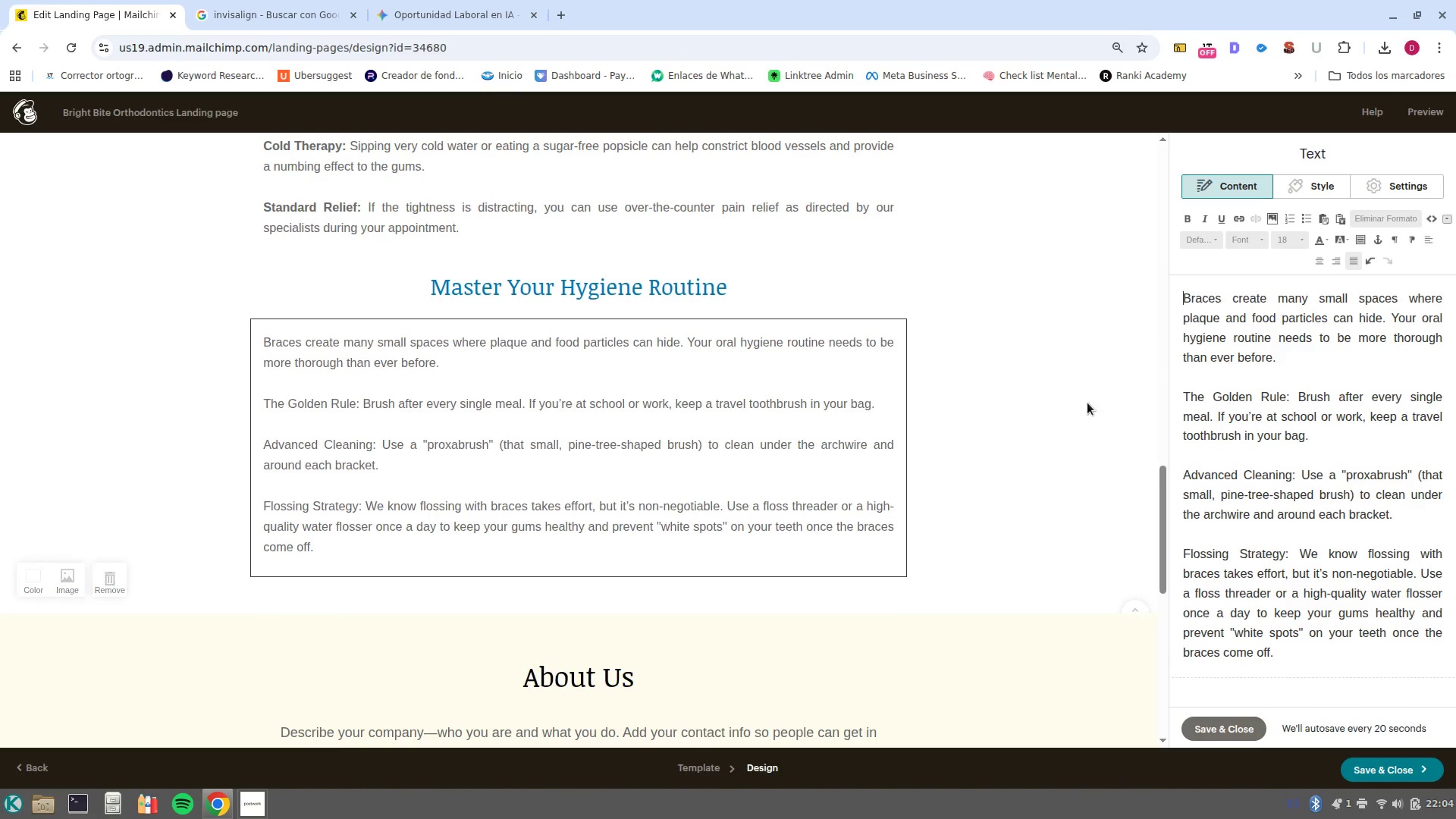 
left_click_drag(start_coordinate=[1185, 397], to_coordinate=[1290, 403])
 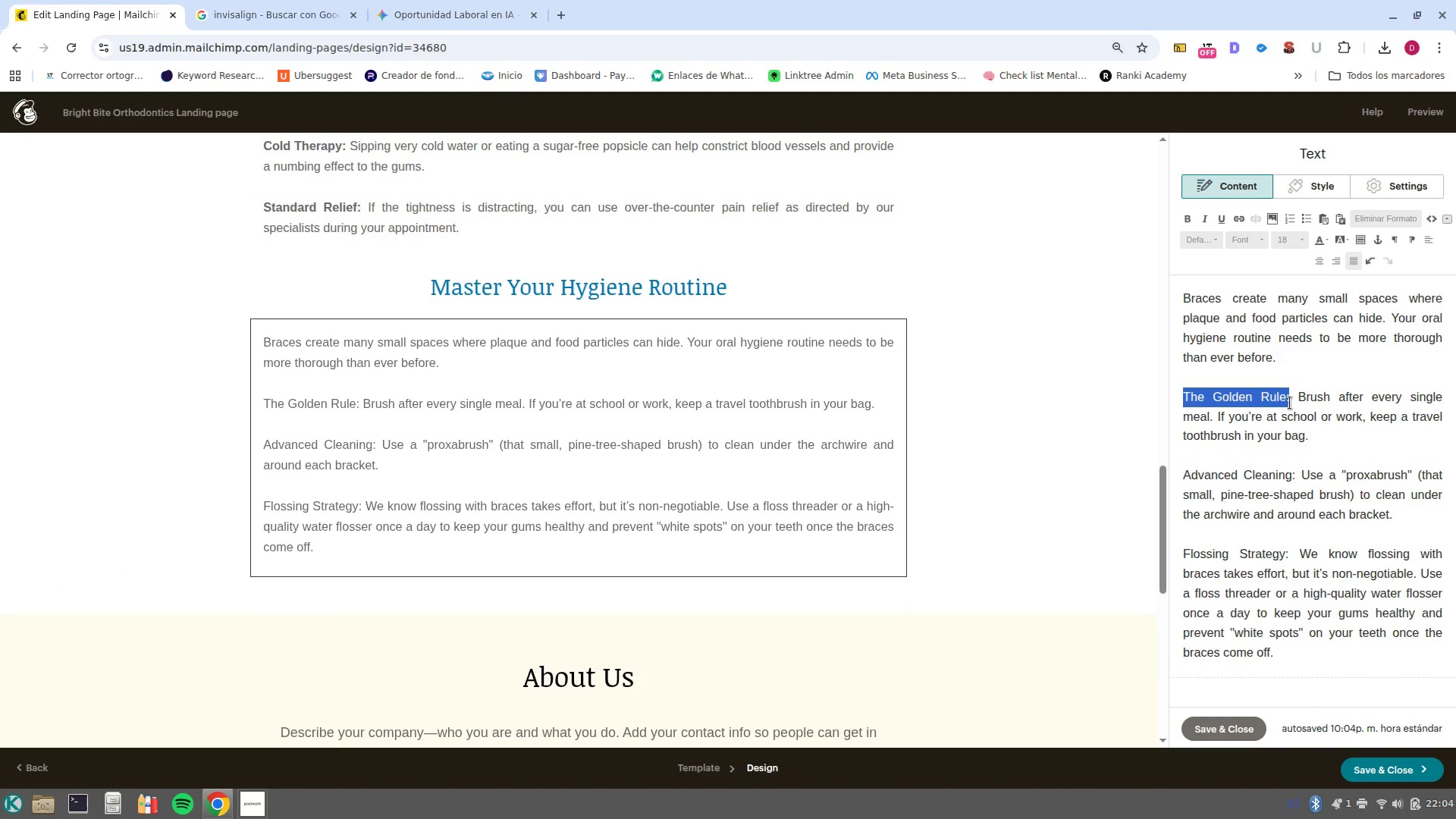 
key(Control+B)
 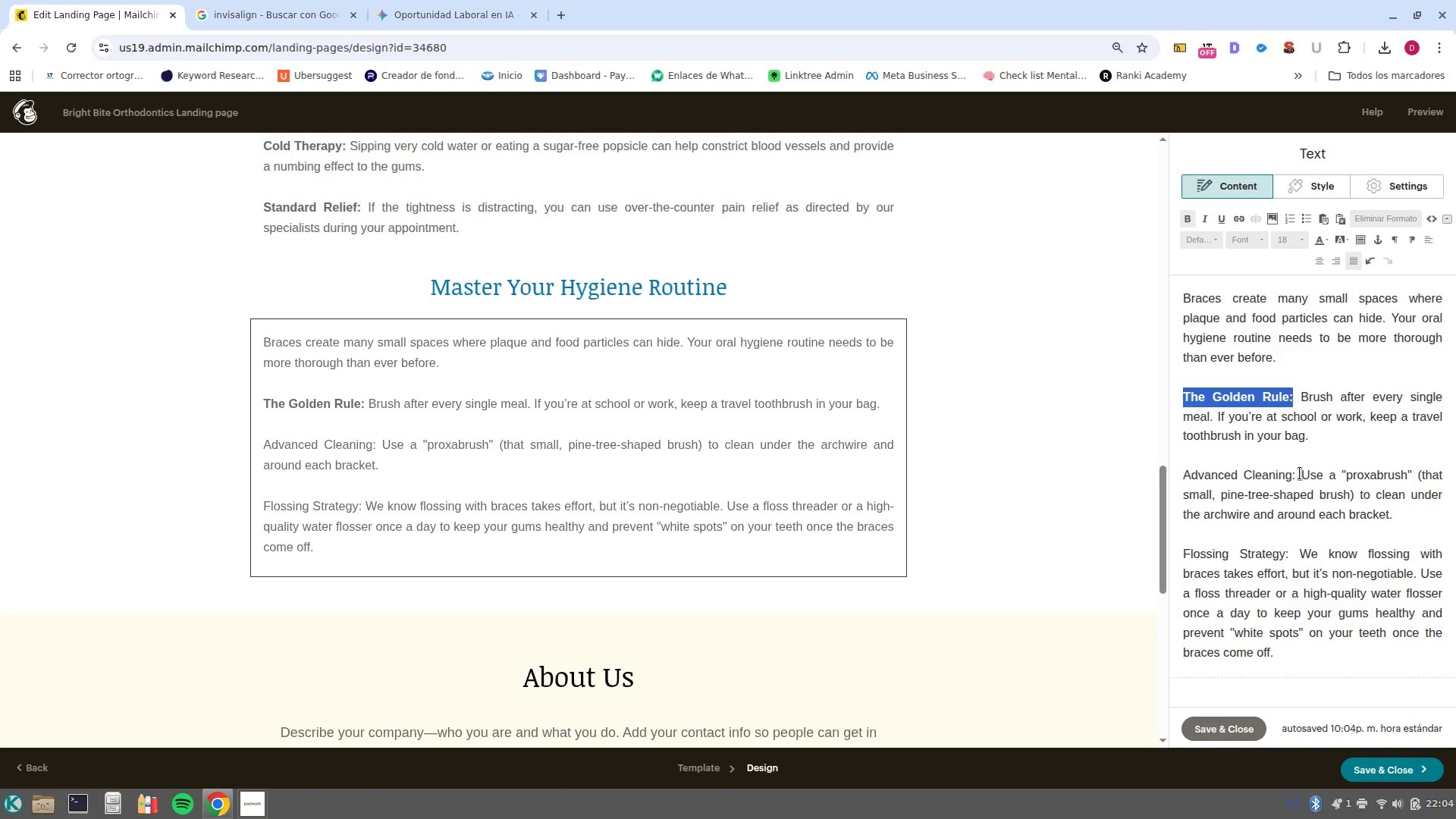 
left_click_drag(start_coordinate=[1300, 473], to_coordinate=[1163, 475])
 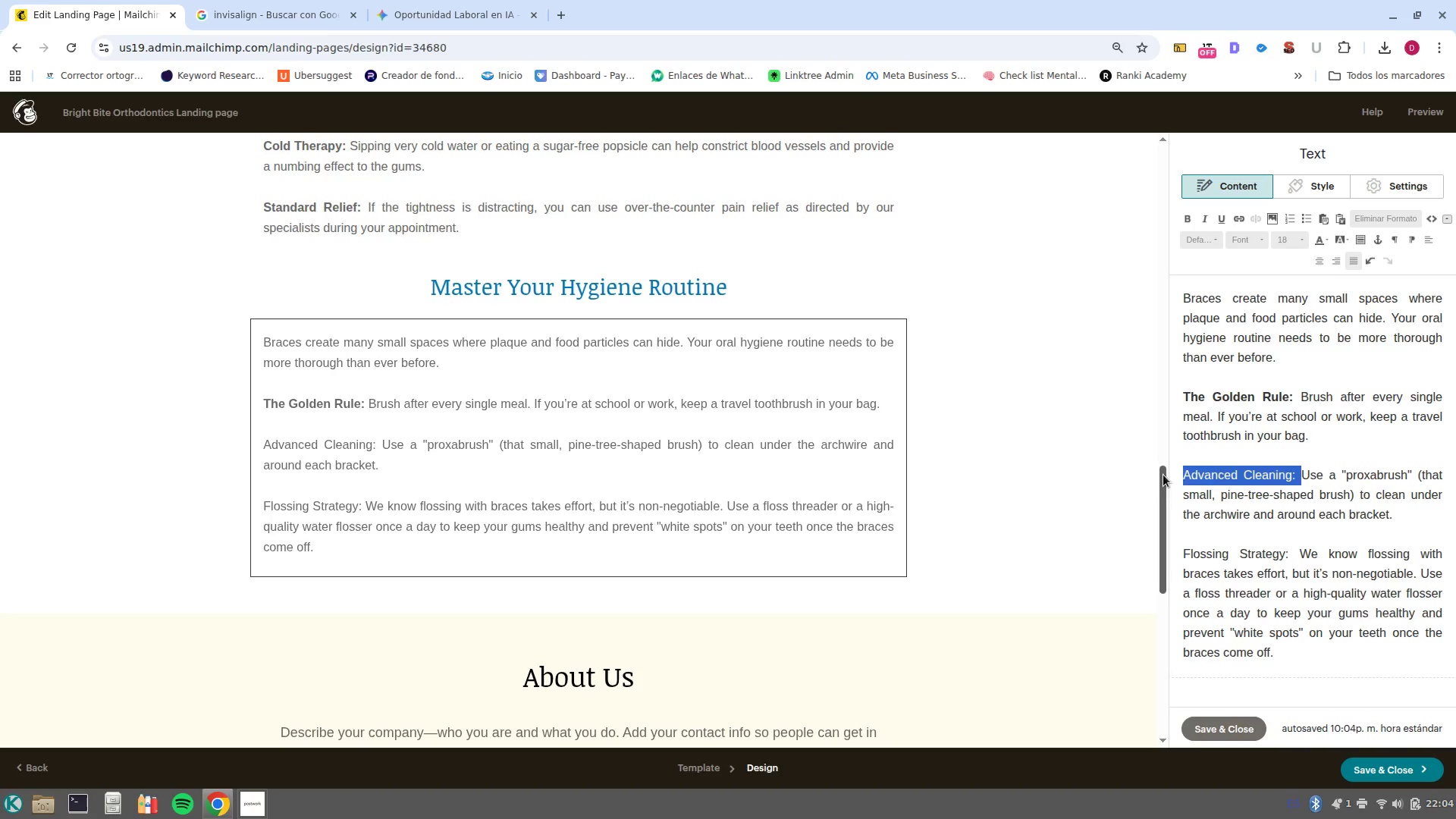 
key(Control+B)
 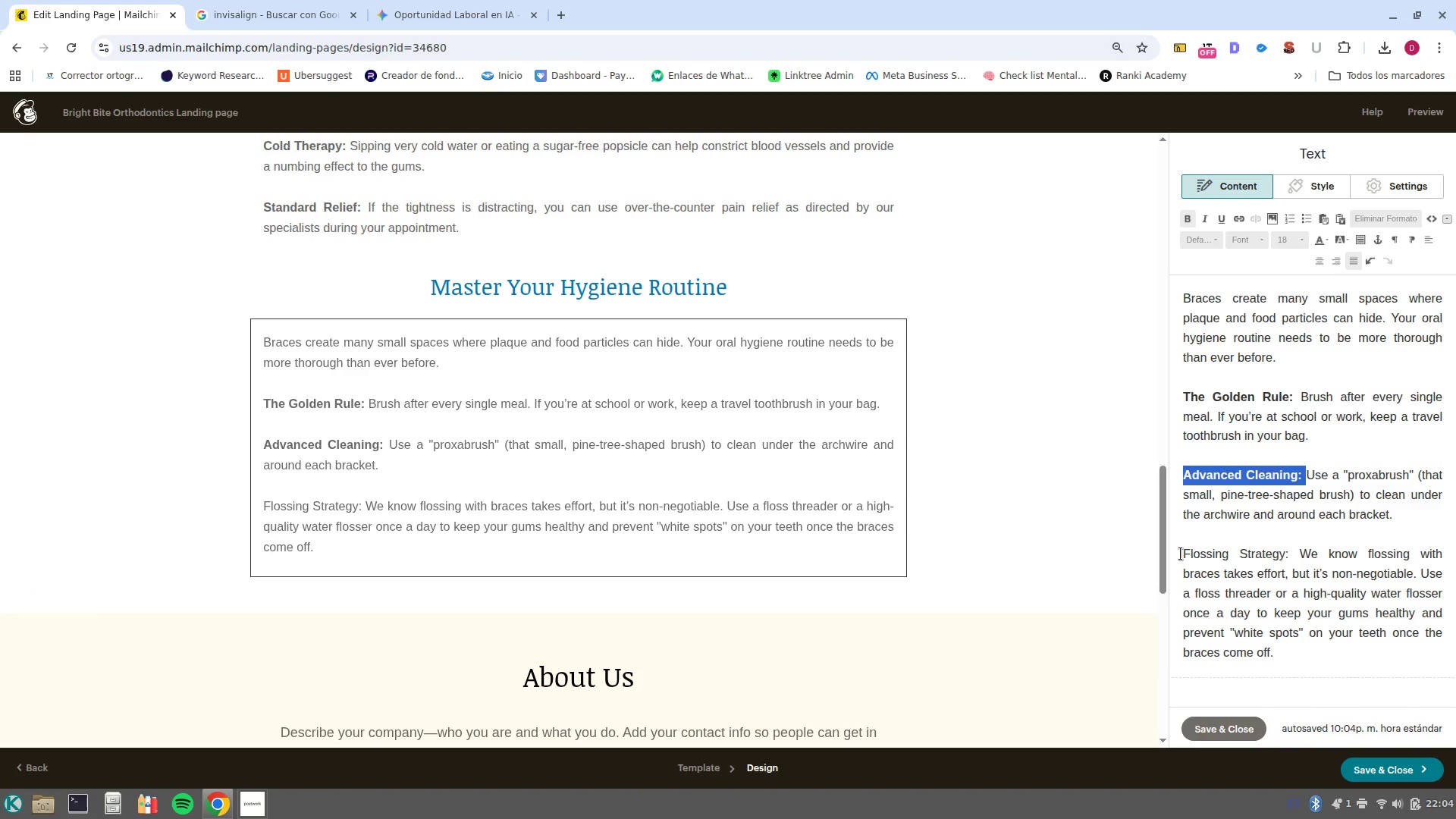 
left_click_drag(start_coordinate=[1181, 554], to_coordinate=[1291, 553])
 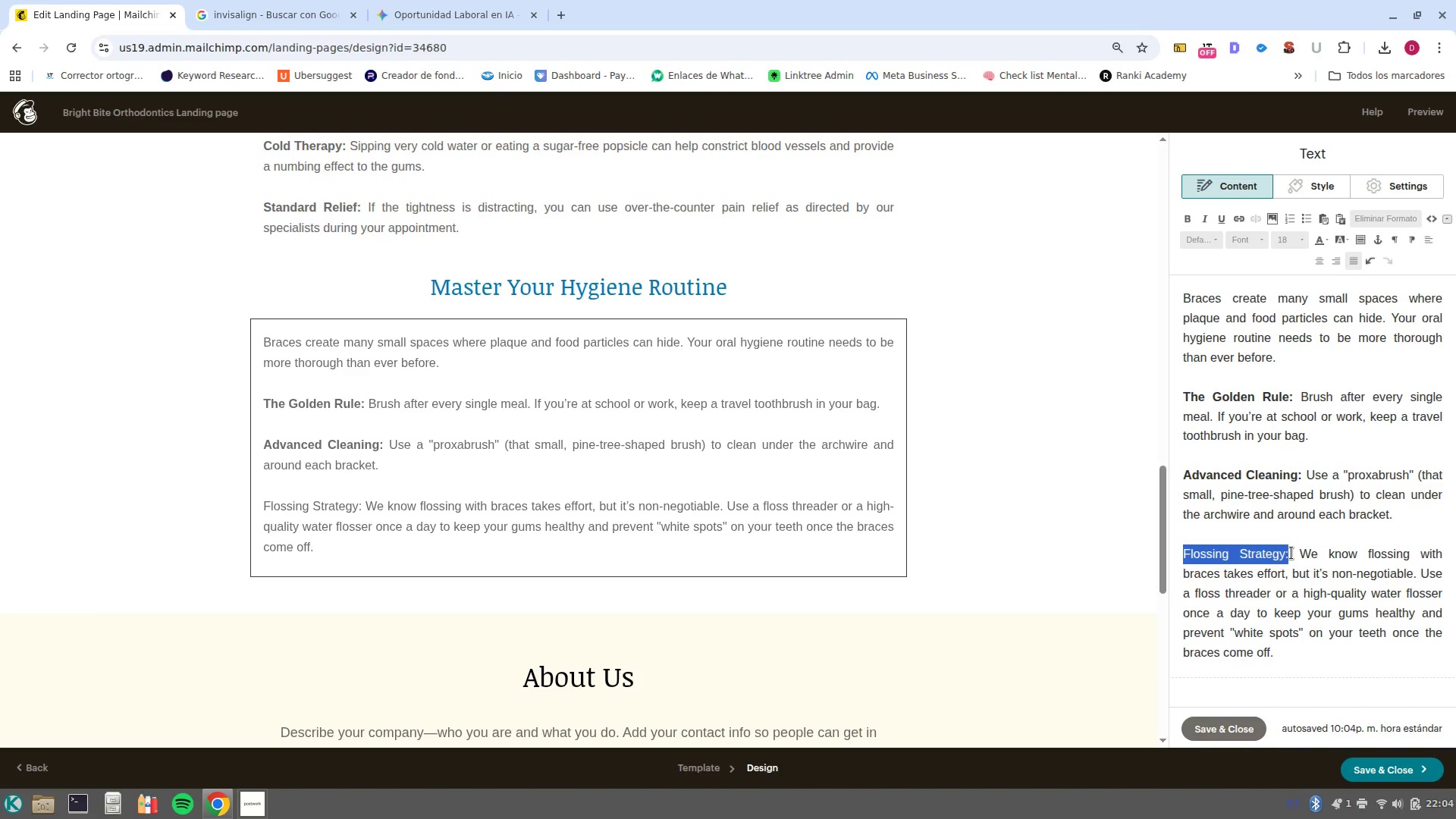 
key(Control+B)
 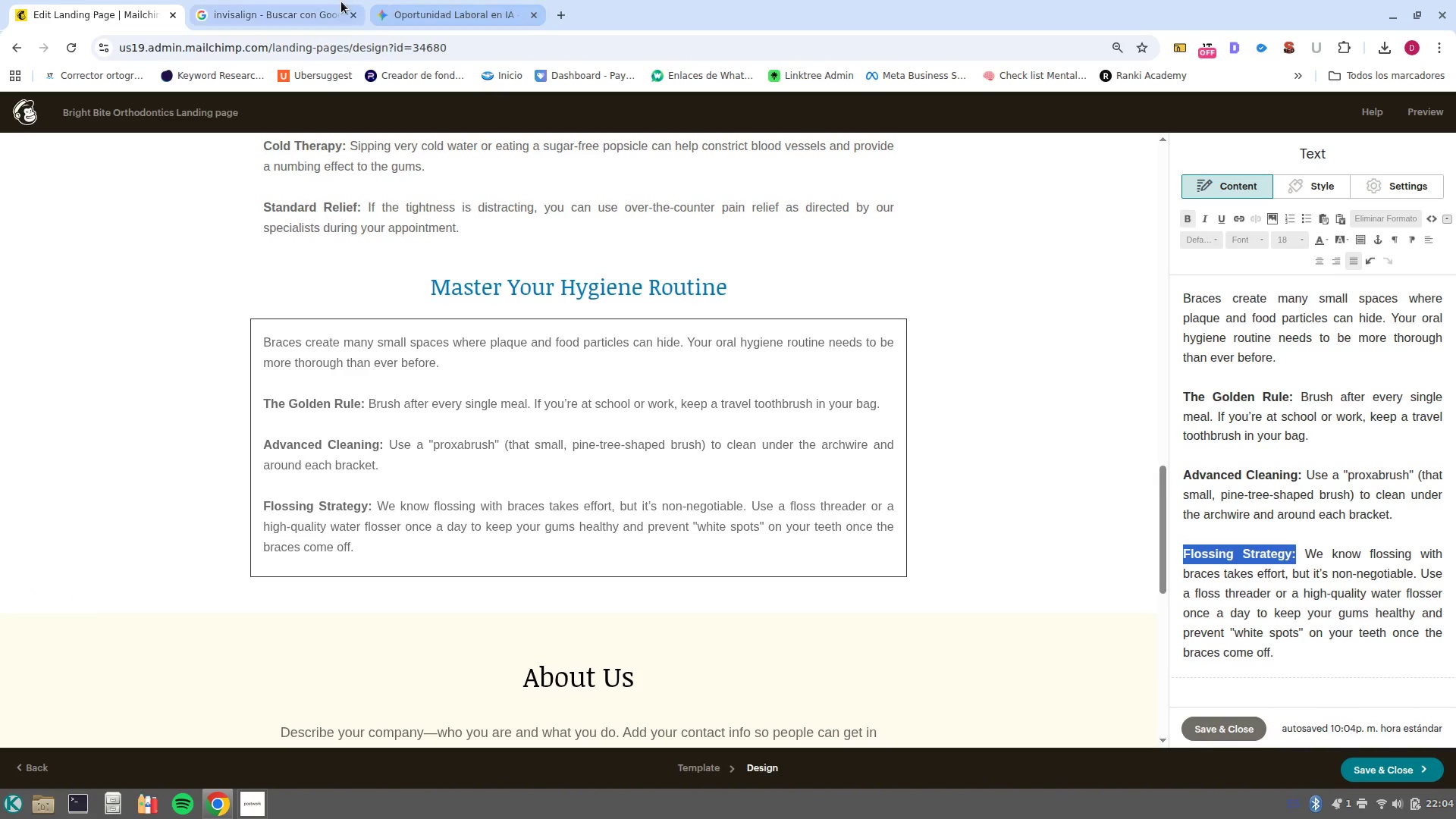 
left_click([410, 16])
 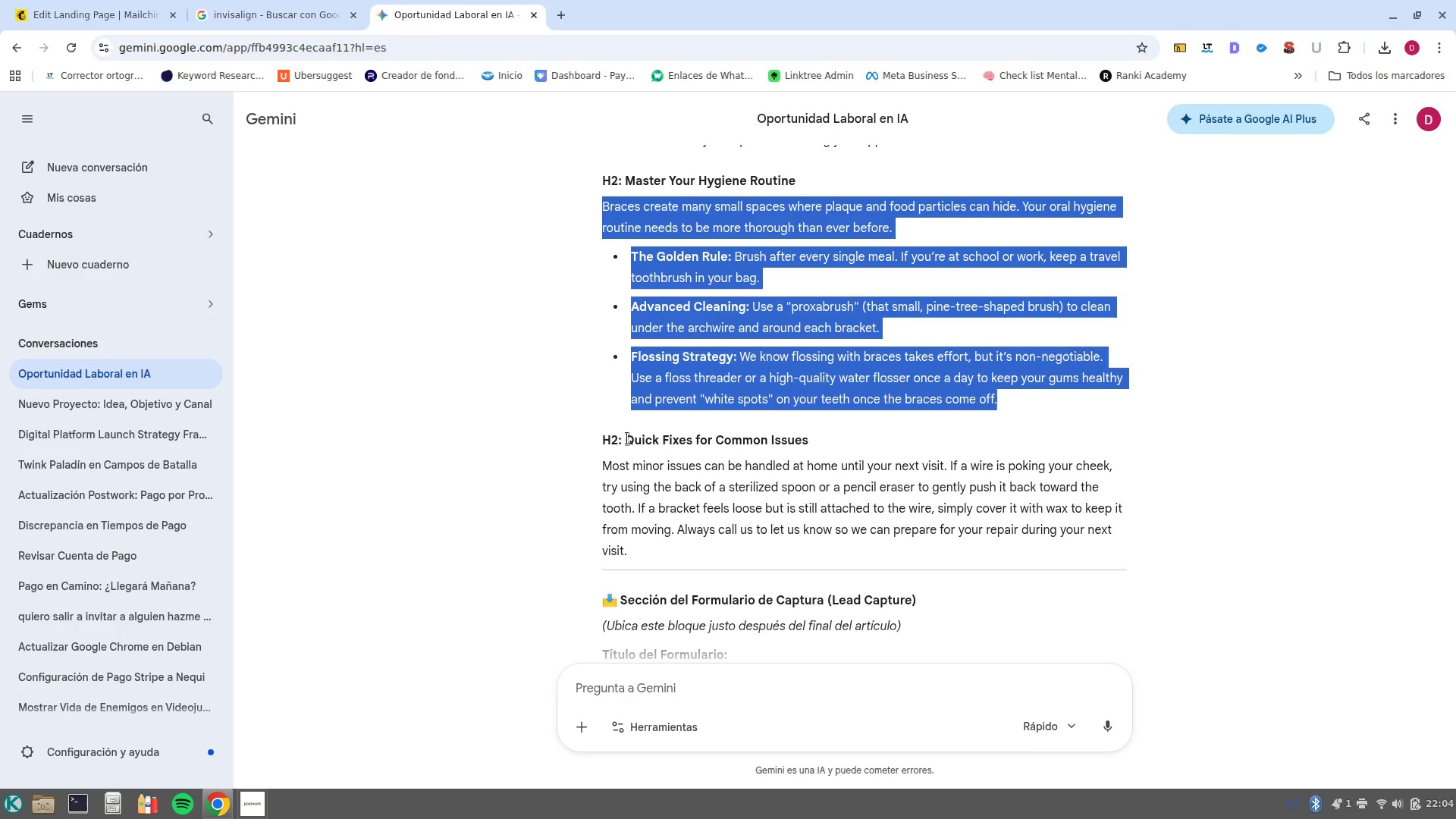 
left_click_drag(start_coordinate=[629, 442], to_coordinate=[689, 544])
 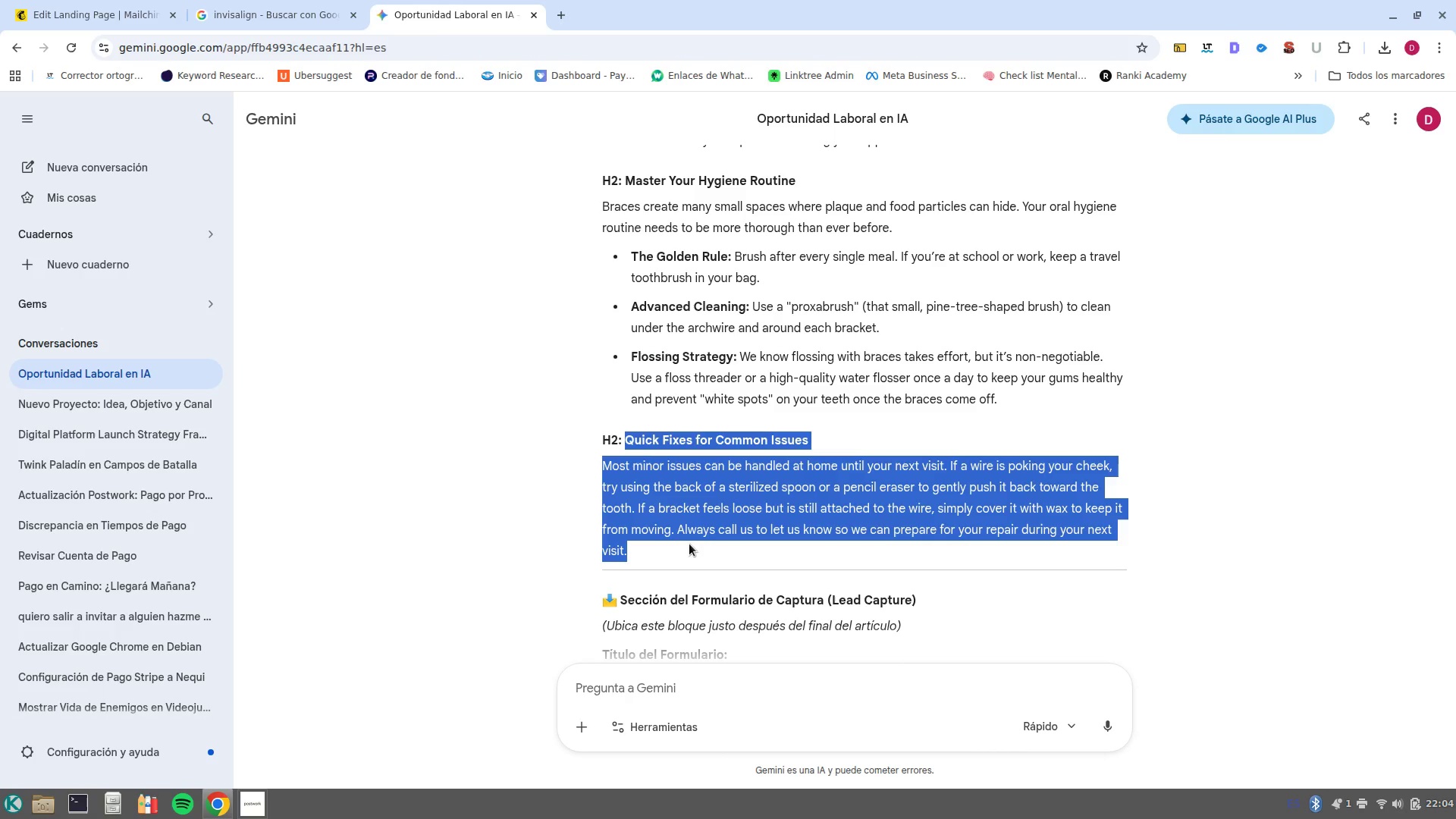 
key(Control+C)
 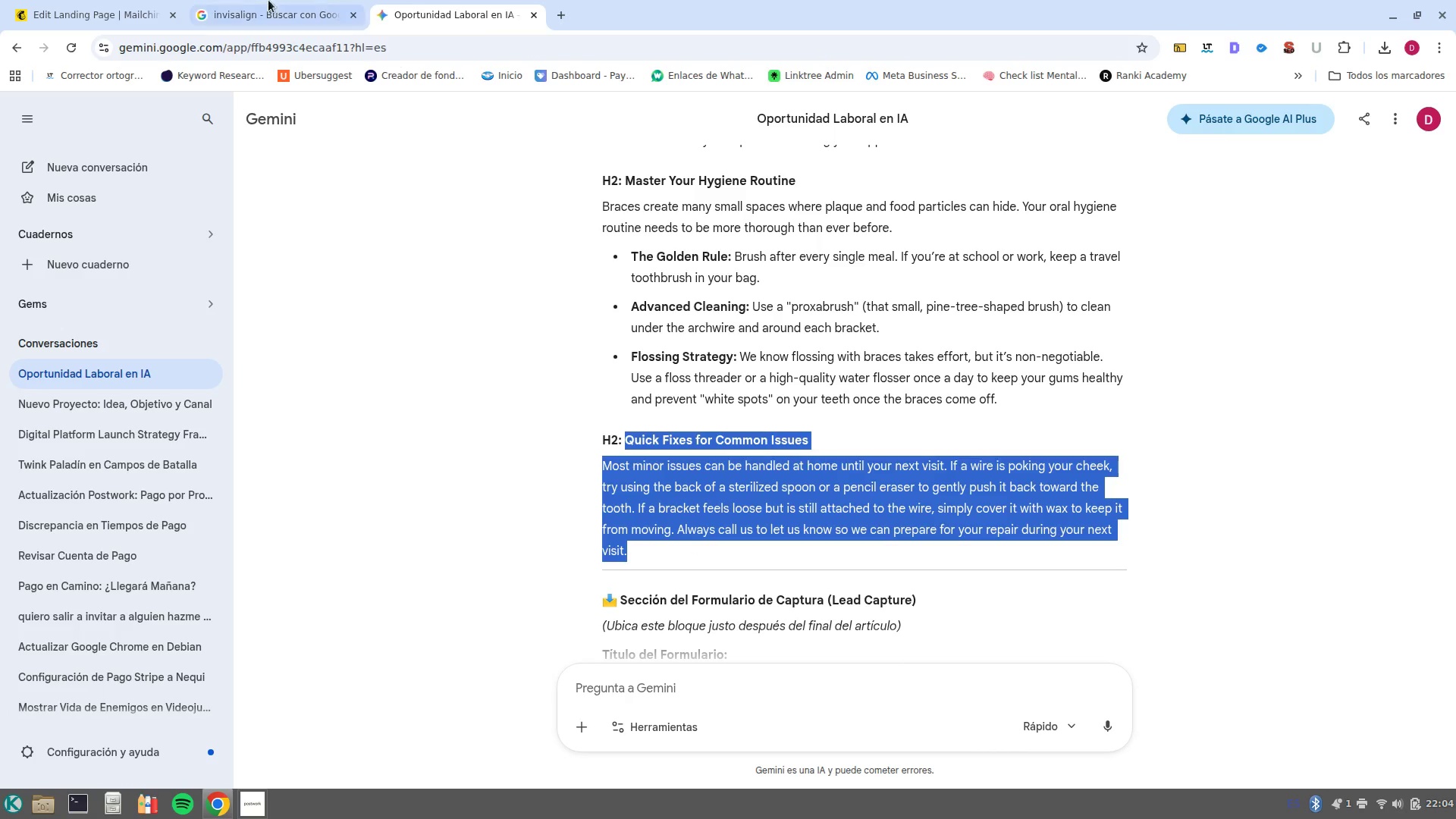 
left_click([256, 0])
 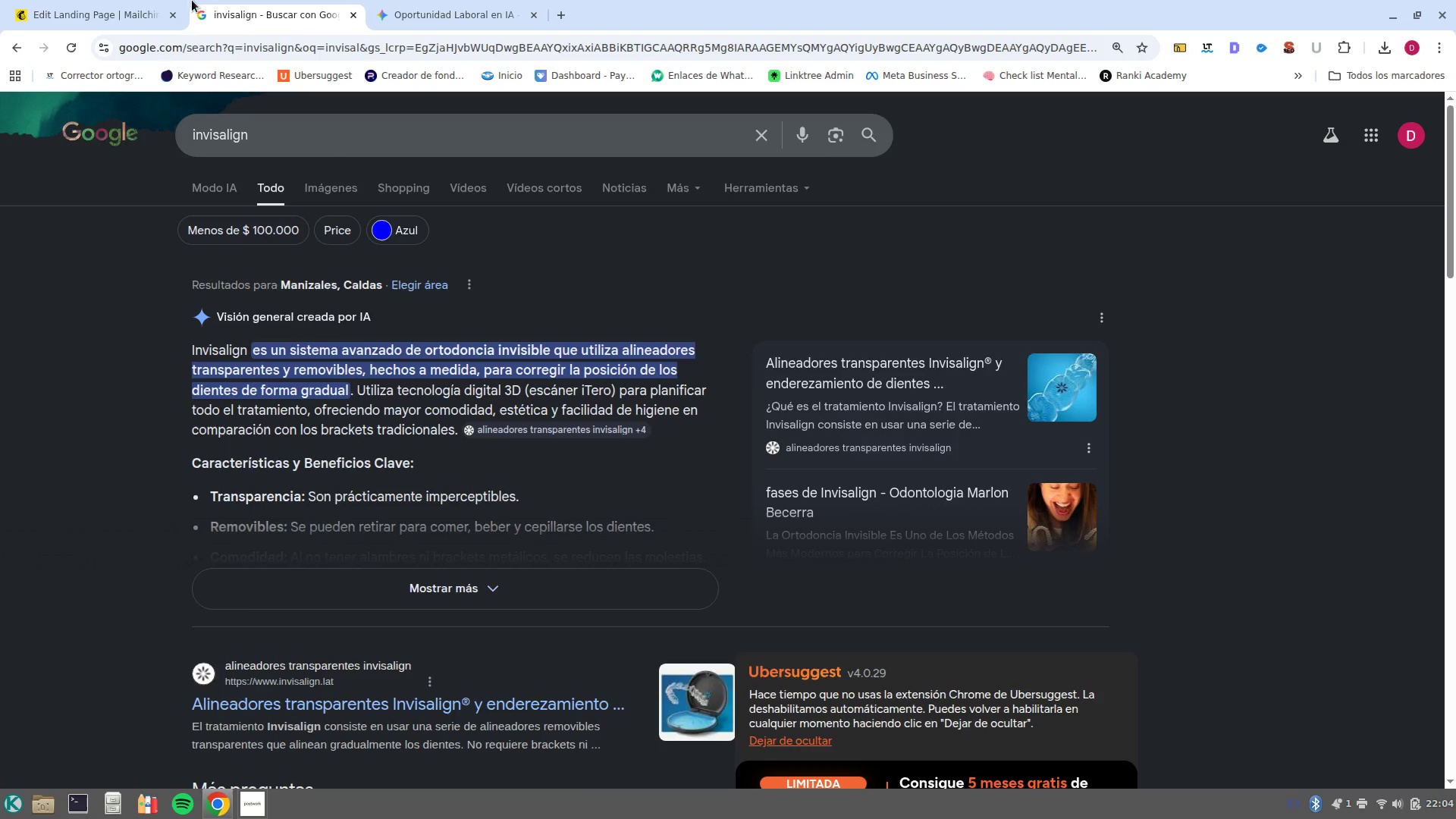 
left_click([113, 0])
 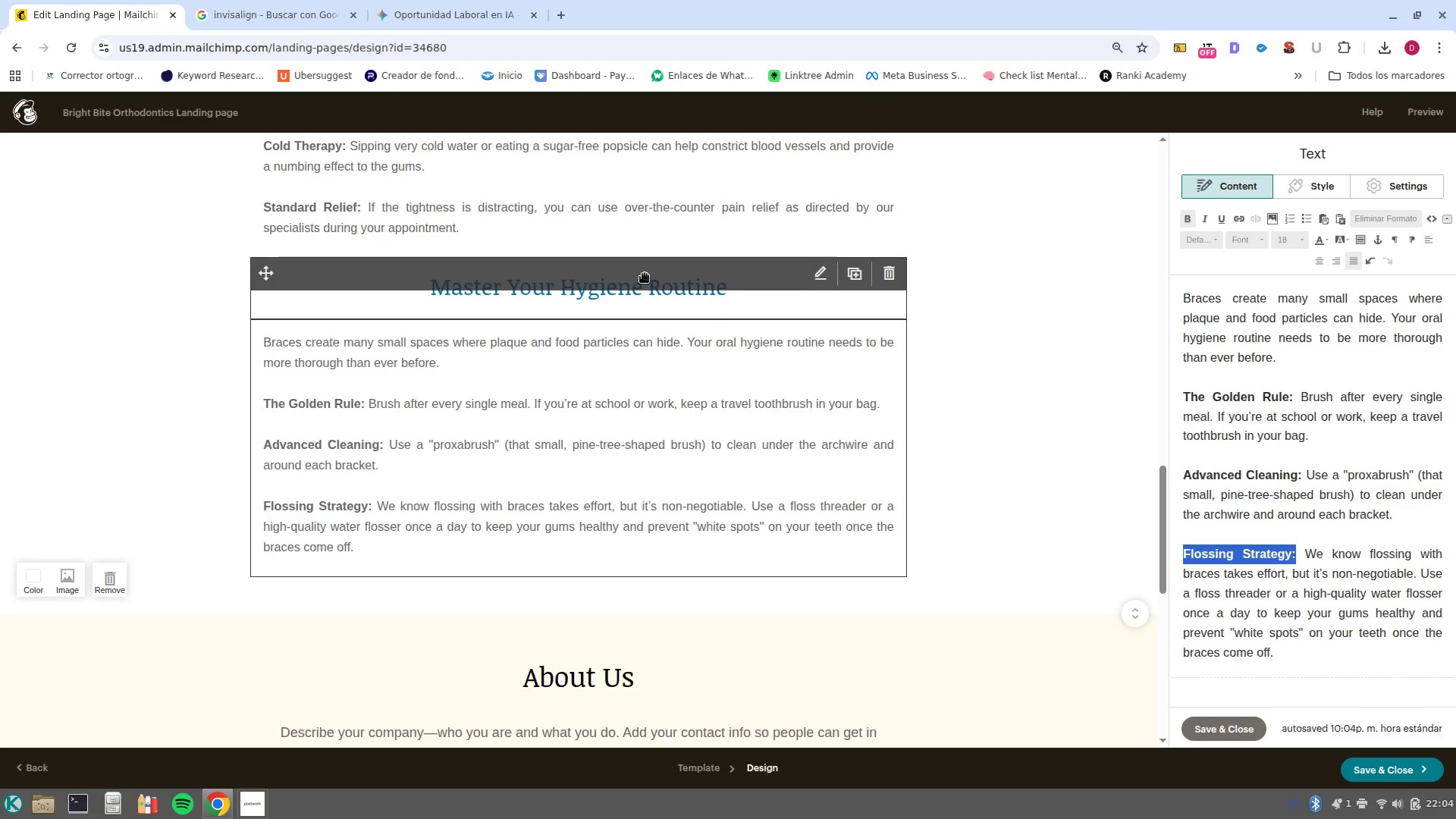 
left_click([648, 306])
 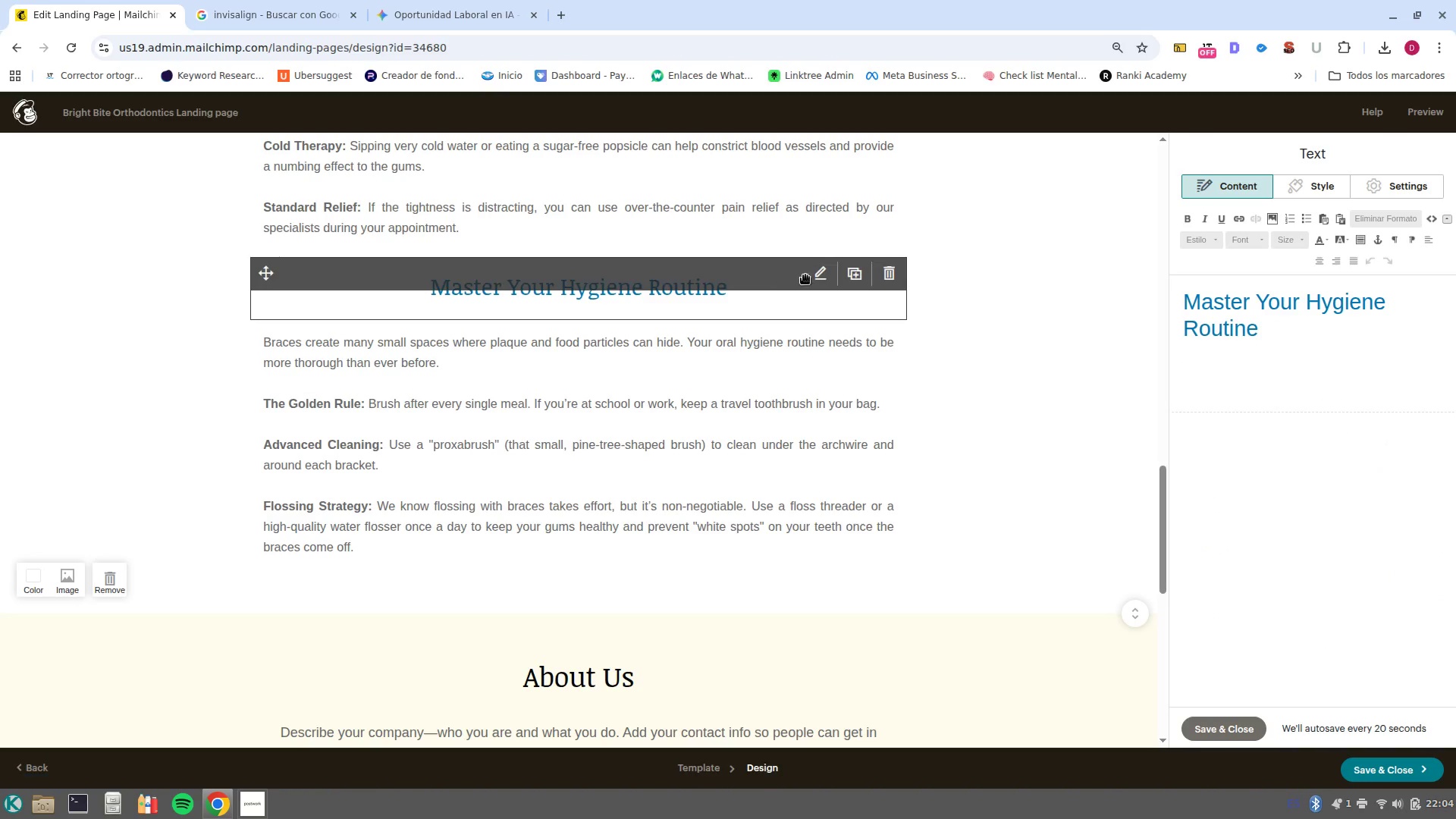 
left_click([850, 283])
 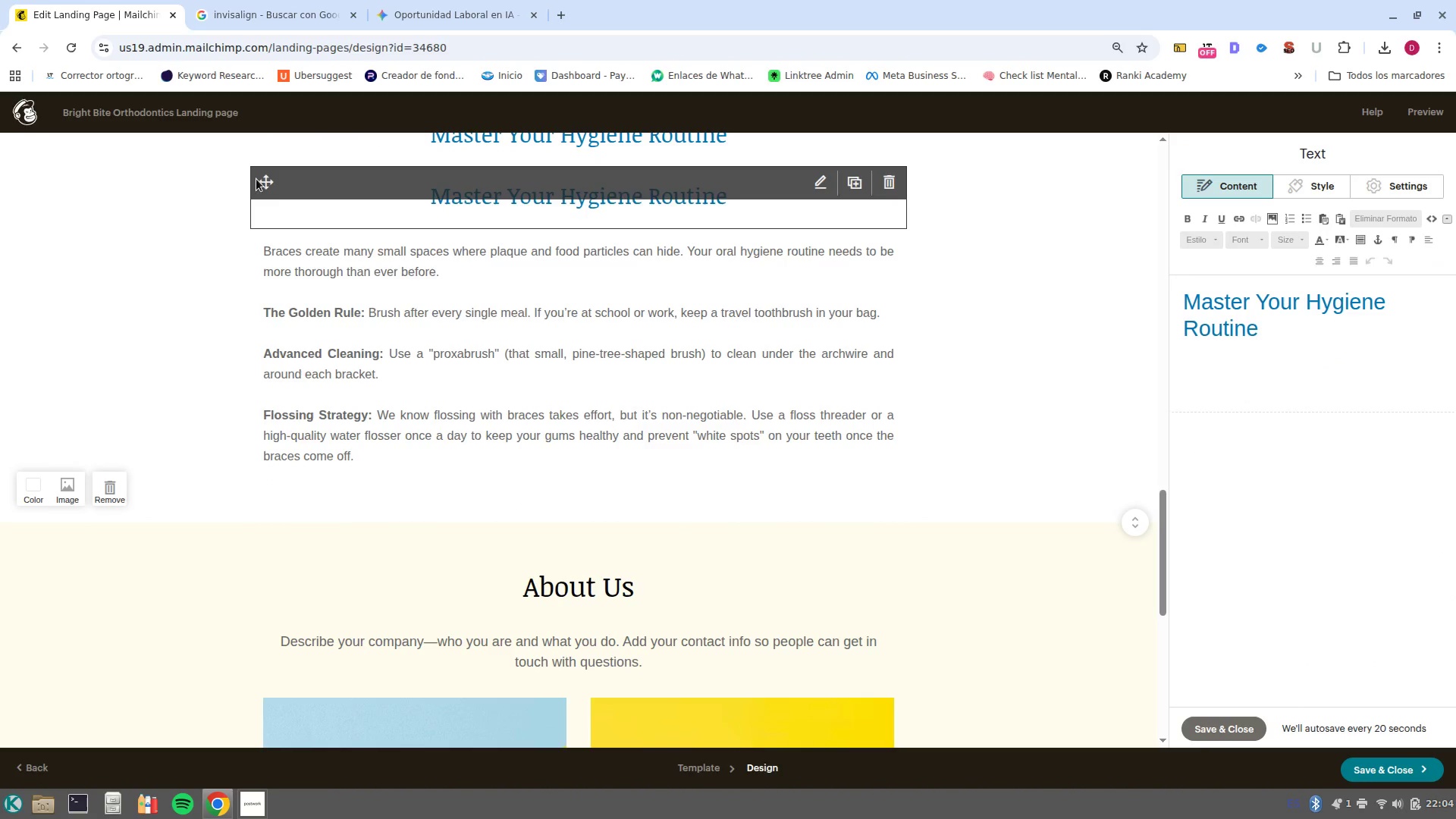 
left_click_drag(start_coordinate=[266, 184], to_coordinate=[434, 403])
 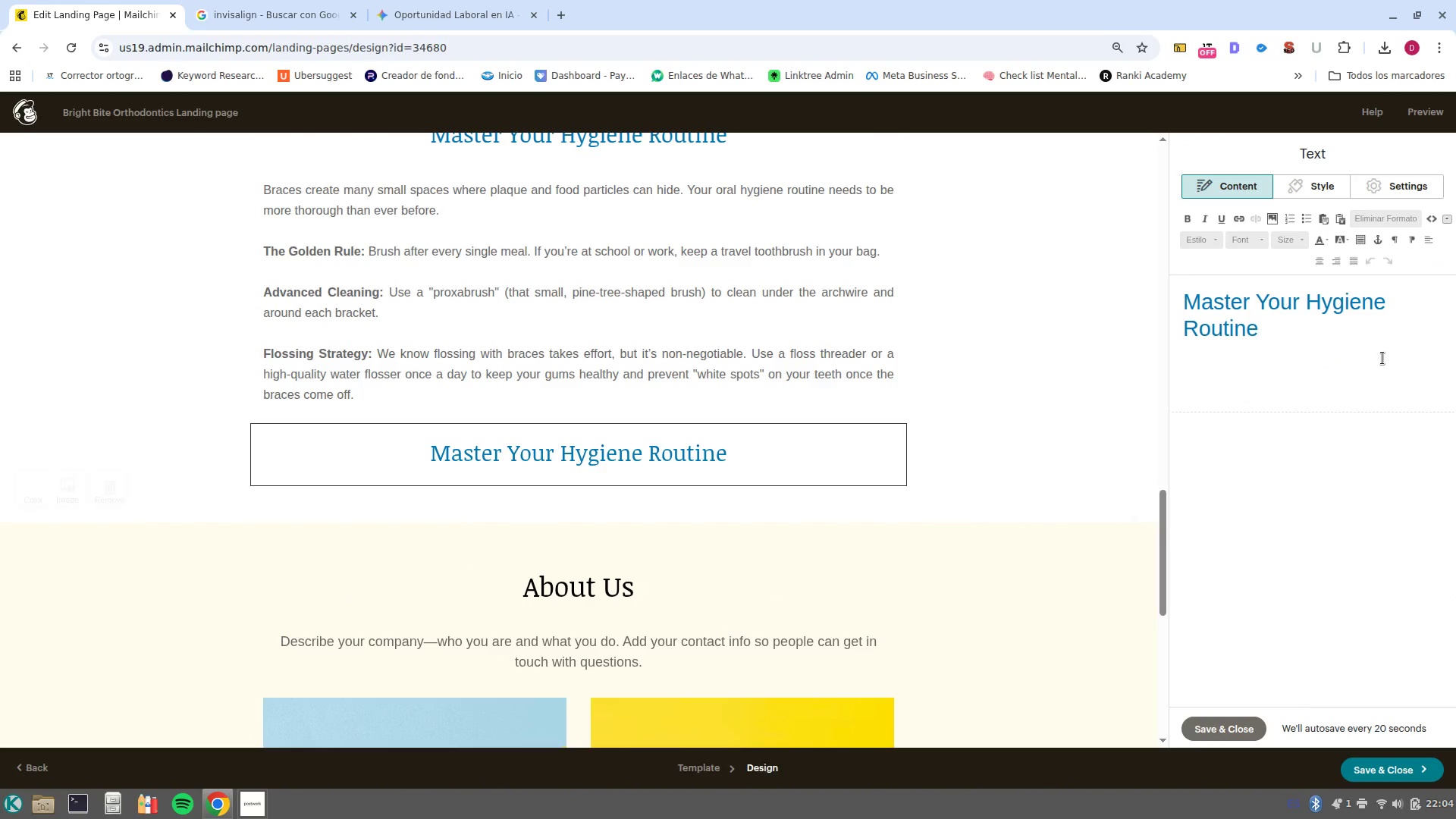 
left_click_drag(start_coordinate=[1337, 350], to_coordinate=[967, 248])
 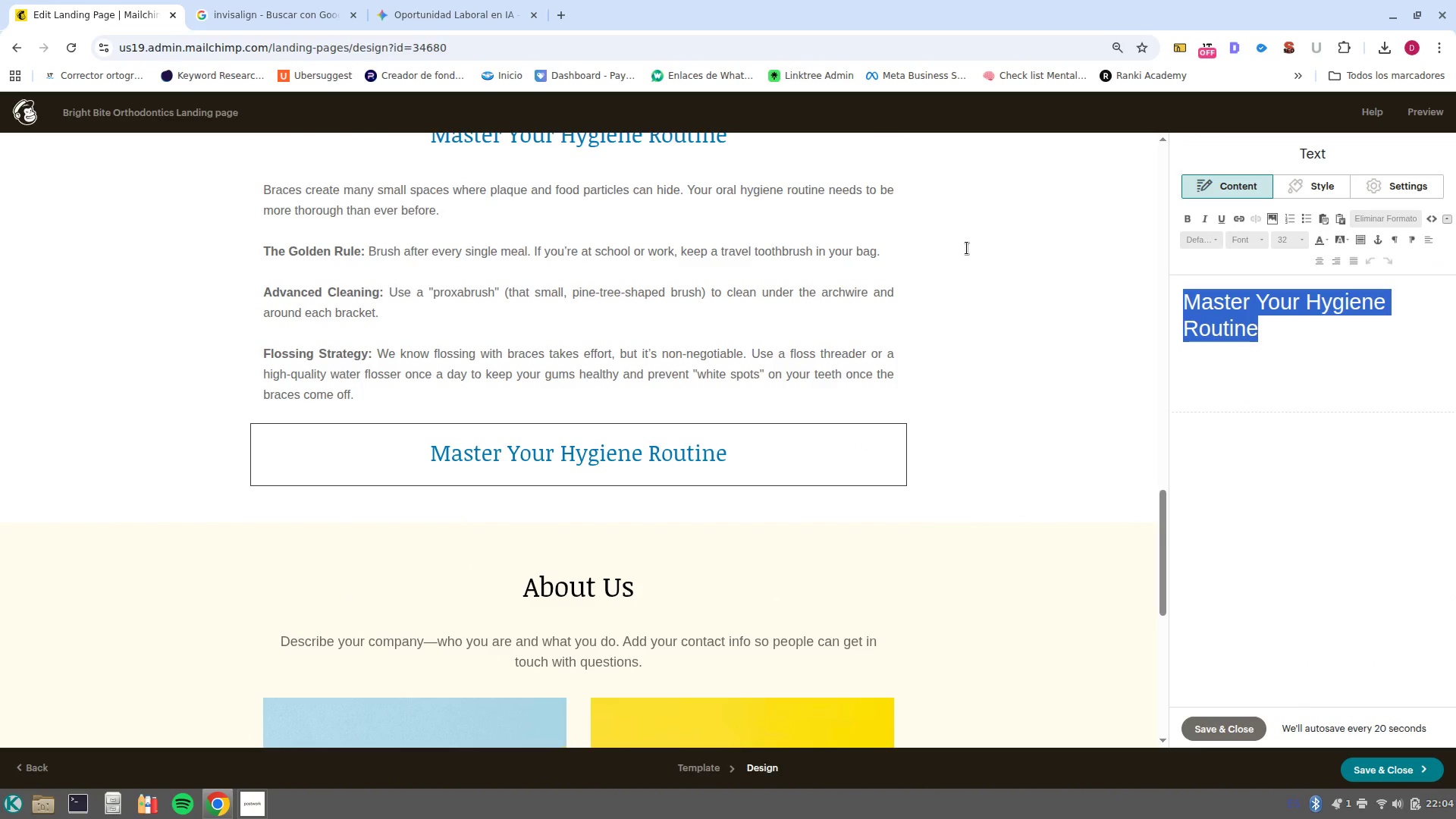 
key(Control+Shift+V)
 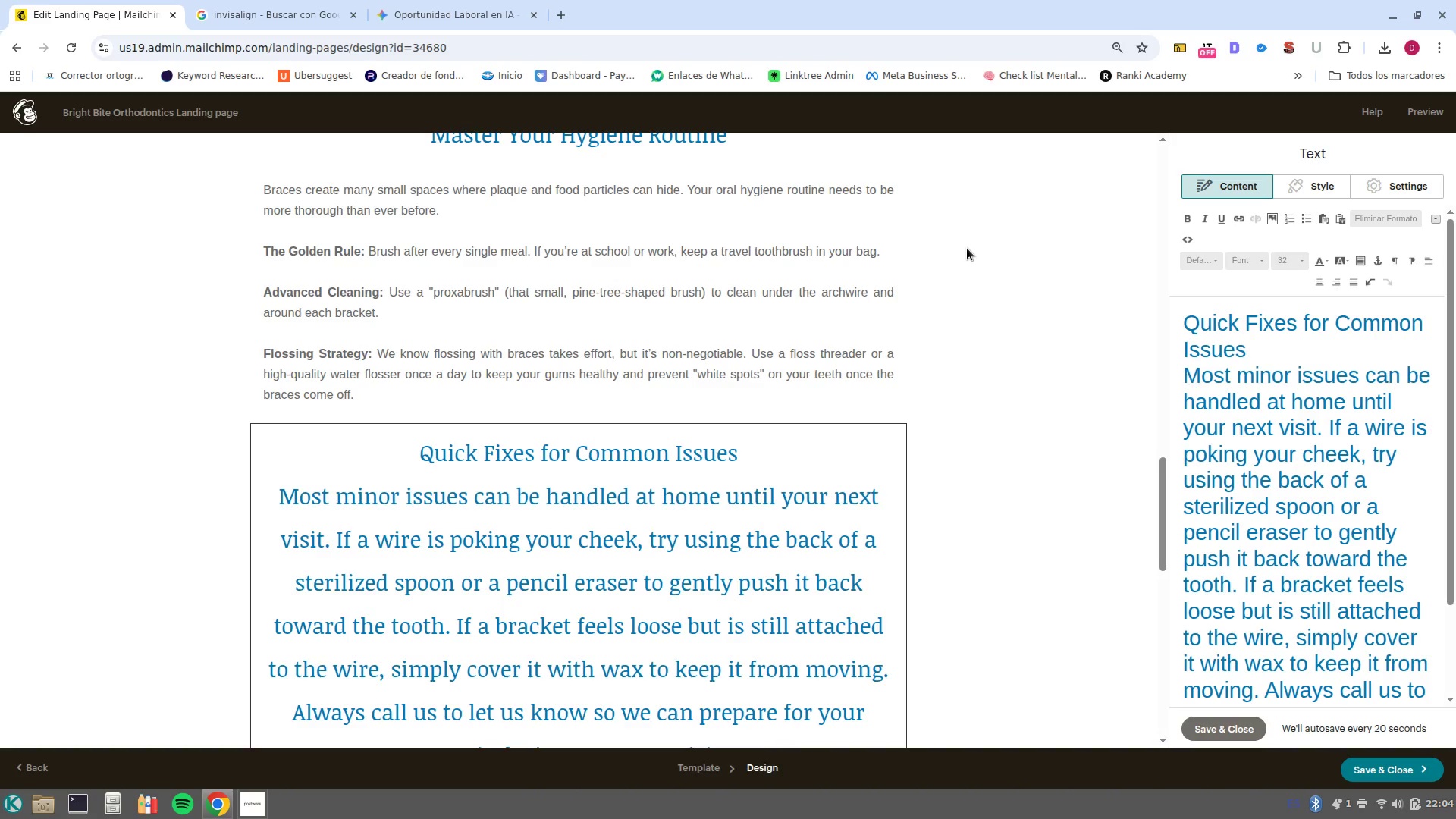 
key(Control+Z)
 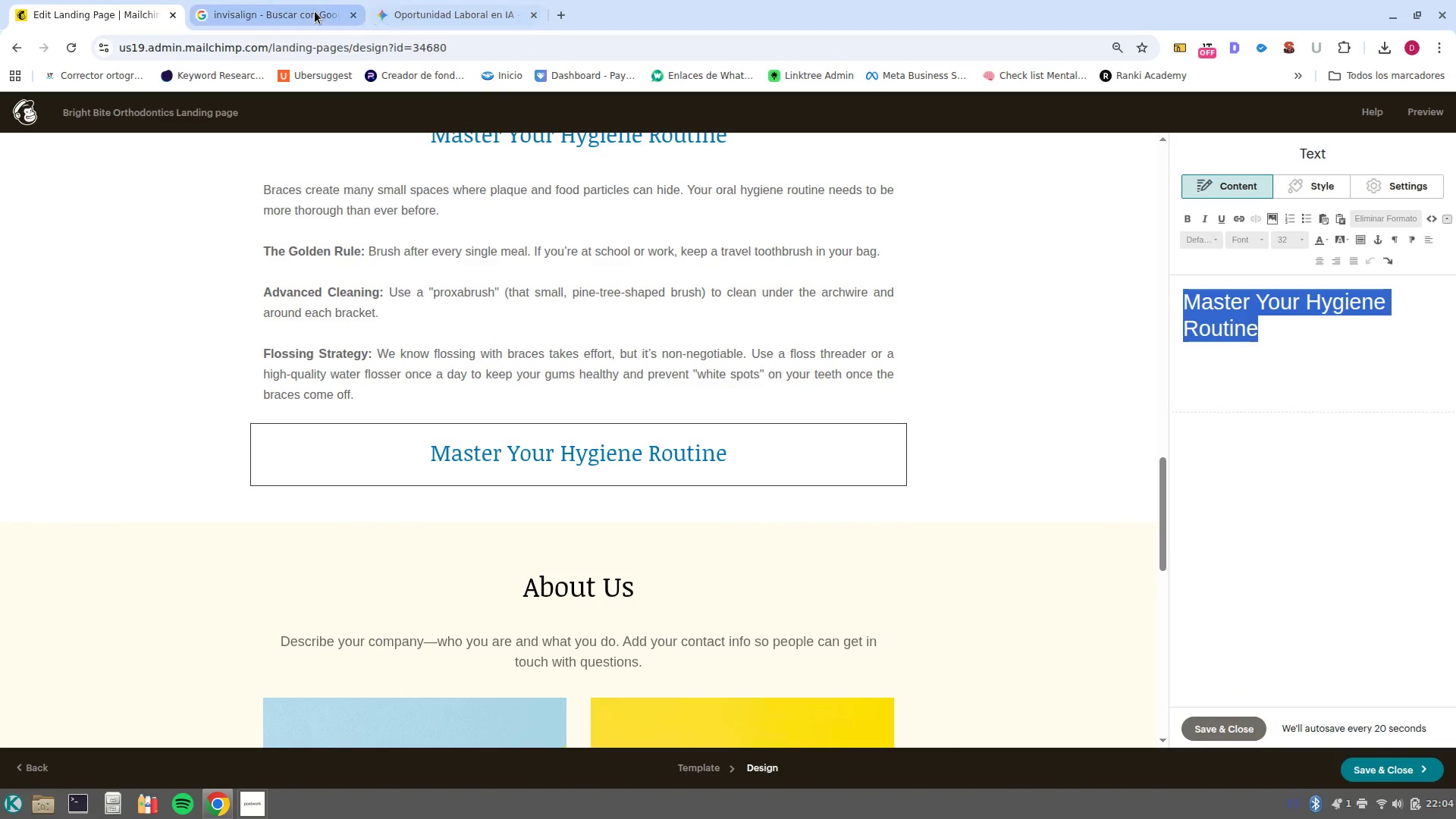 
left_click([412, 11])
 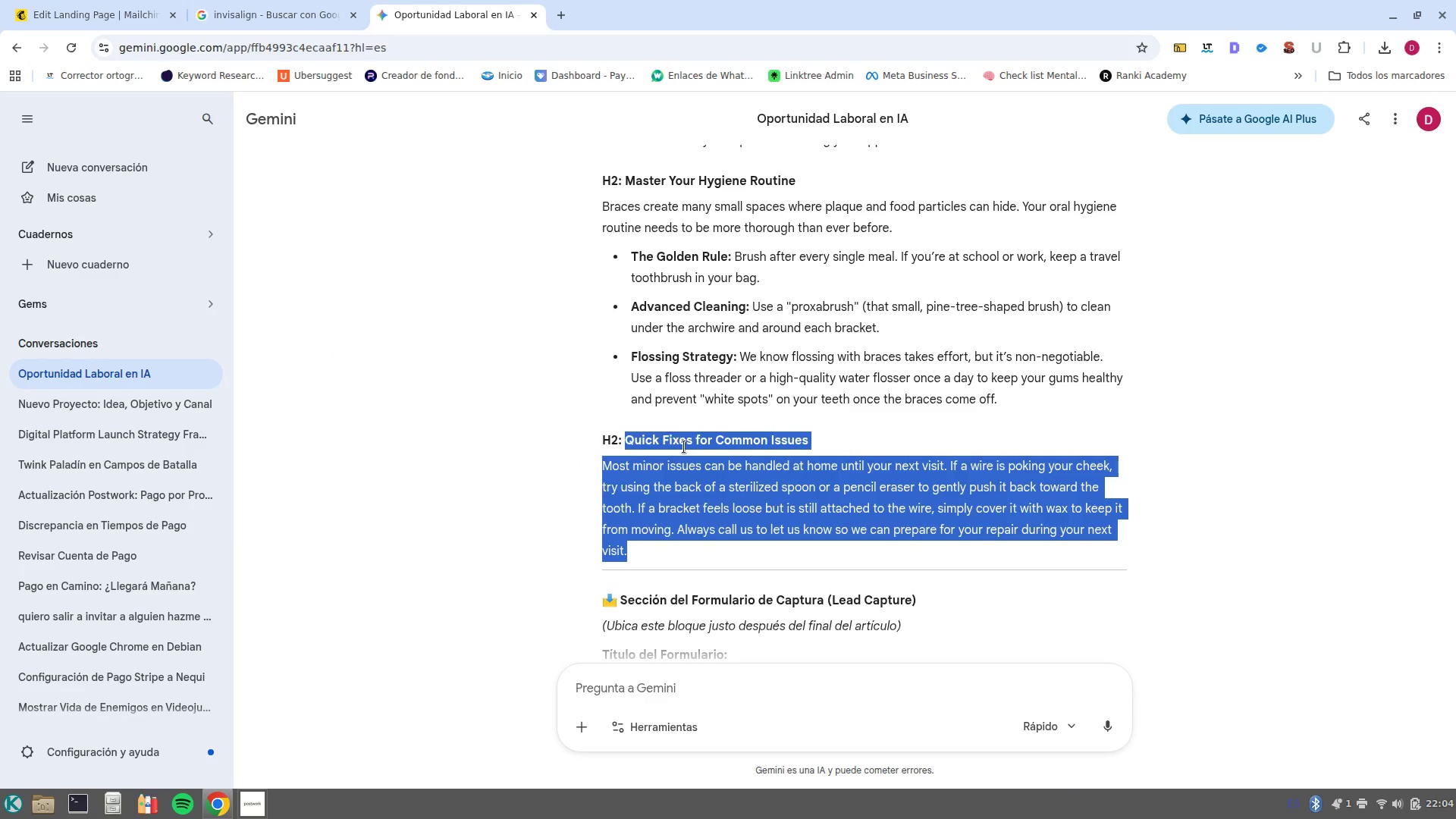 
left_click([697, 442])
 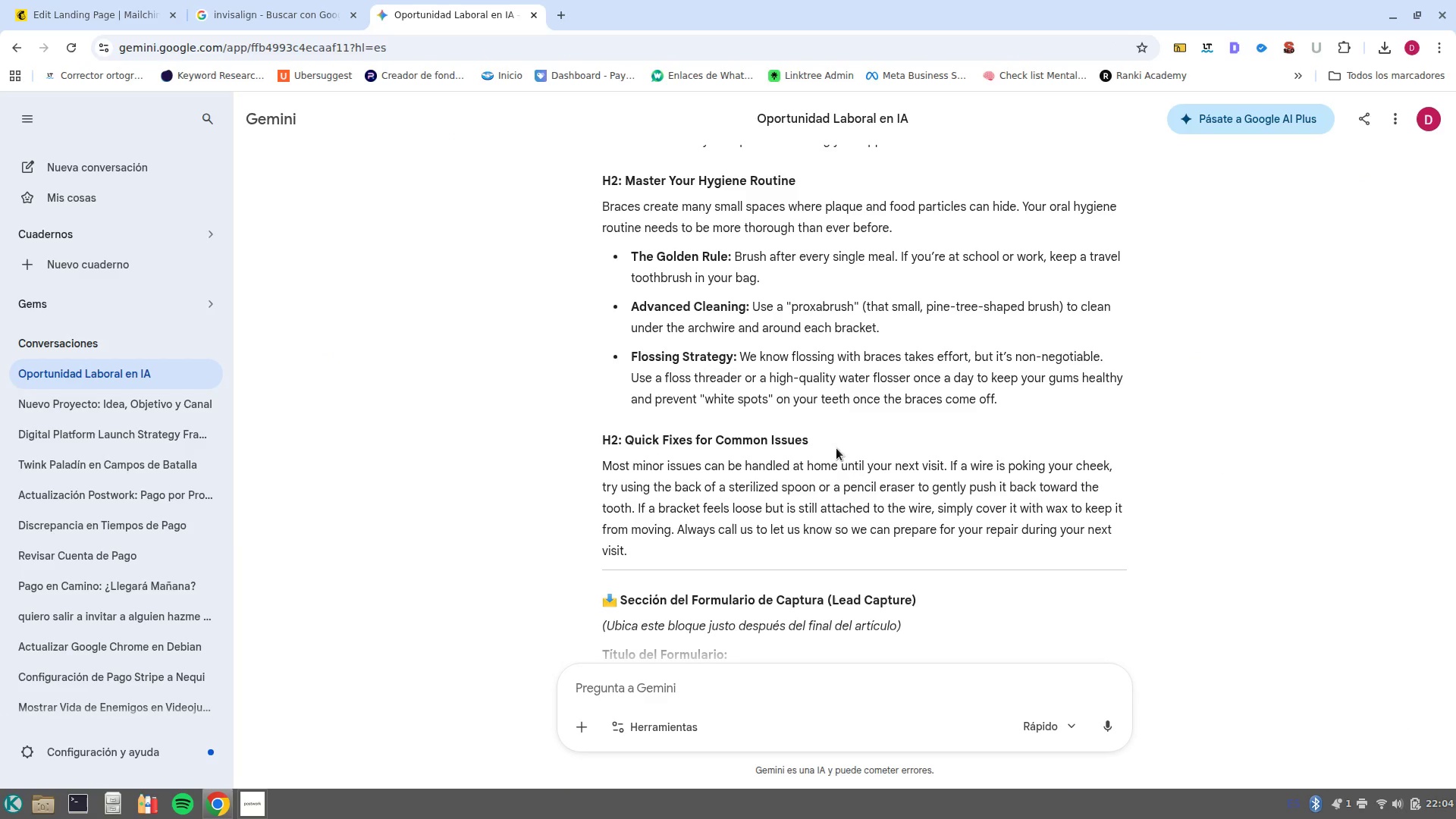 
left_click_drag(start_coordinate=[836, 448], to_coordinate=[623, 444])
 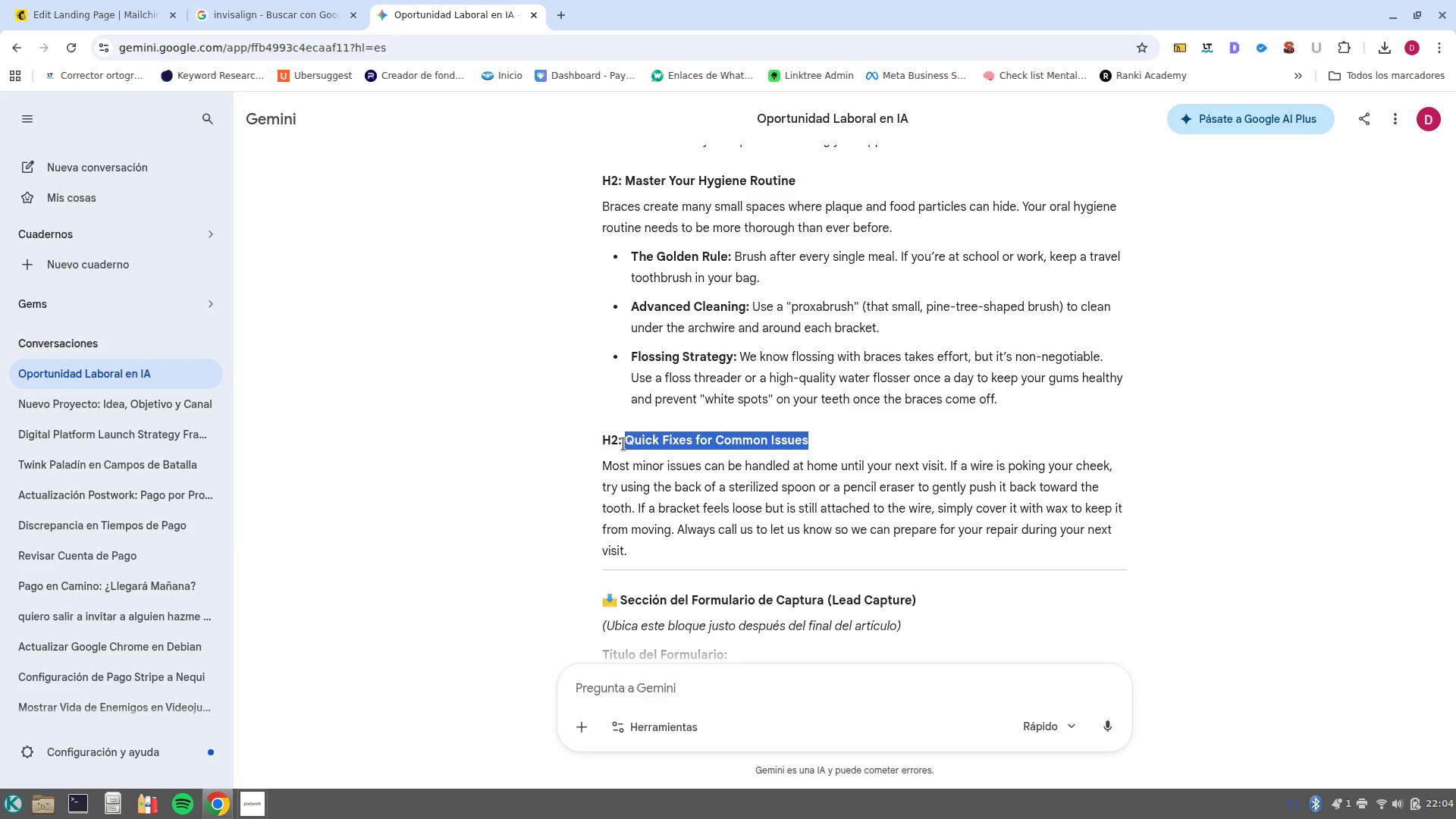 
key(Control+C)
 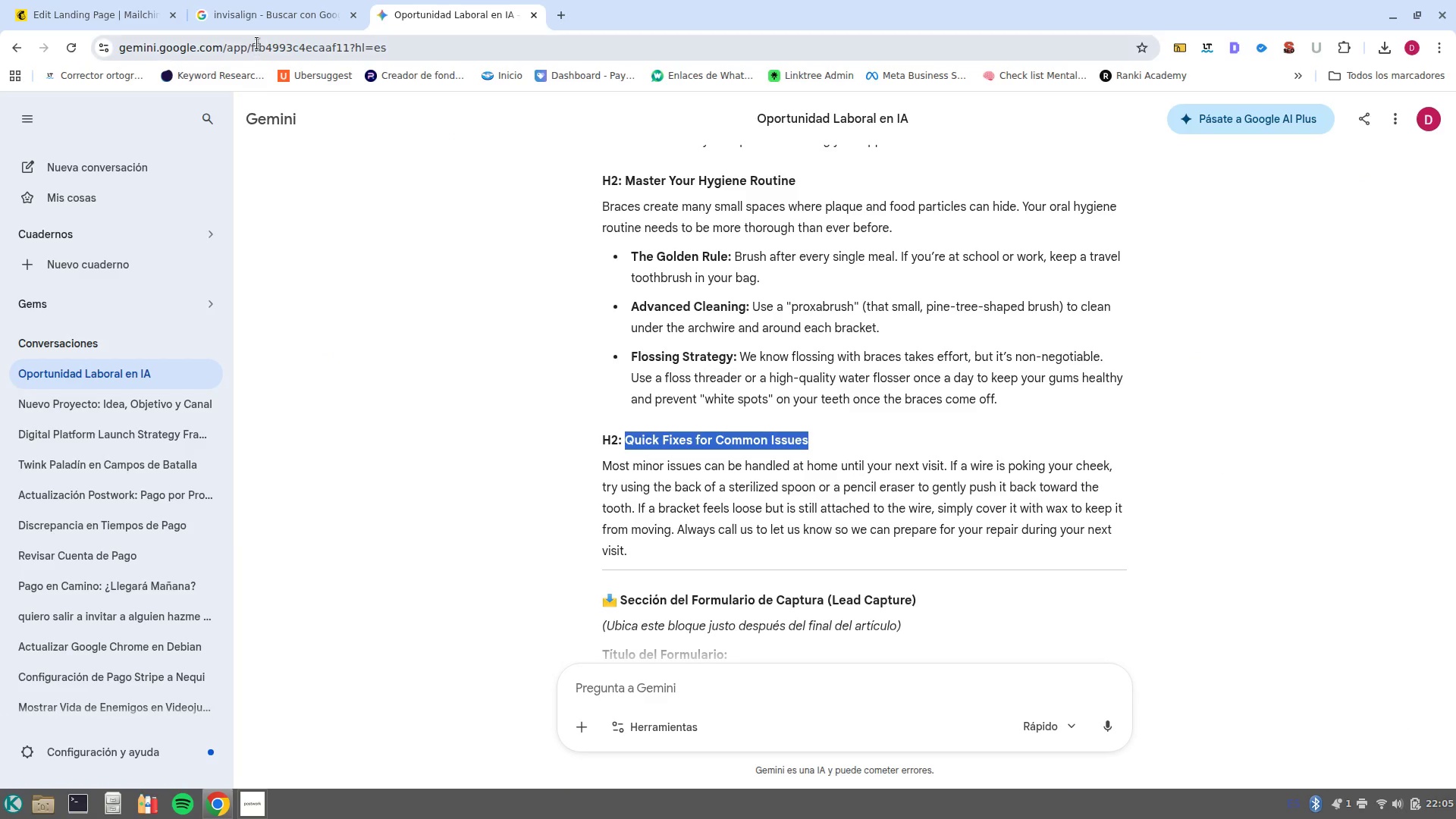 
left_click([248, 9])
 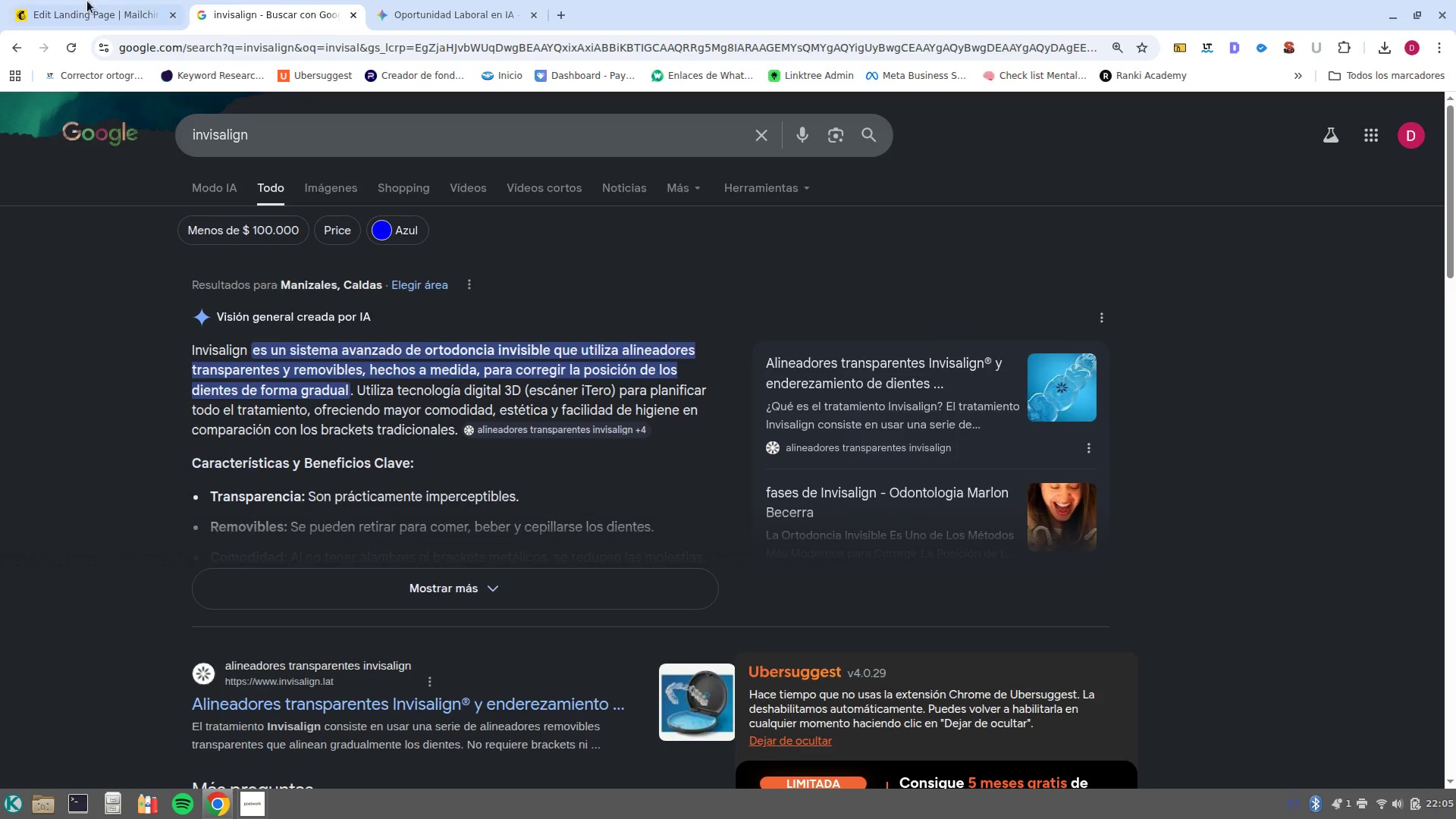 
left_click([77, 0])
 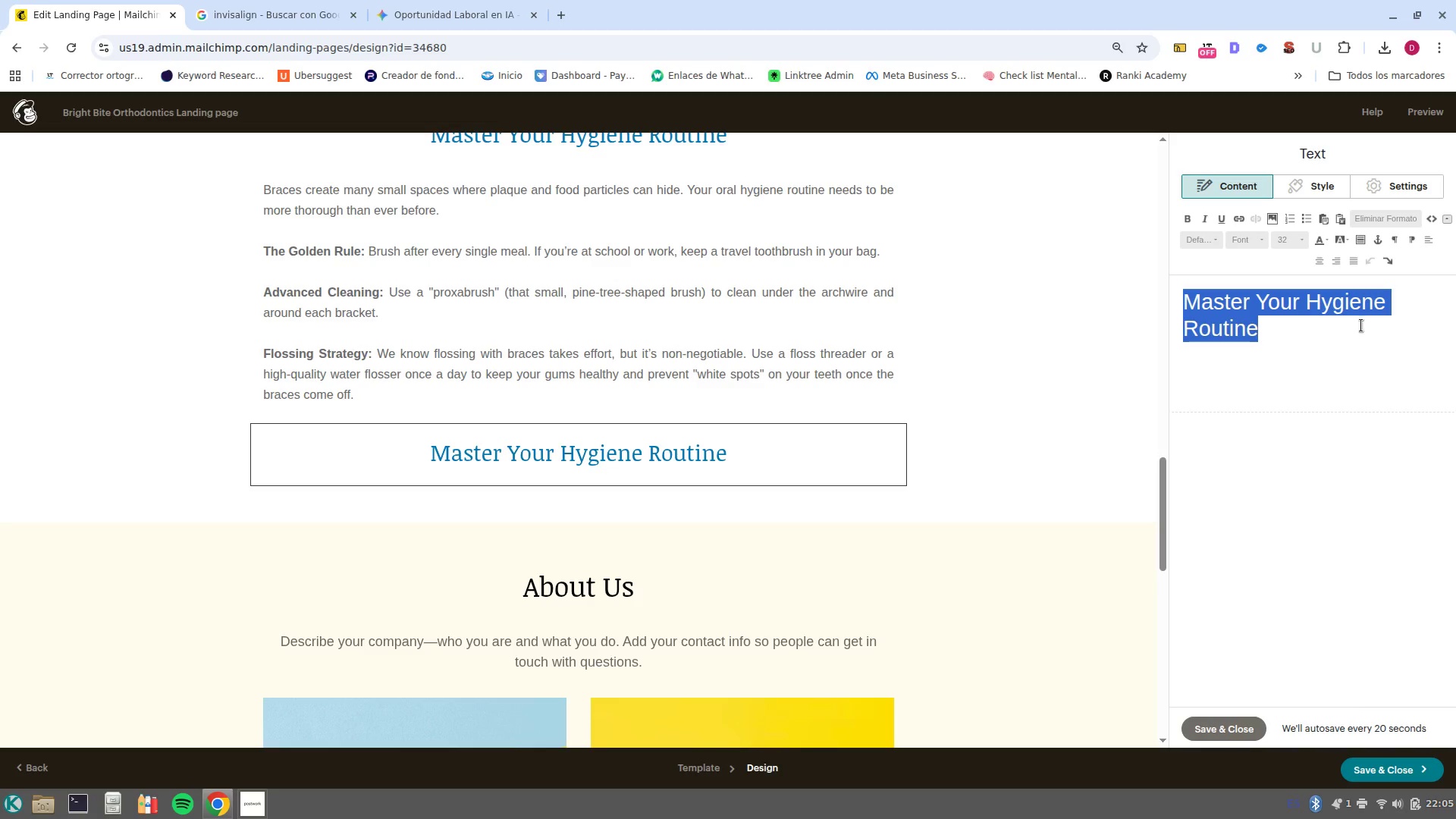 
key(Control+Shift+V)
 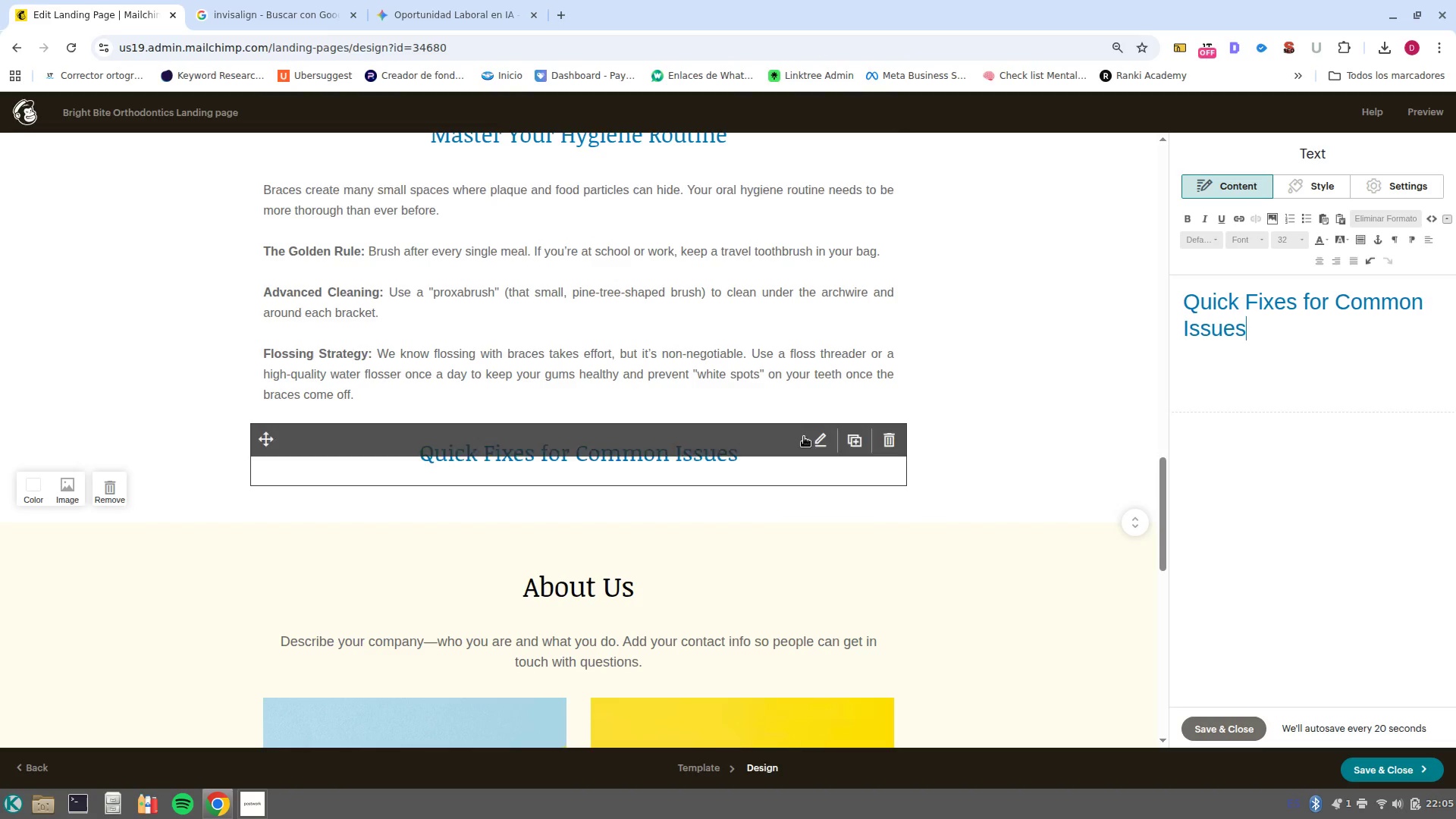 
left_click([532, 395])
 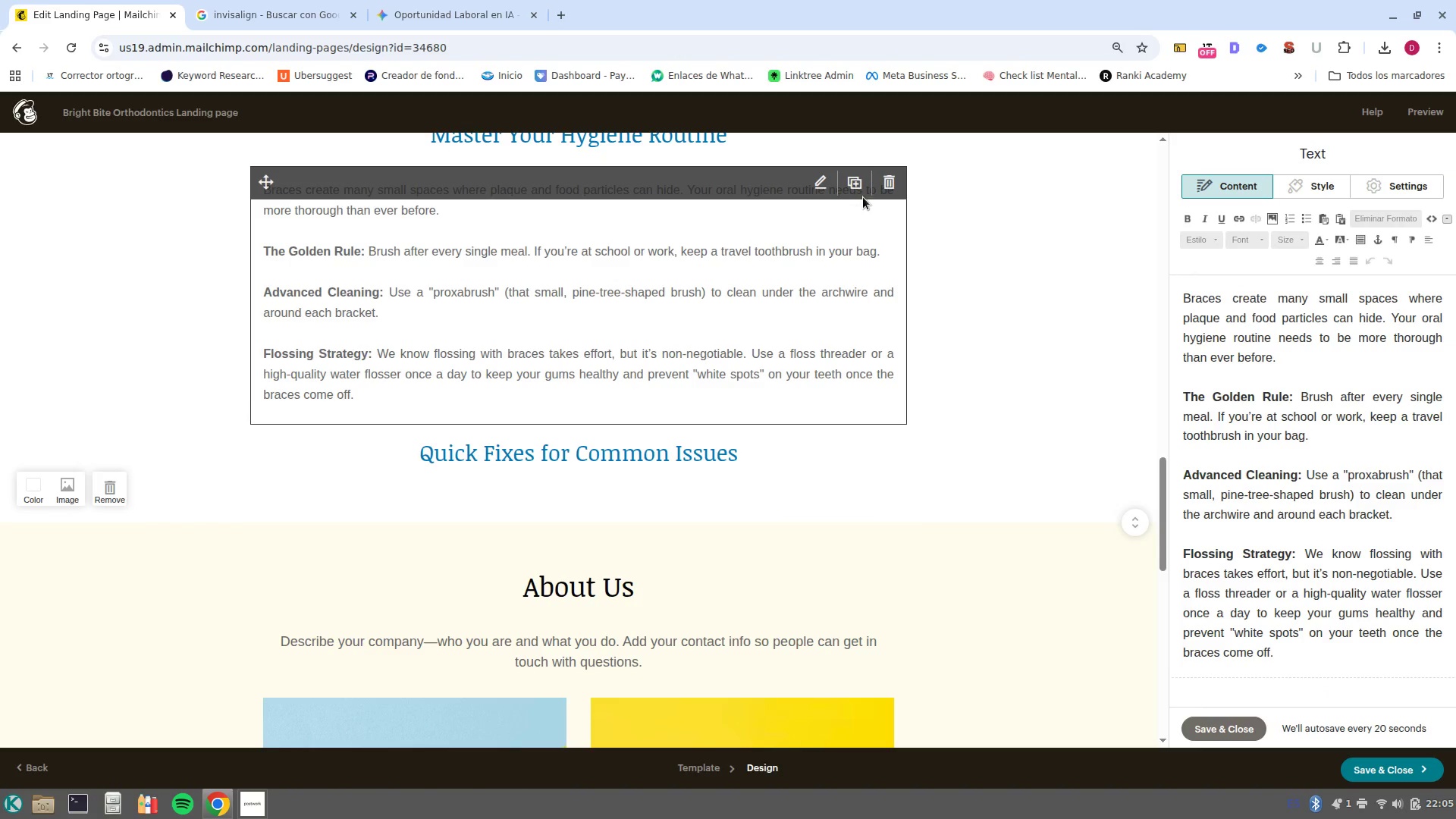 
left_click([858, 189])
 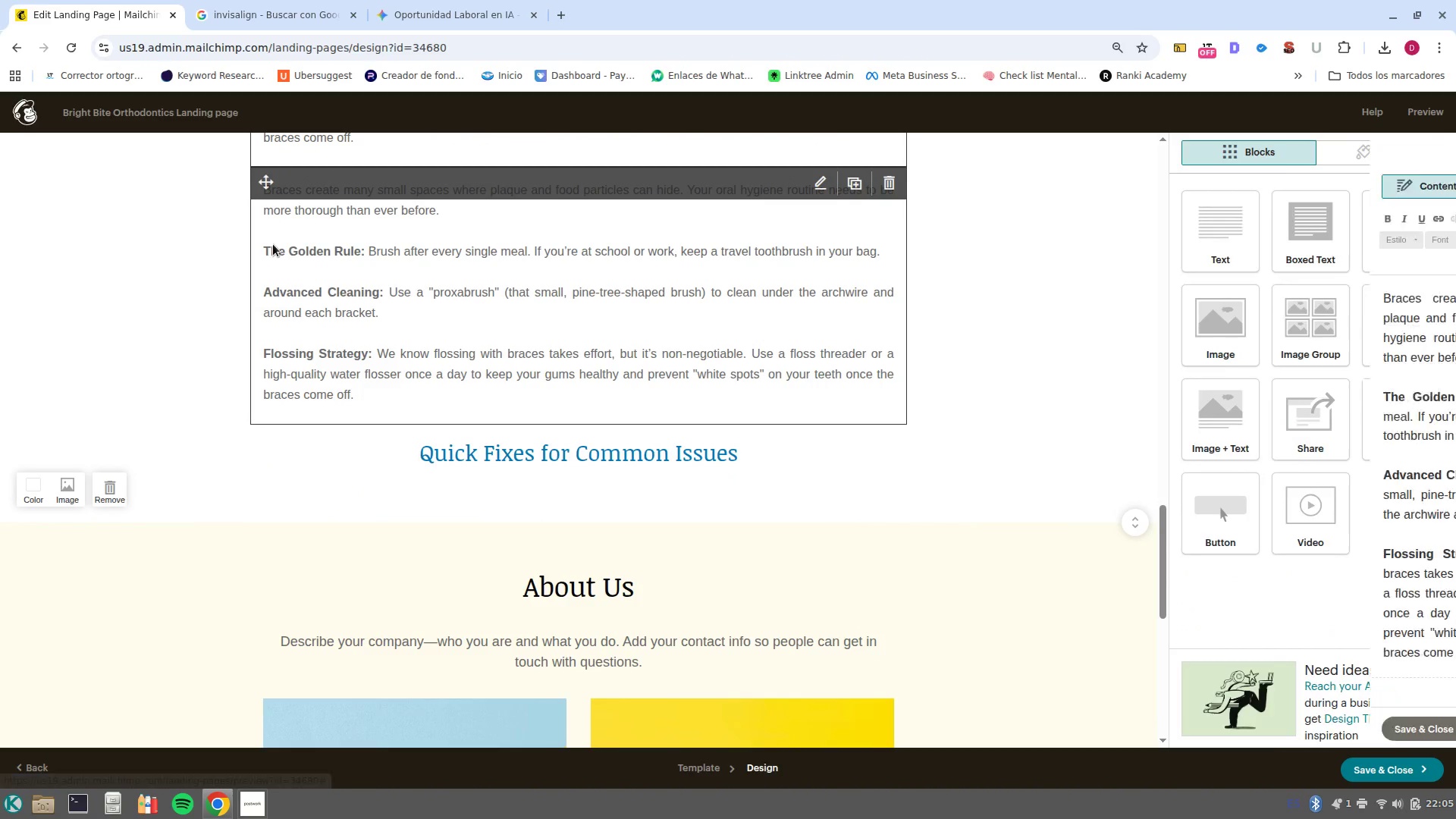 
left_click_drag(start_coordinate=[262, 173], to_coordinate=[296, 234])
 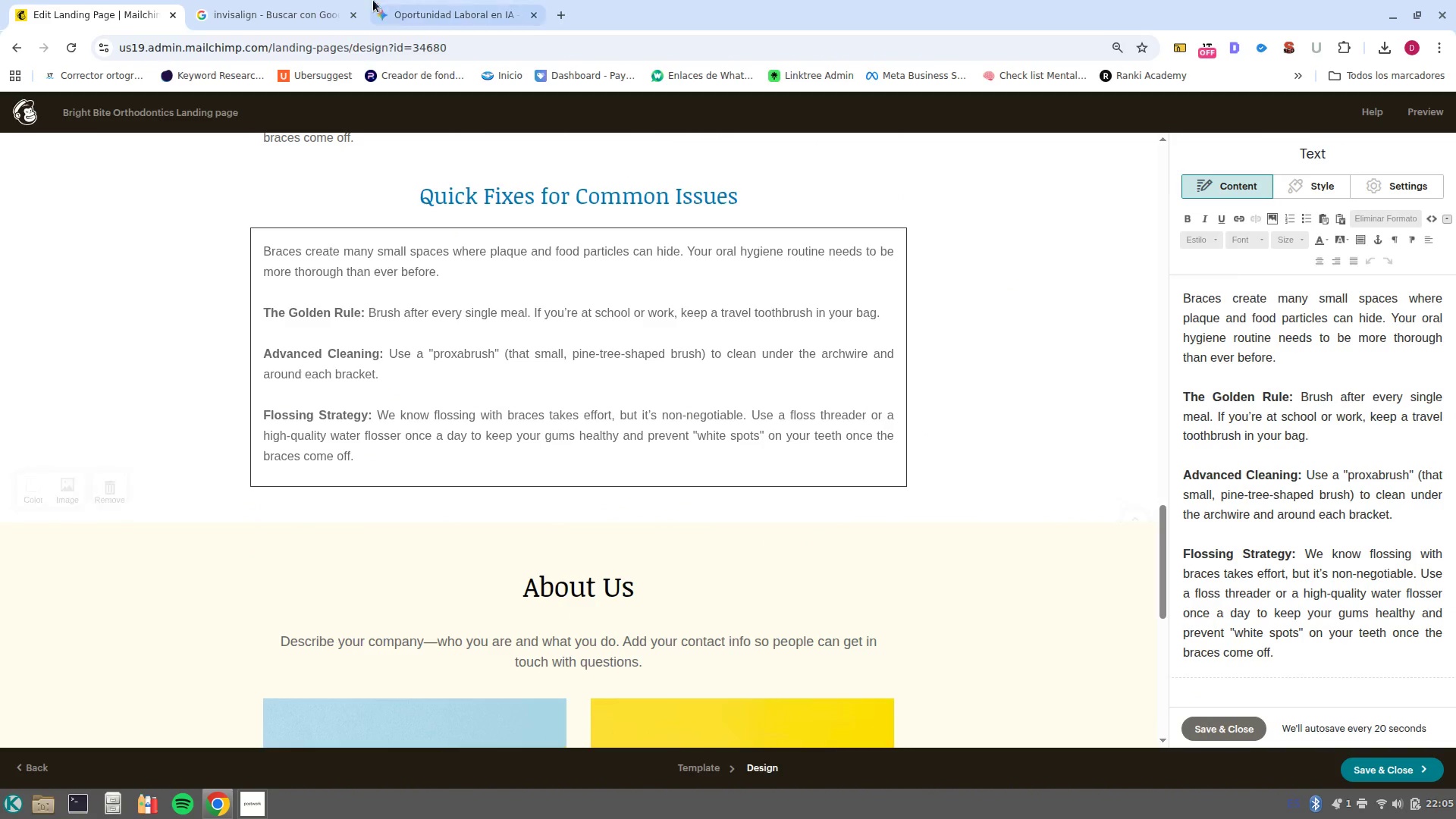 
left_click([425, 7])
 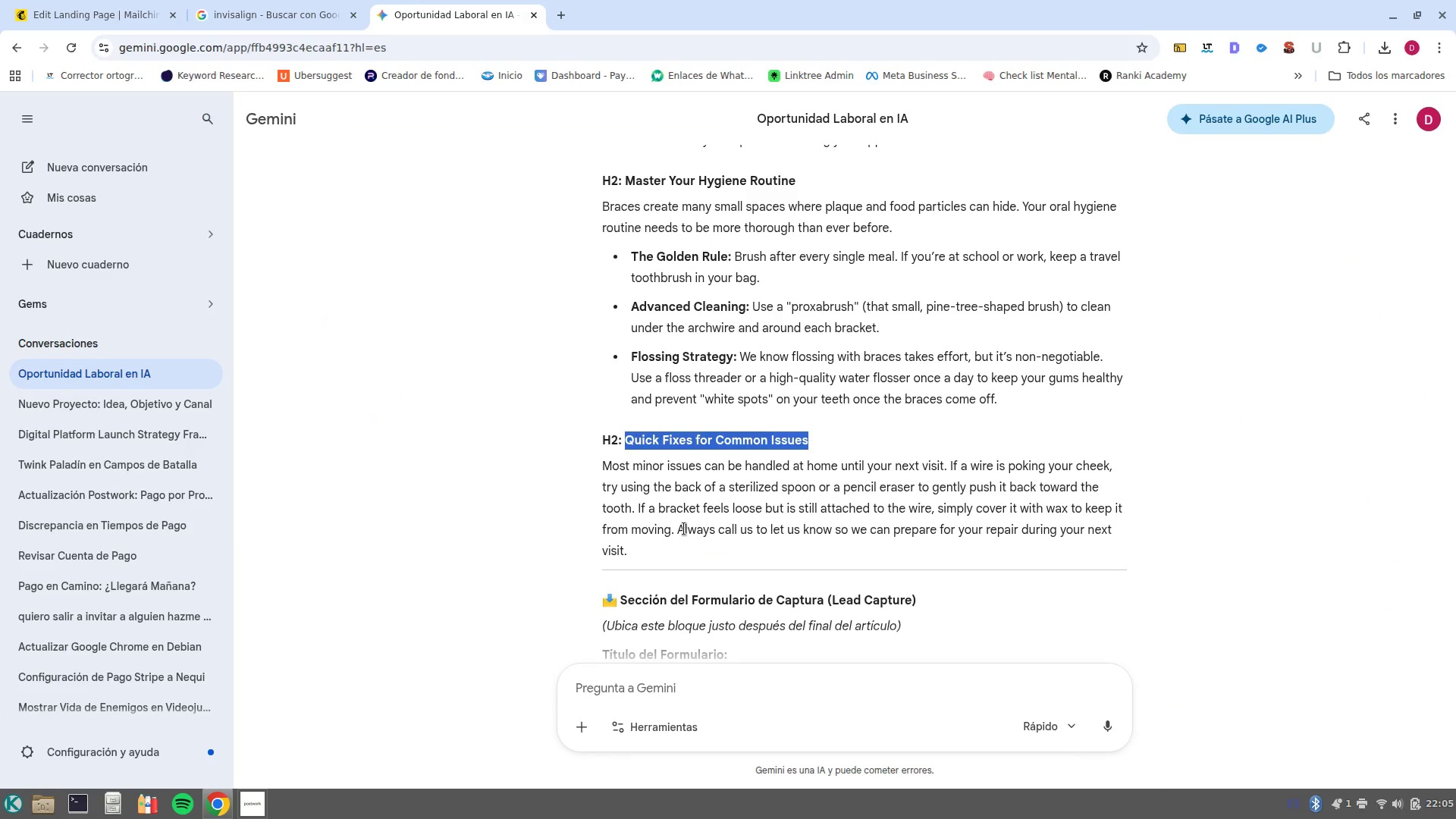 
left_click_drag(start_coordinate=[668, 545], to_coordinate=[604, 467])
 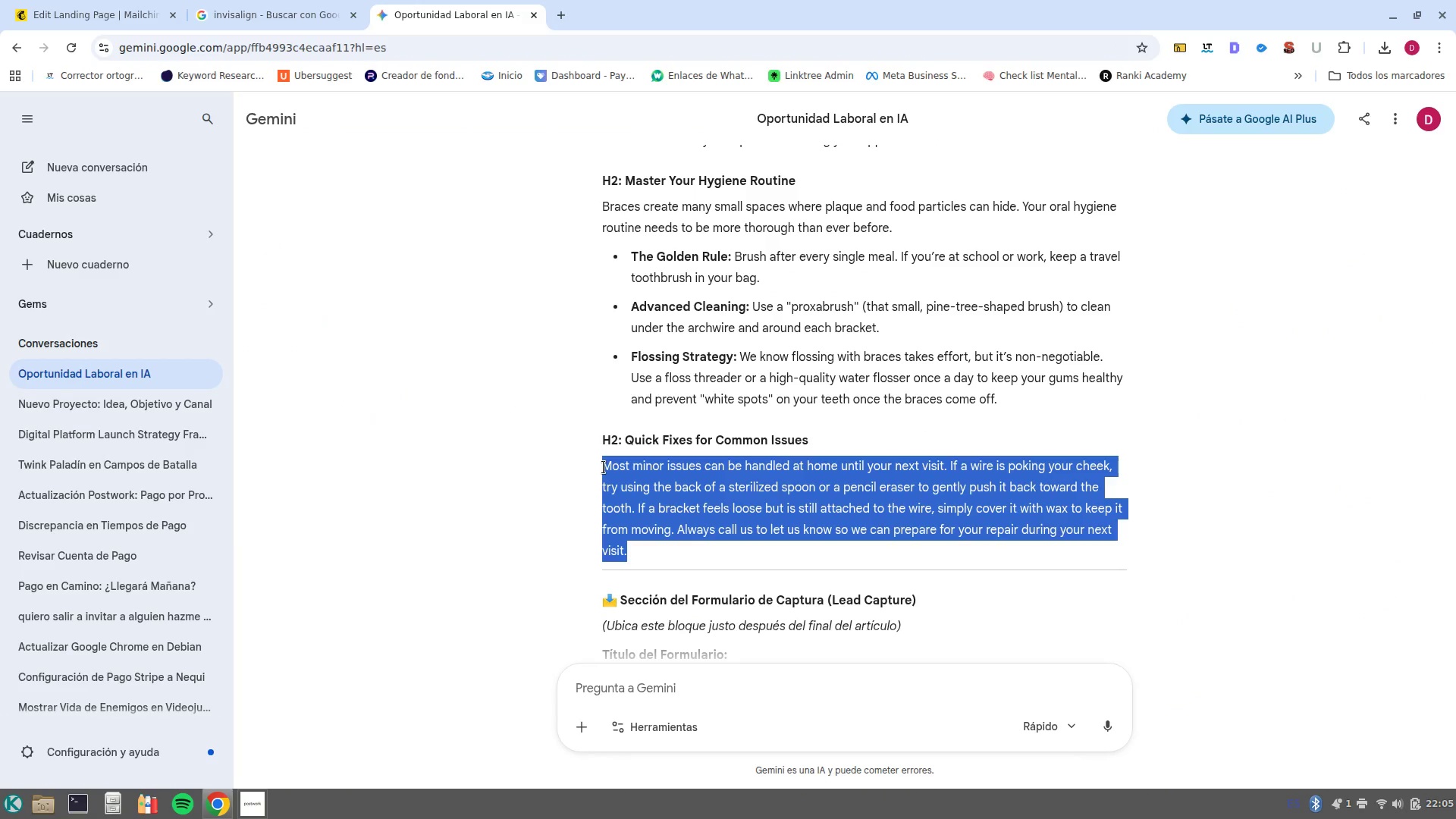 
key(Control+C)
 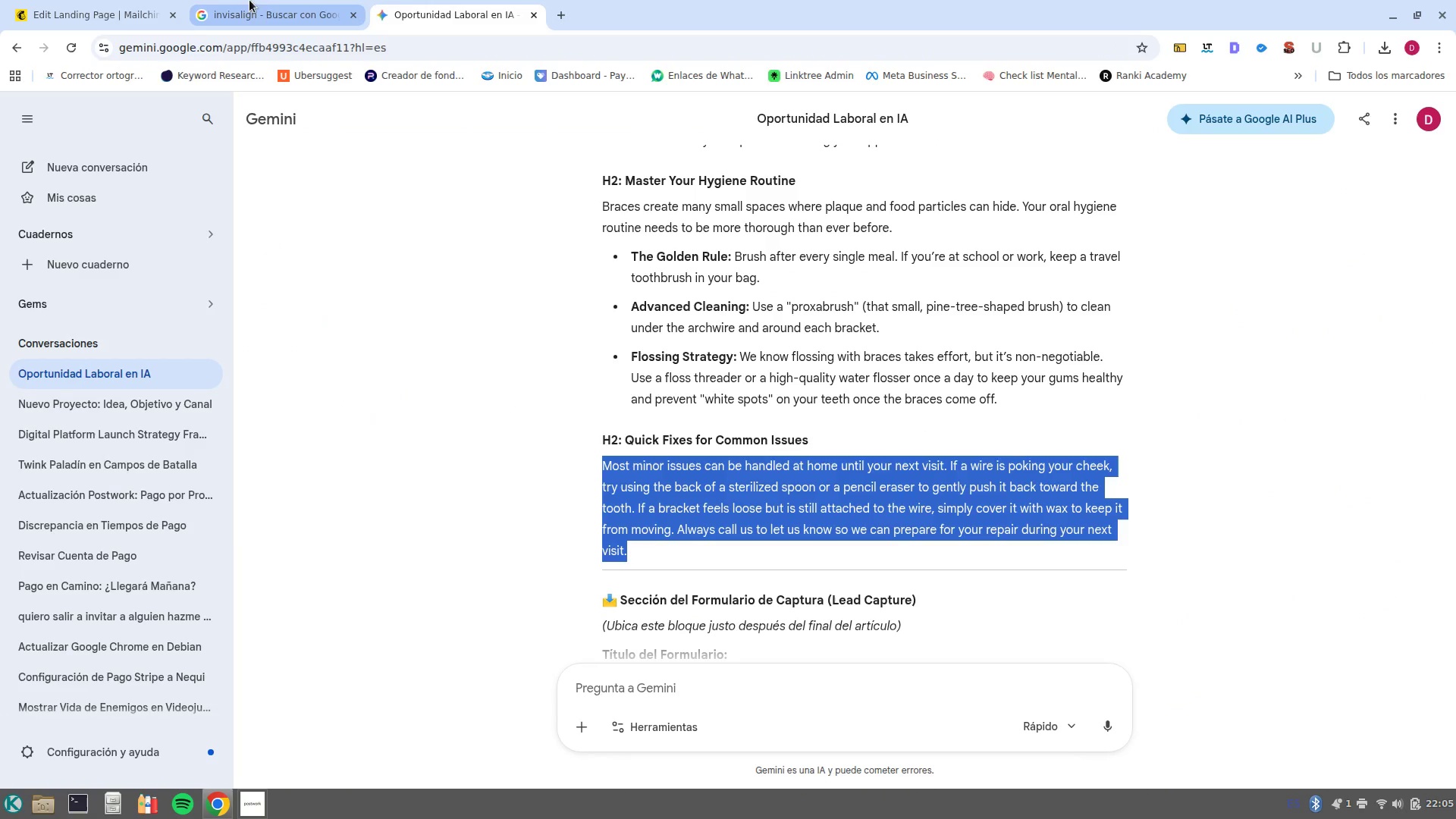 
left_click([270, 8])
 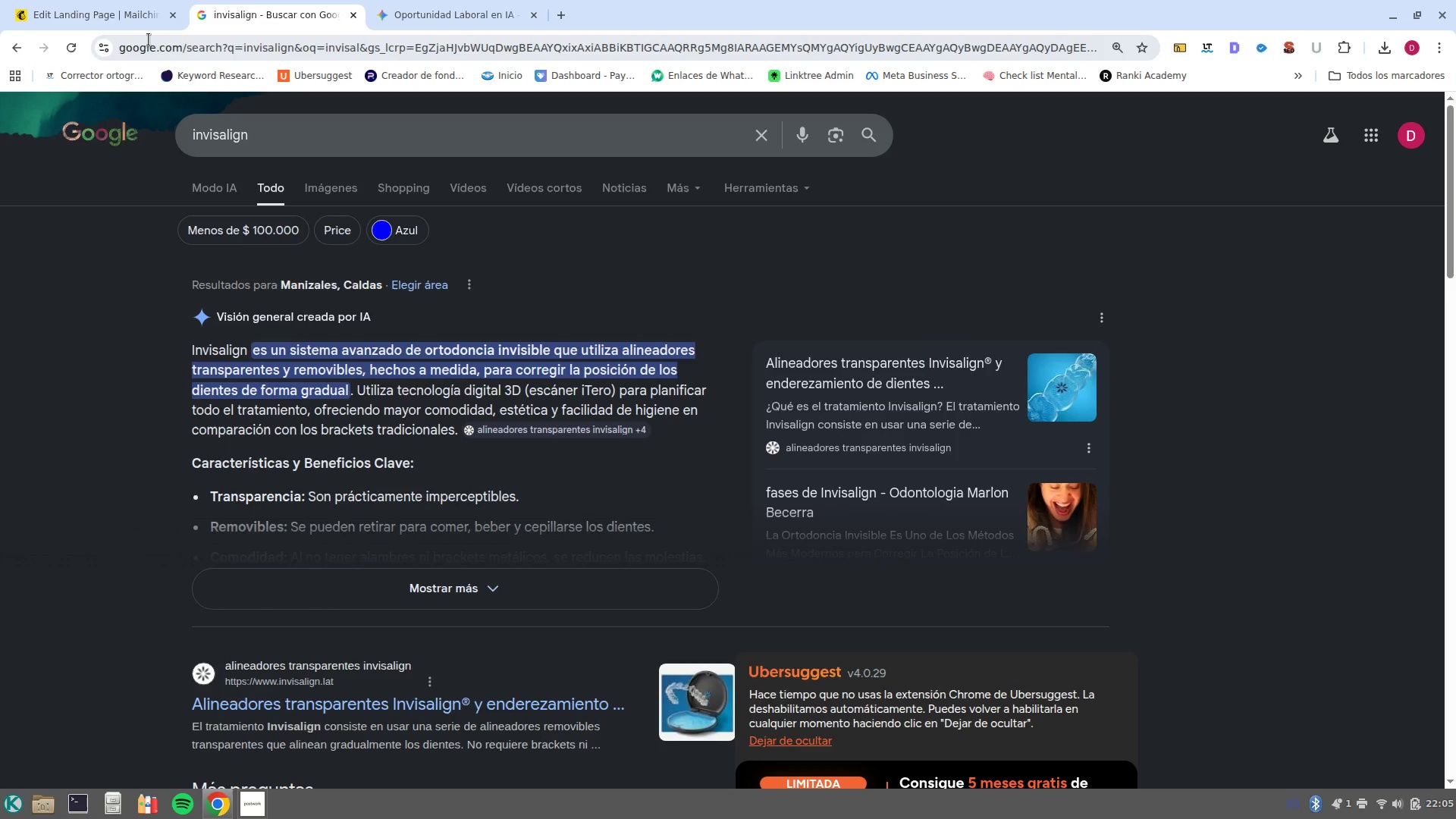 
left_click([77, 0])
 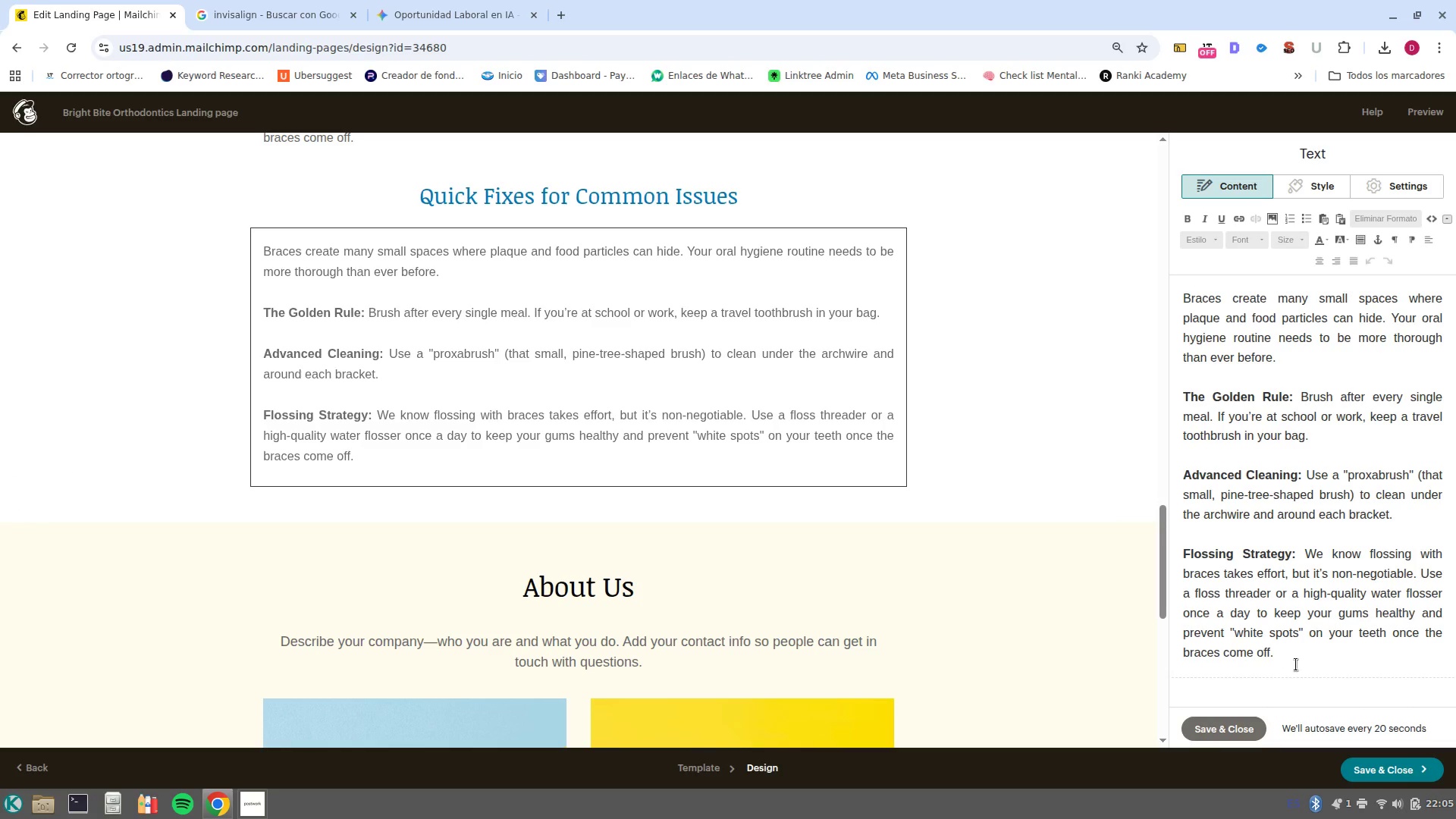 
left_click_drag(start_coordinate=[1298, 652], to_coordinate=[1193, 301])
 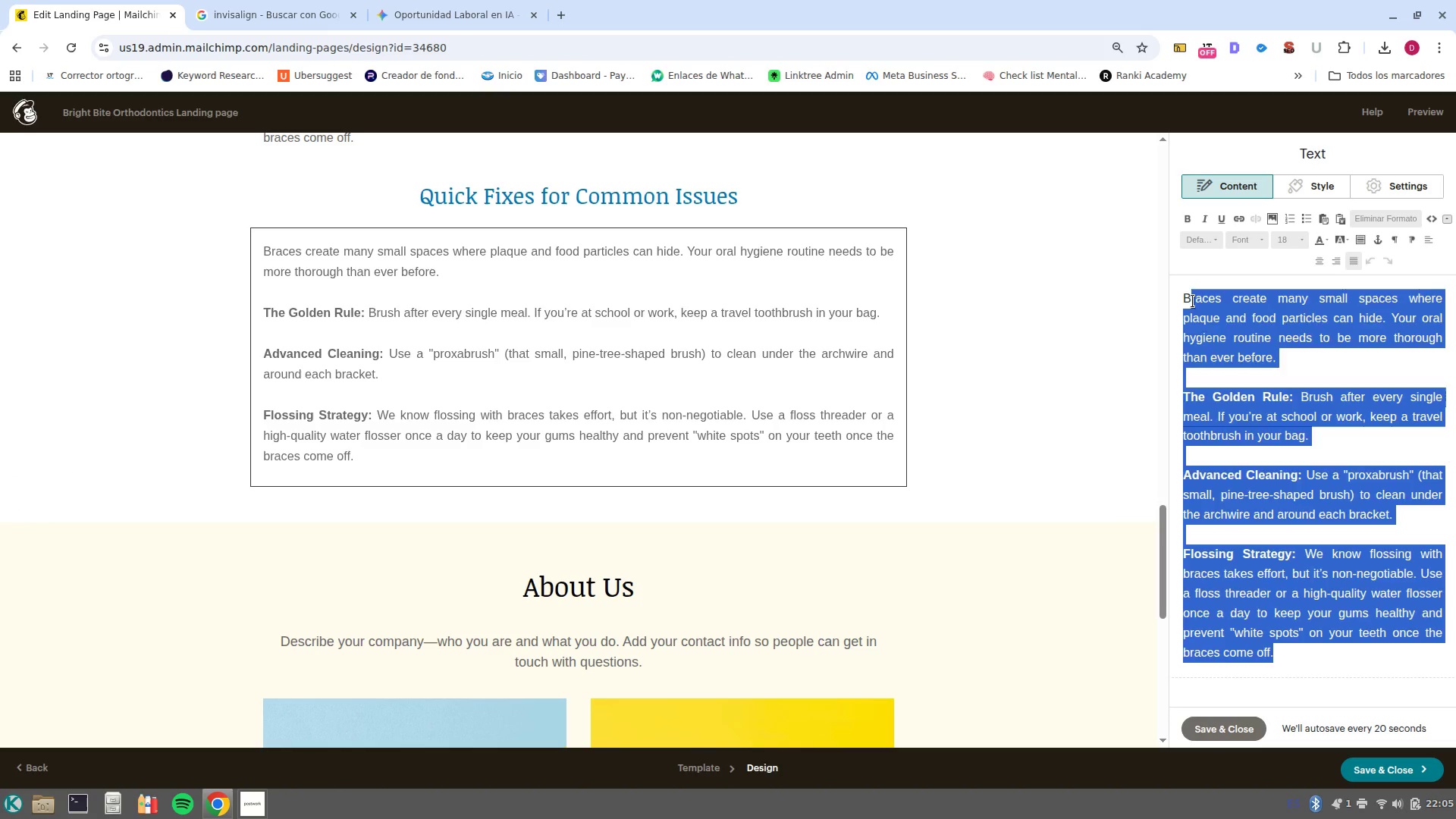 
key(Backspace)
 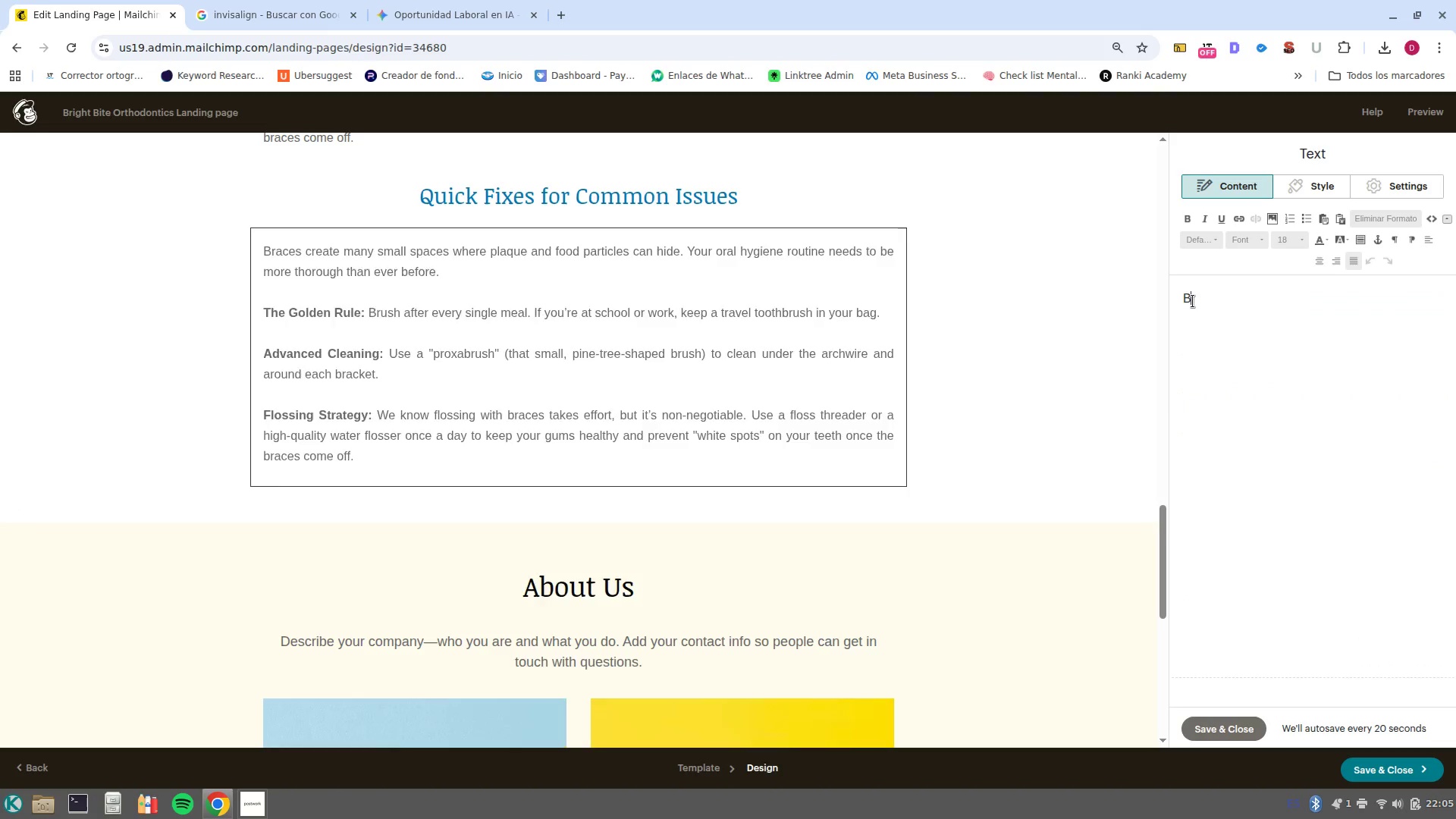 
key(Control+ControlLeft)
 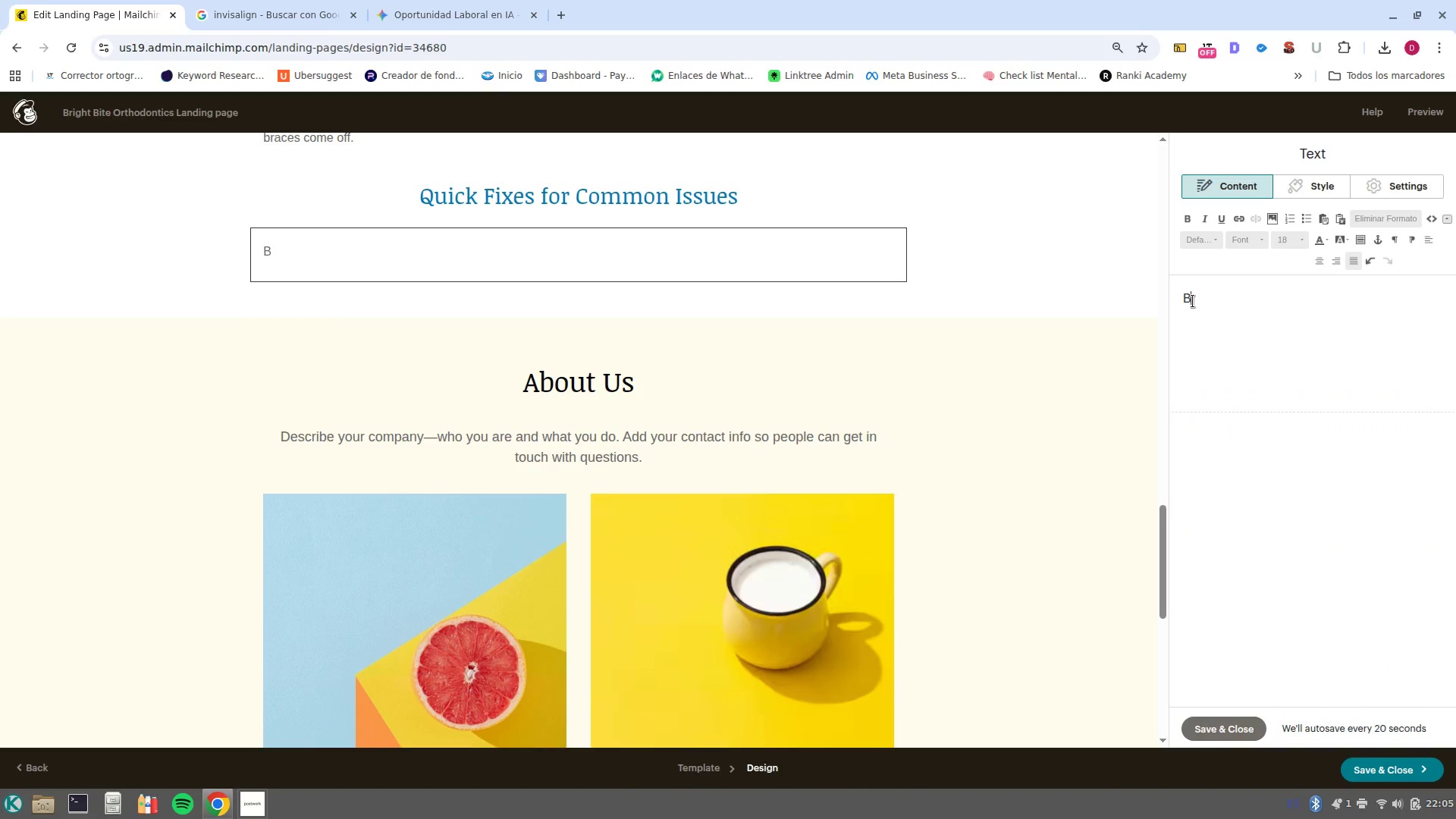 
key(Control+ControlLeft)
 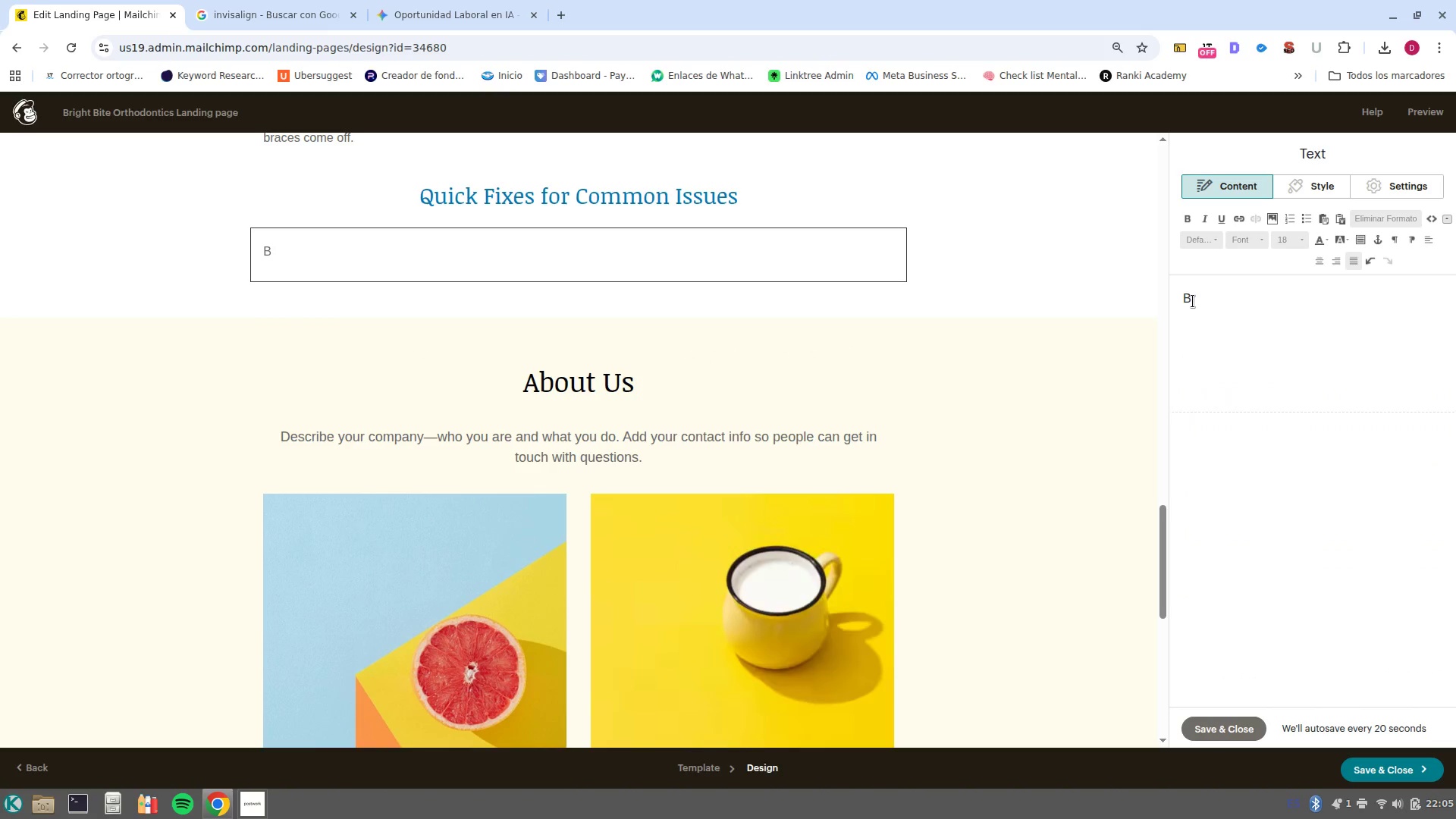 
key(Space)
 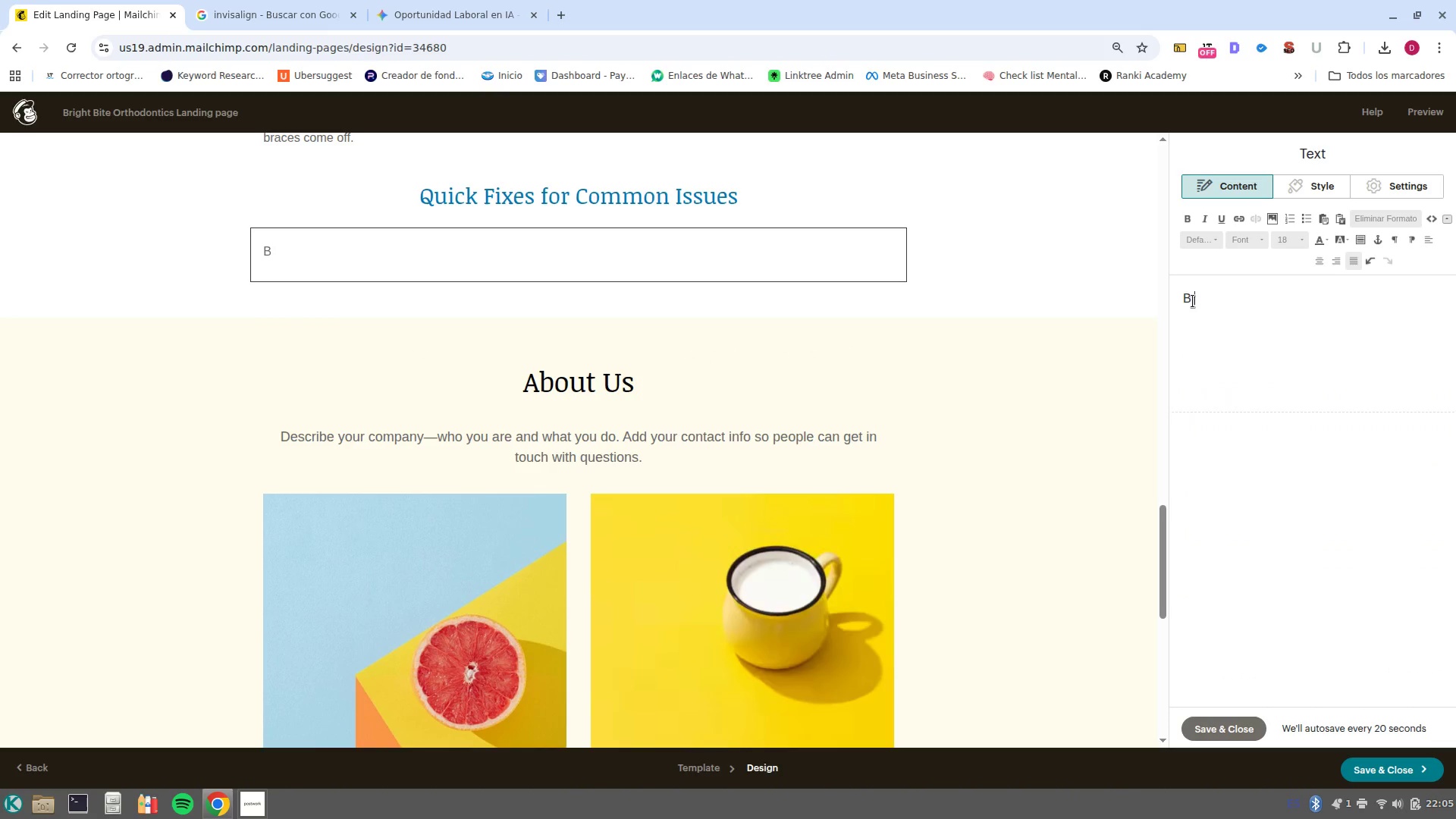 
key(Control+Shift+V)
 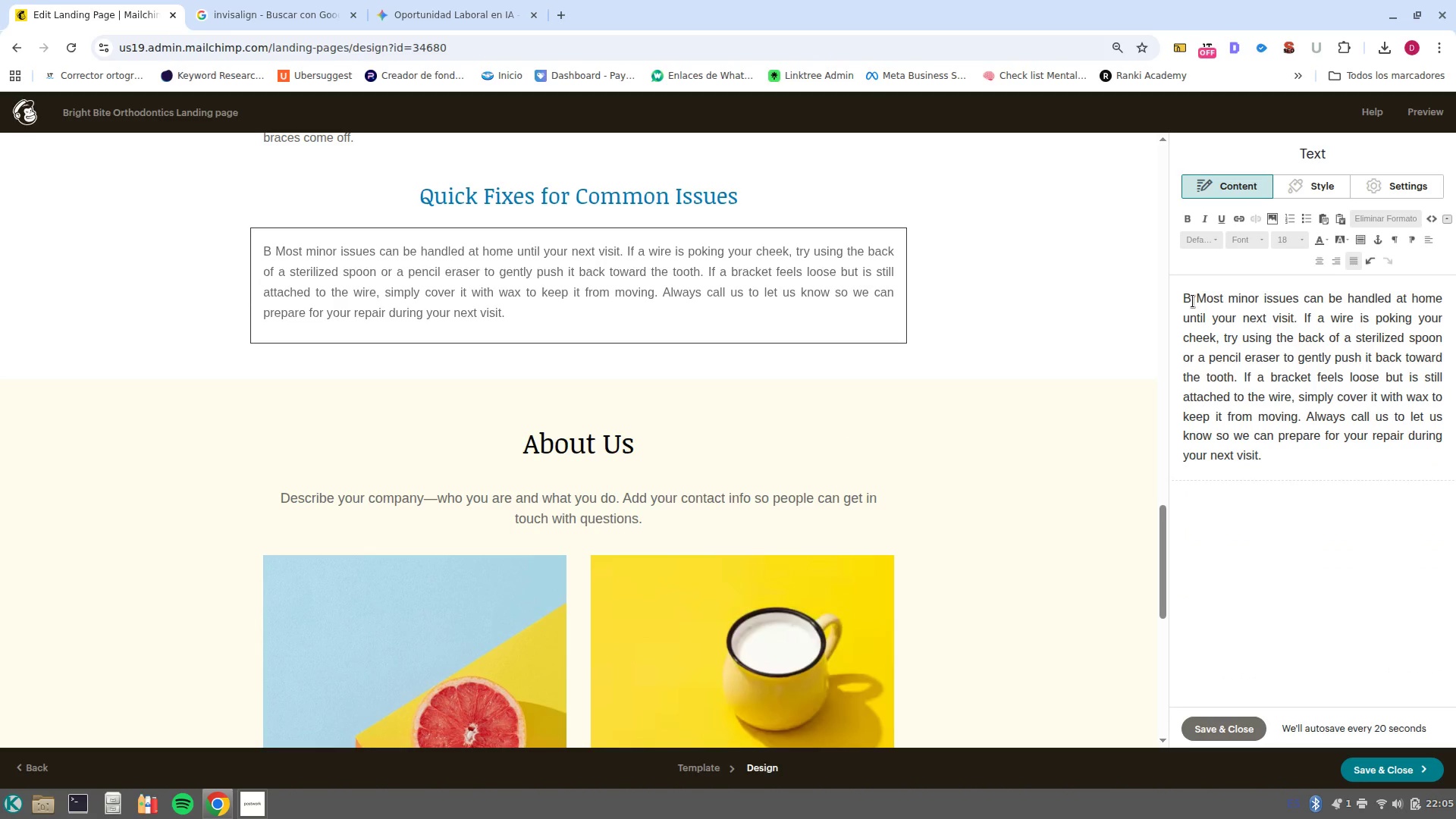 
left_click_drag(start_coordinate=[1194, 300], to_coordinate=[1172, 298])
 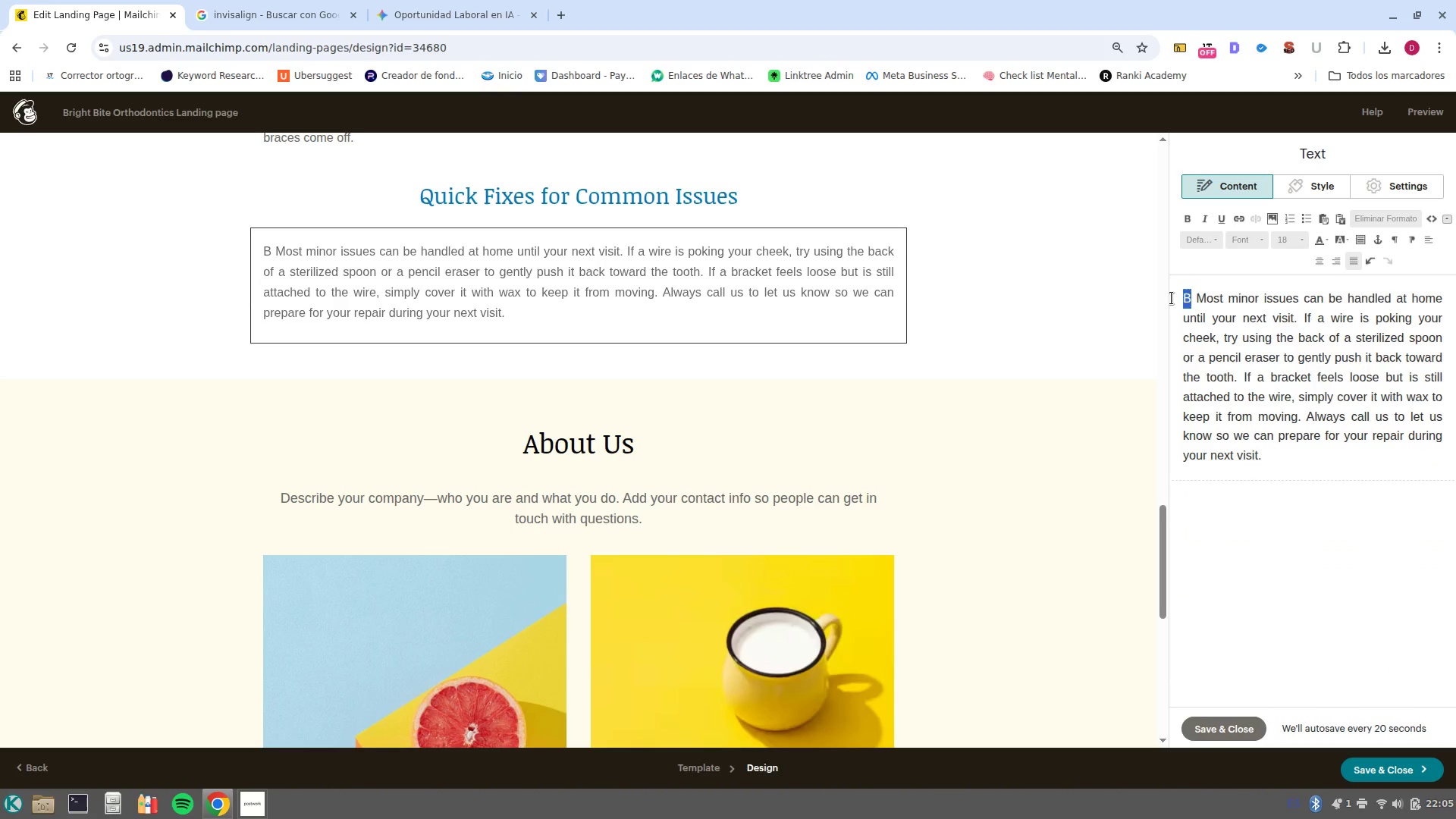 
key(Backspace)
 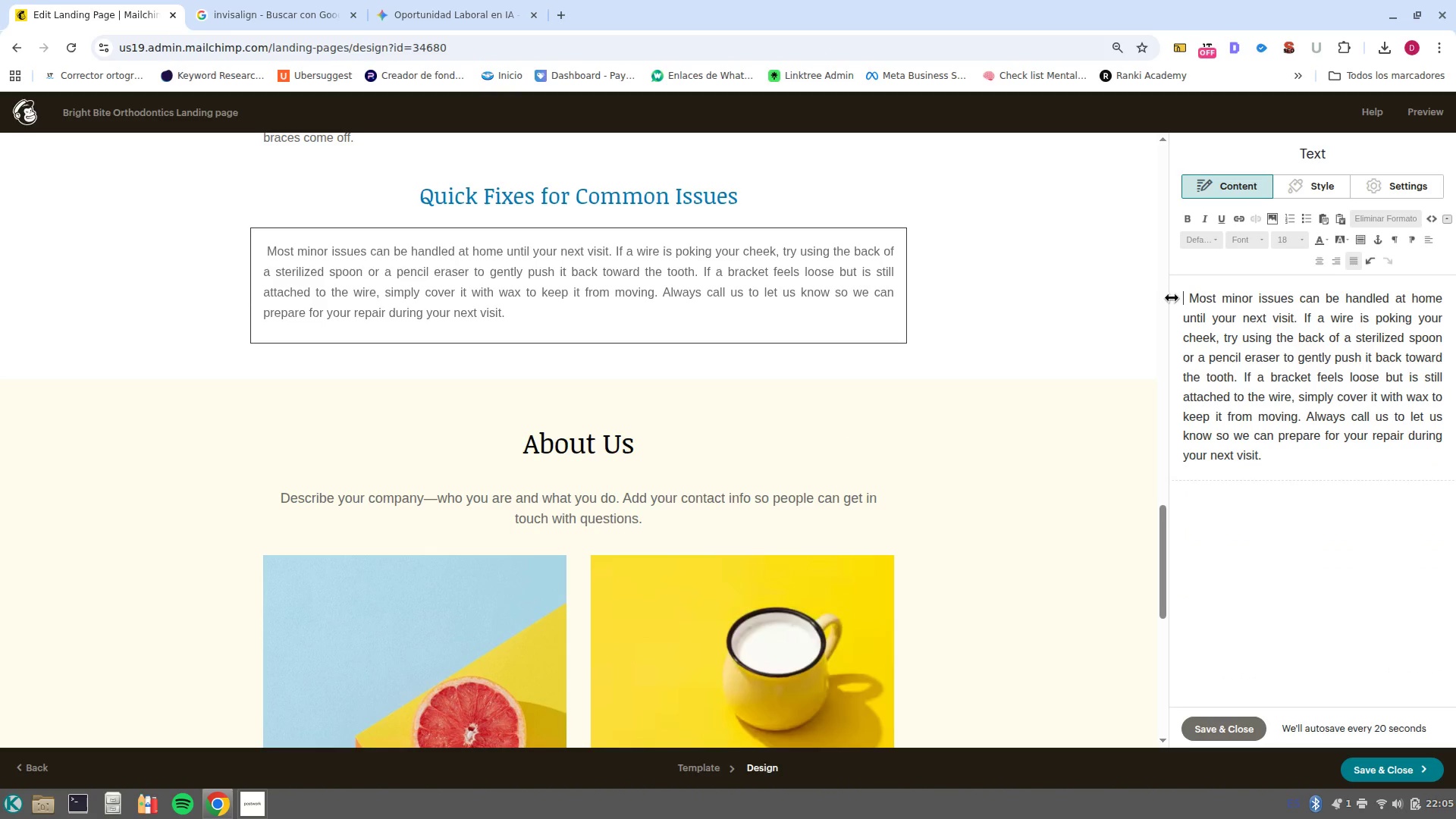 
key(ArrowRight)
 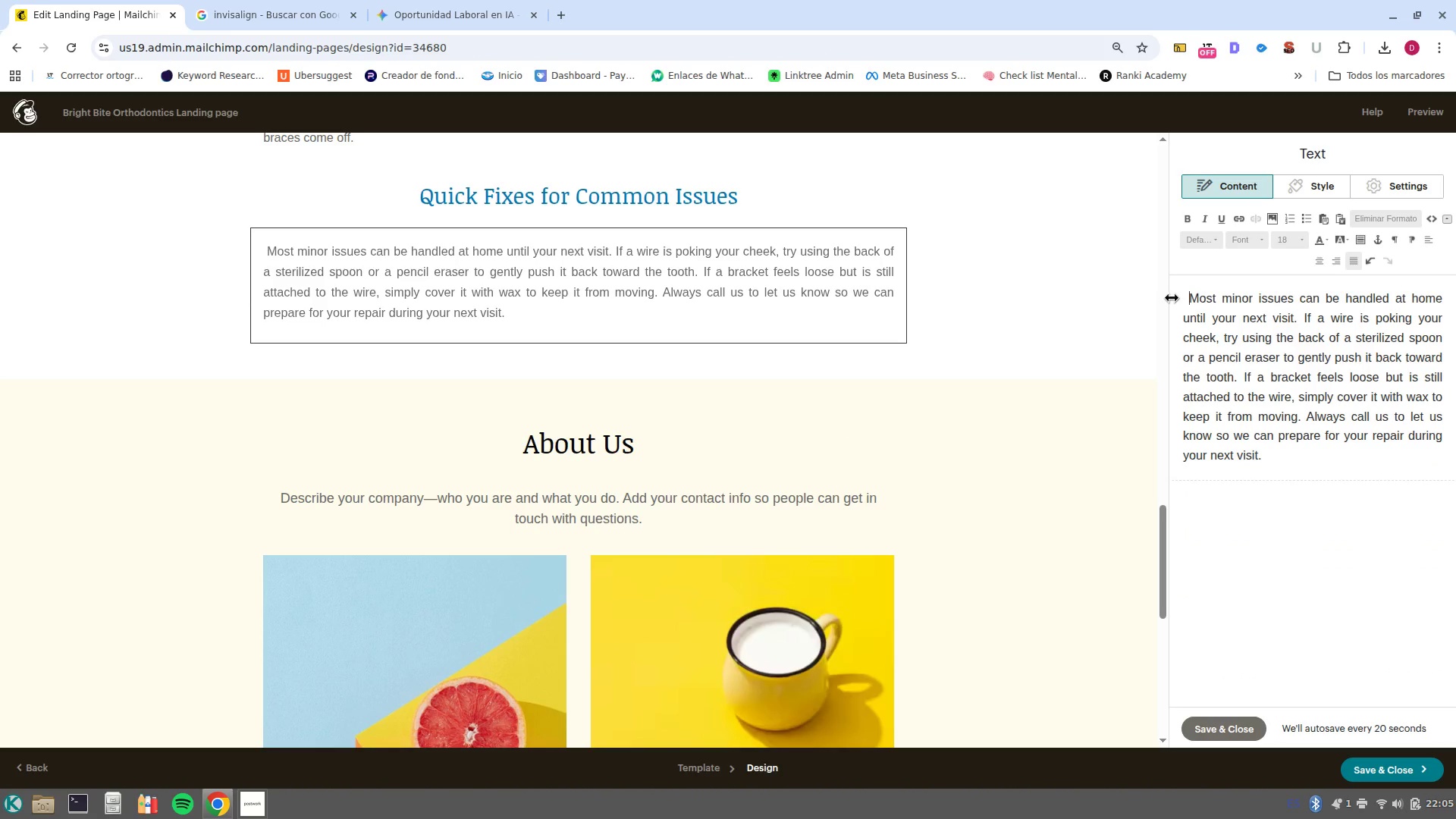 
key(Backspace)
 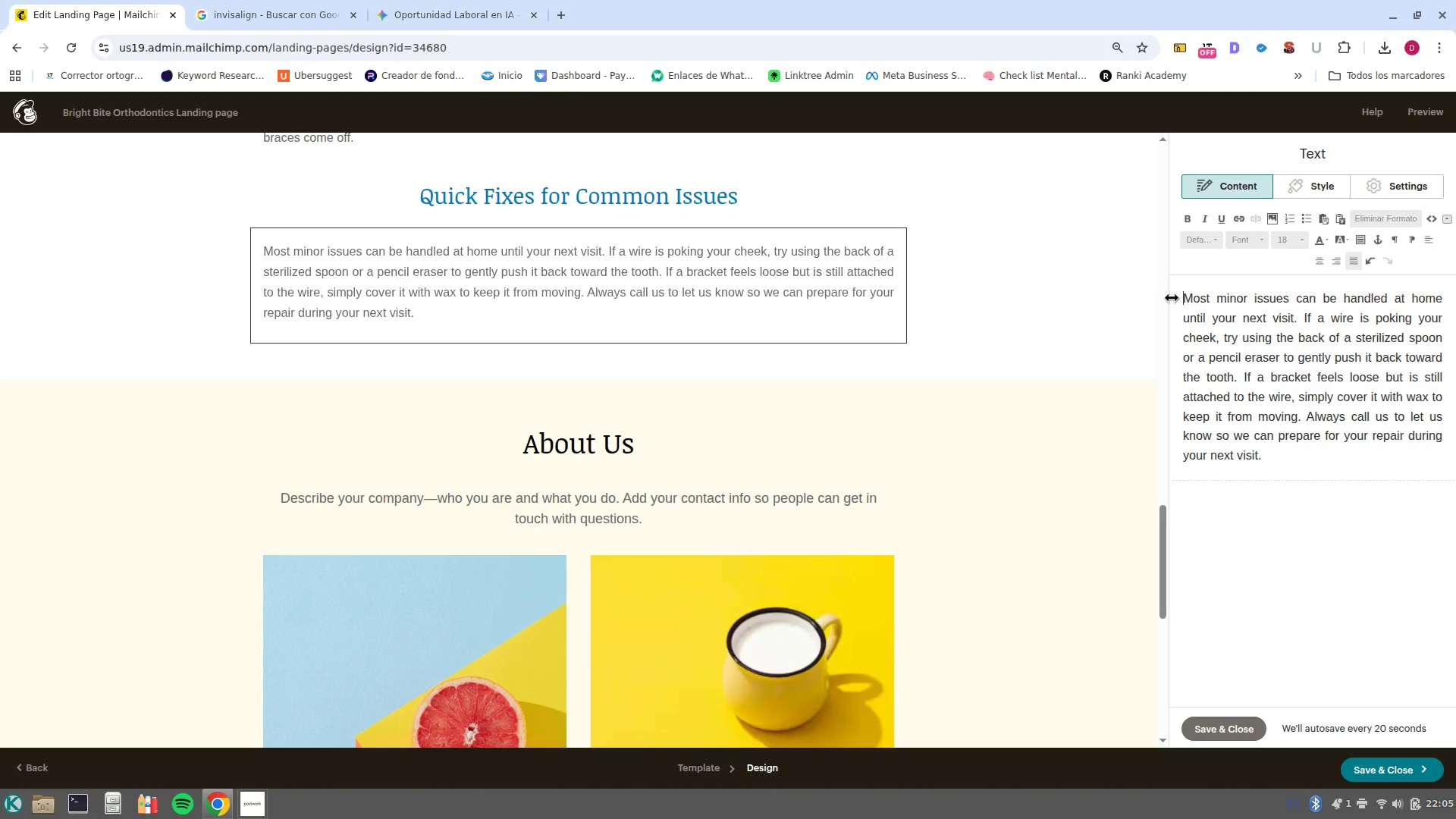 
key(Backspace)
 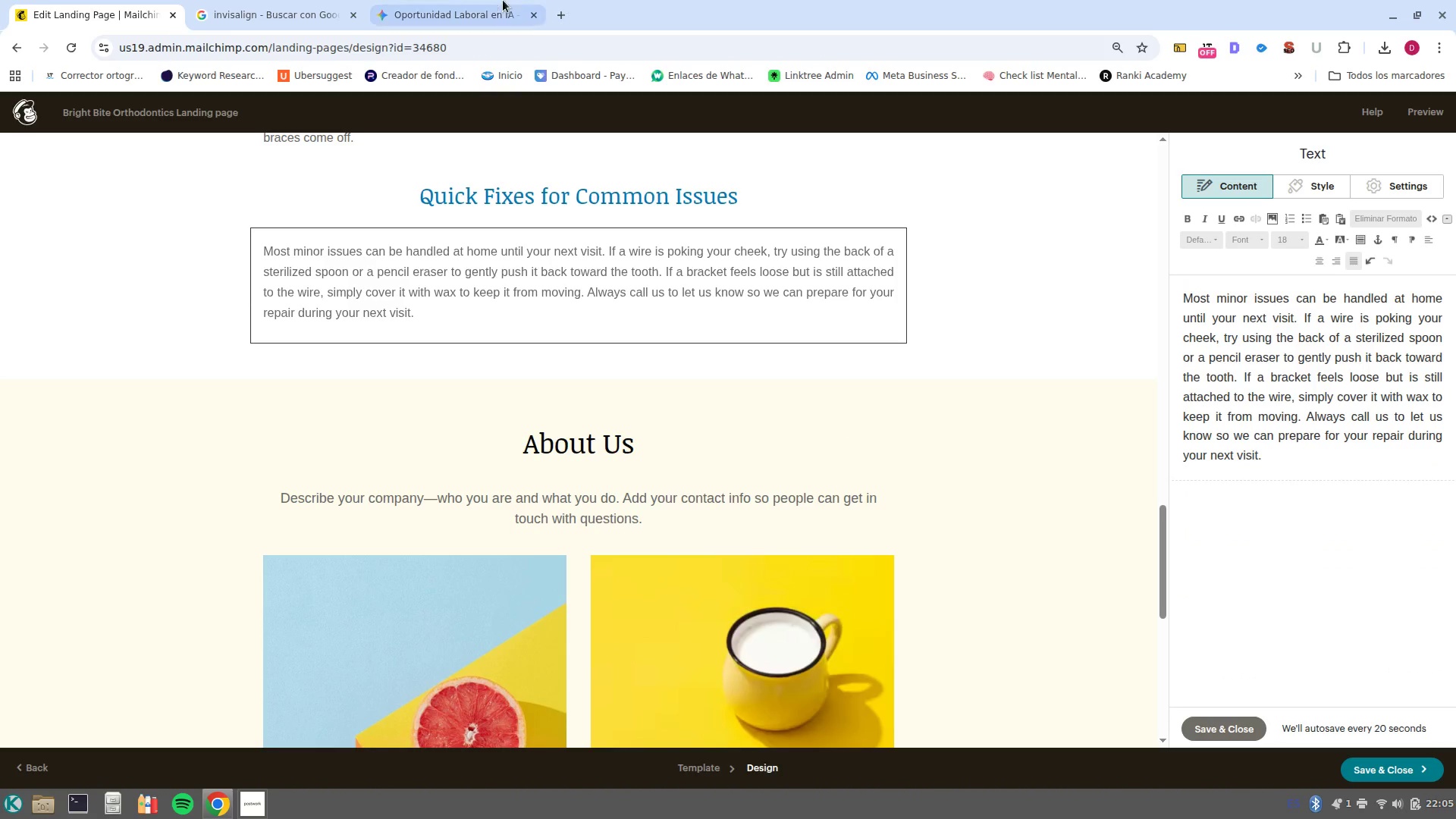 
left_click([497, 0])
 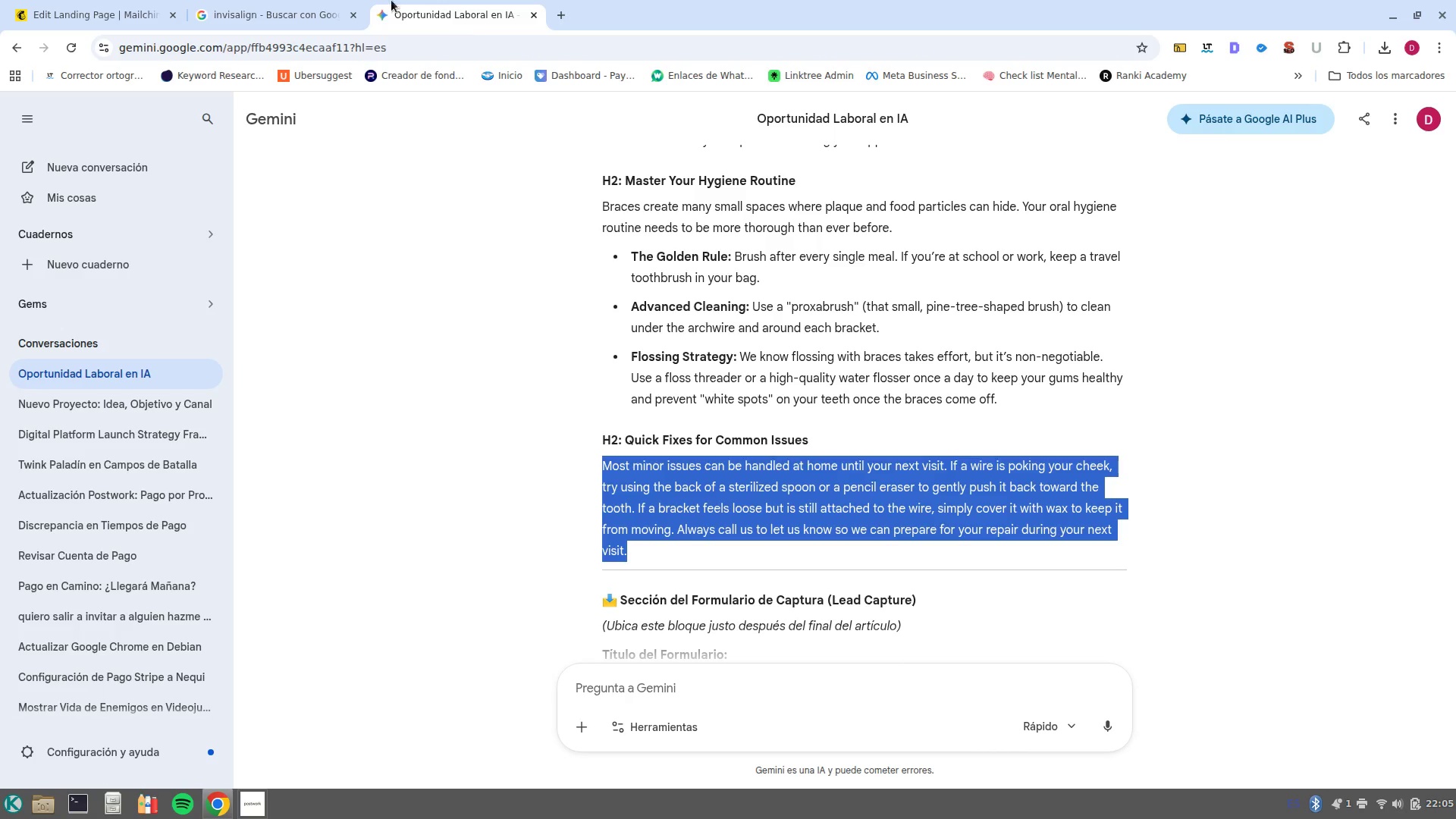 
left_click([242, 18])
 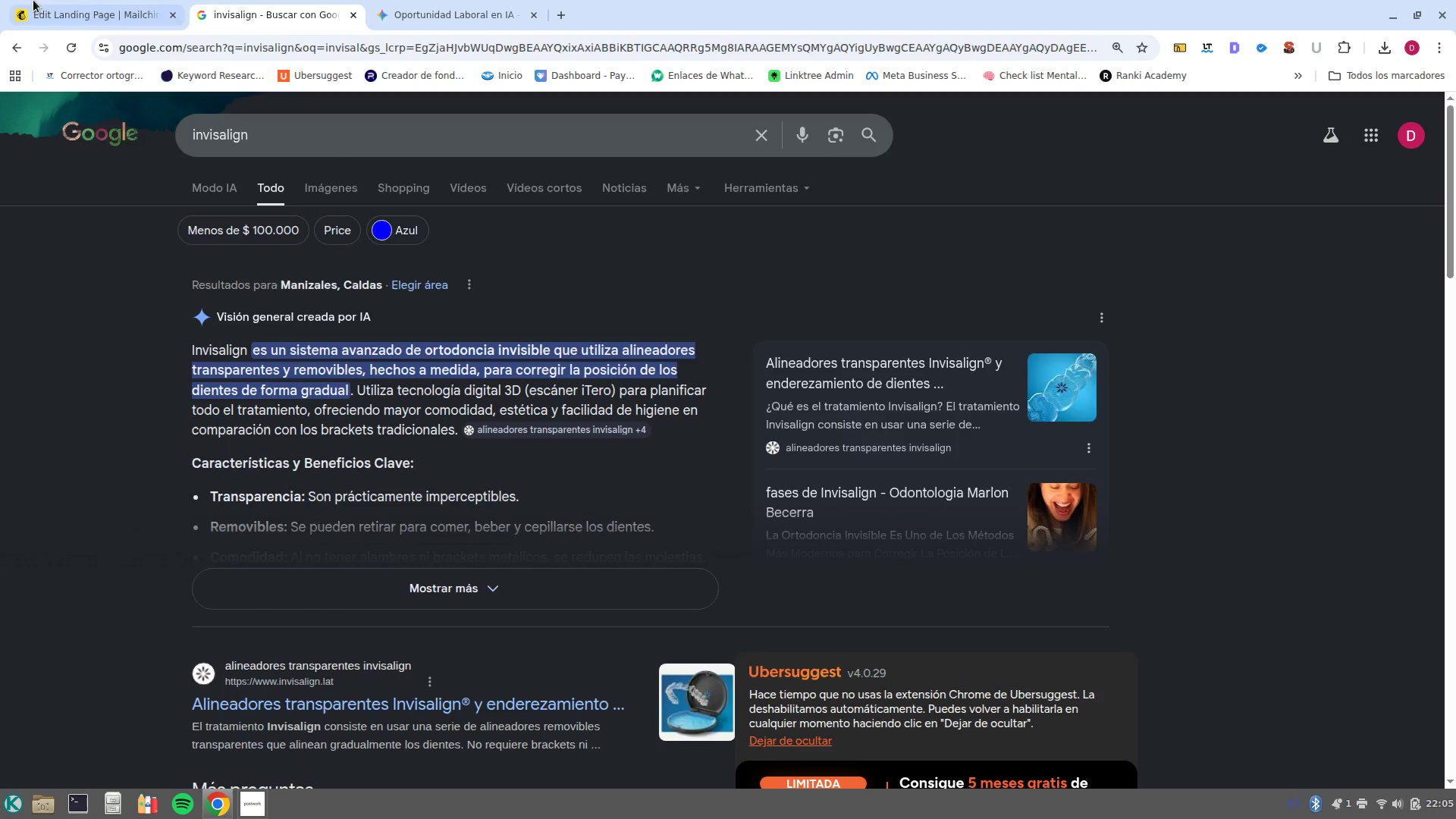 
left_click([33, 0])
 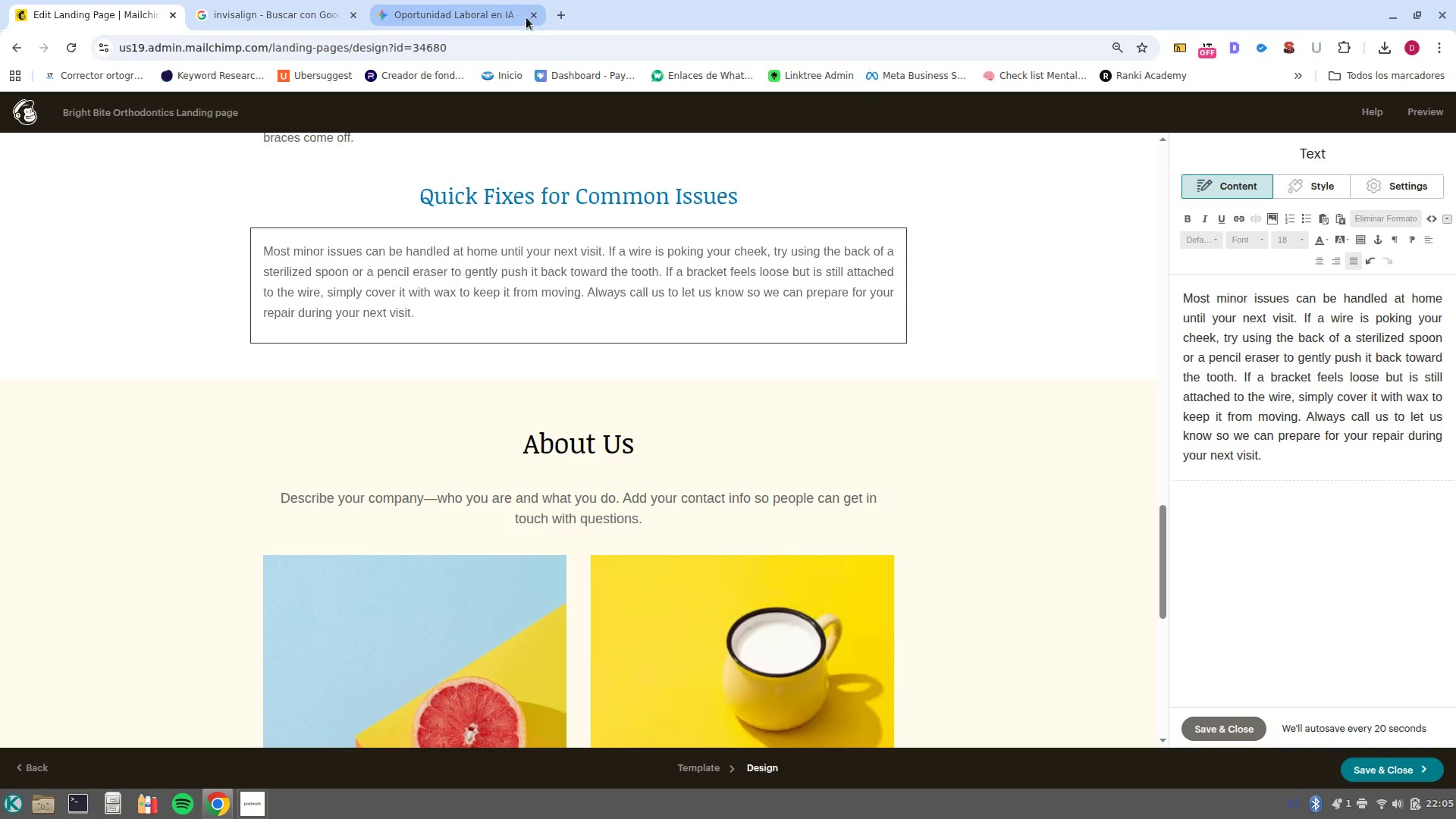 
left_click([536, 17])
 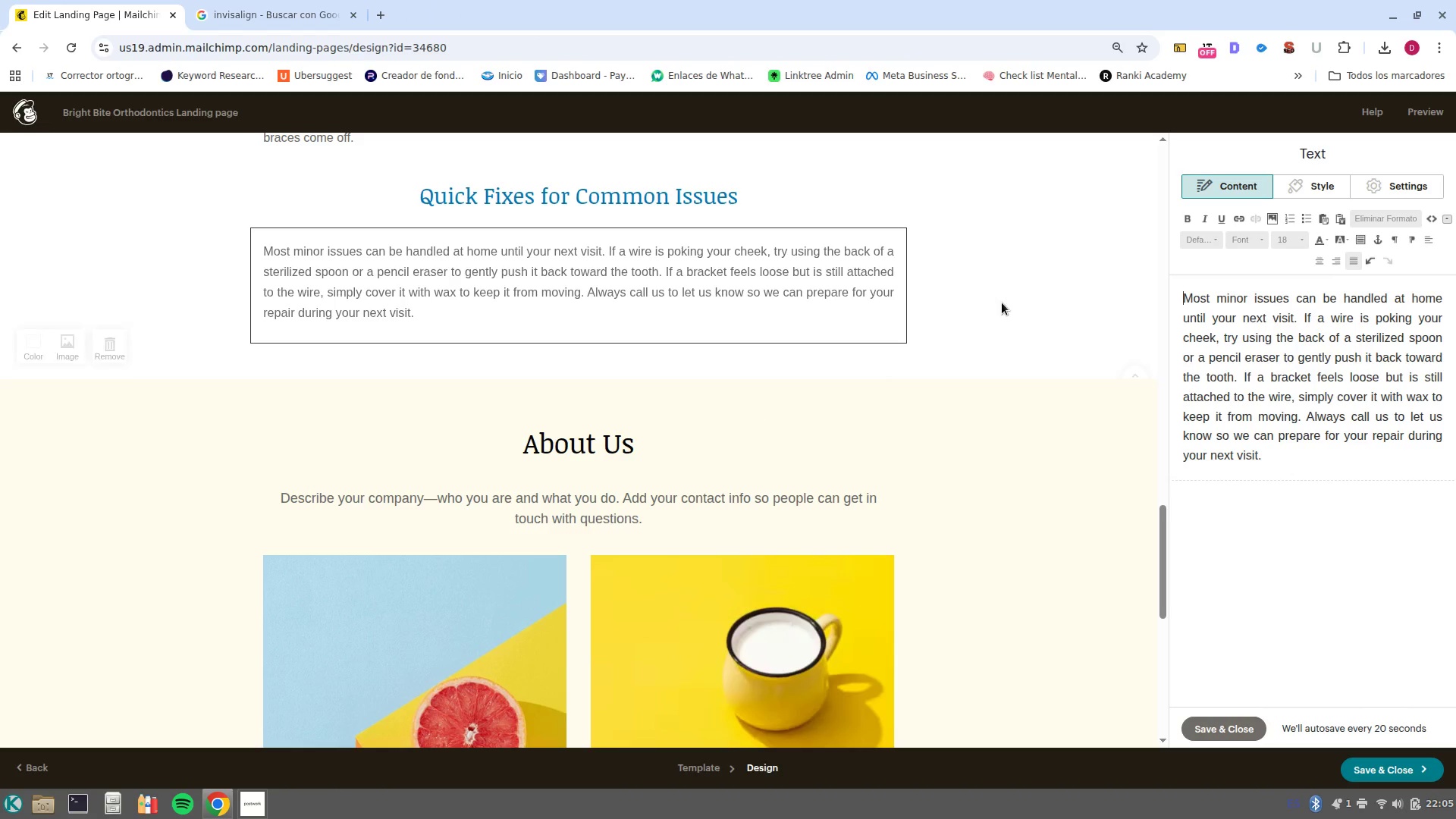 
scroll: coordinate [1013, 340], scroll_direction: up, amount: 1.0
 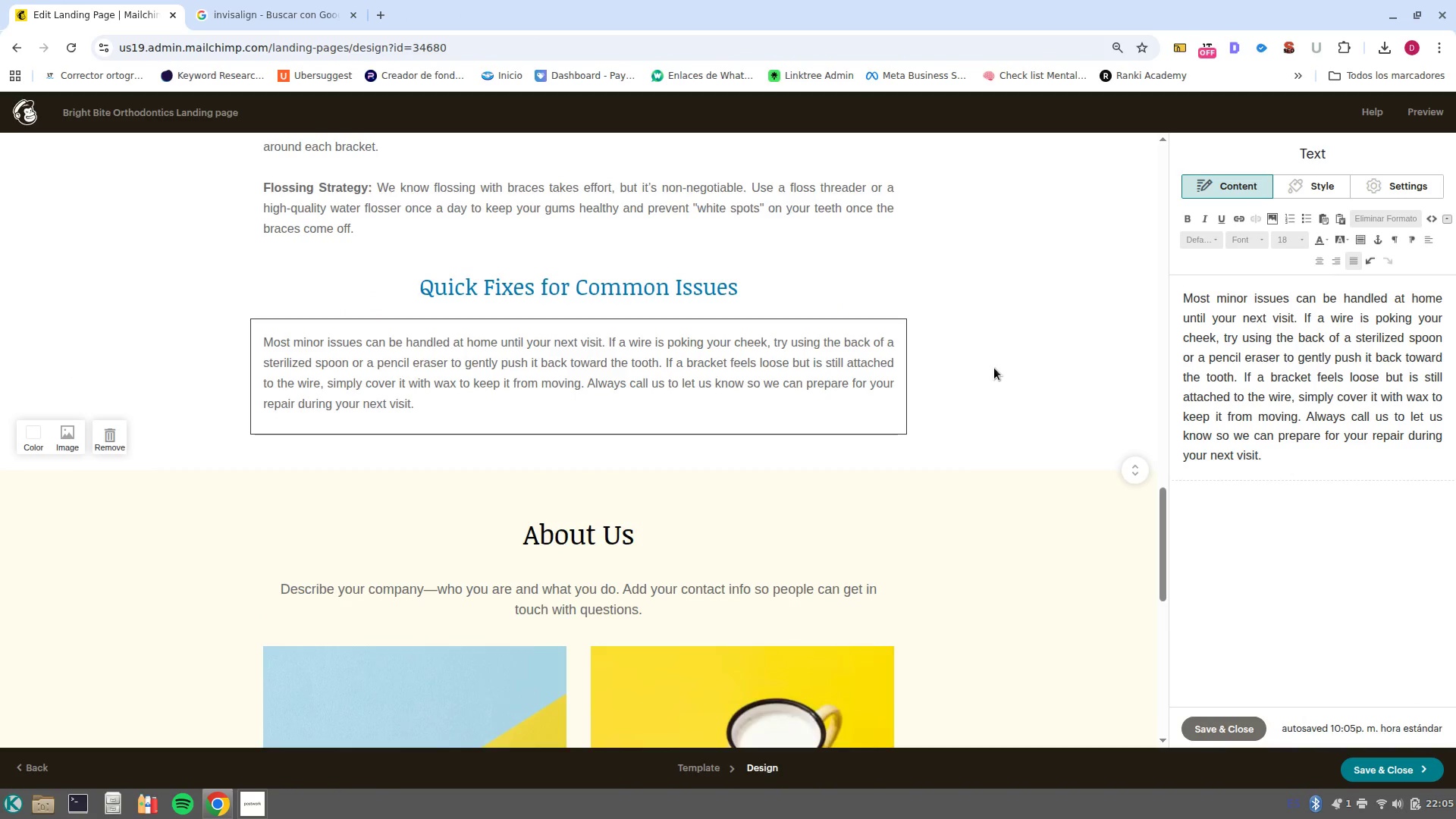 
left_click([994, 368])
 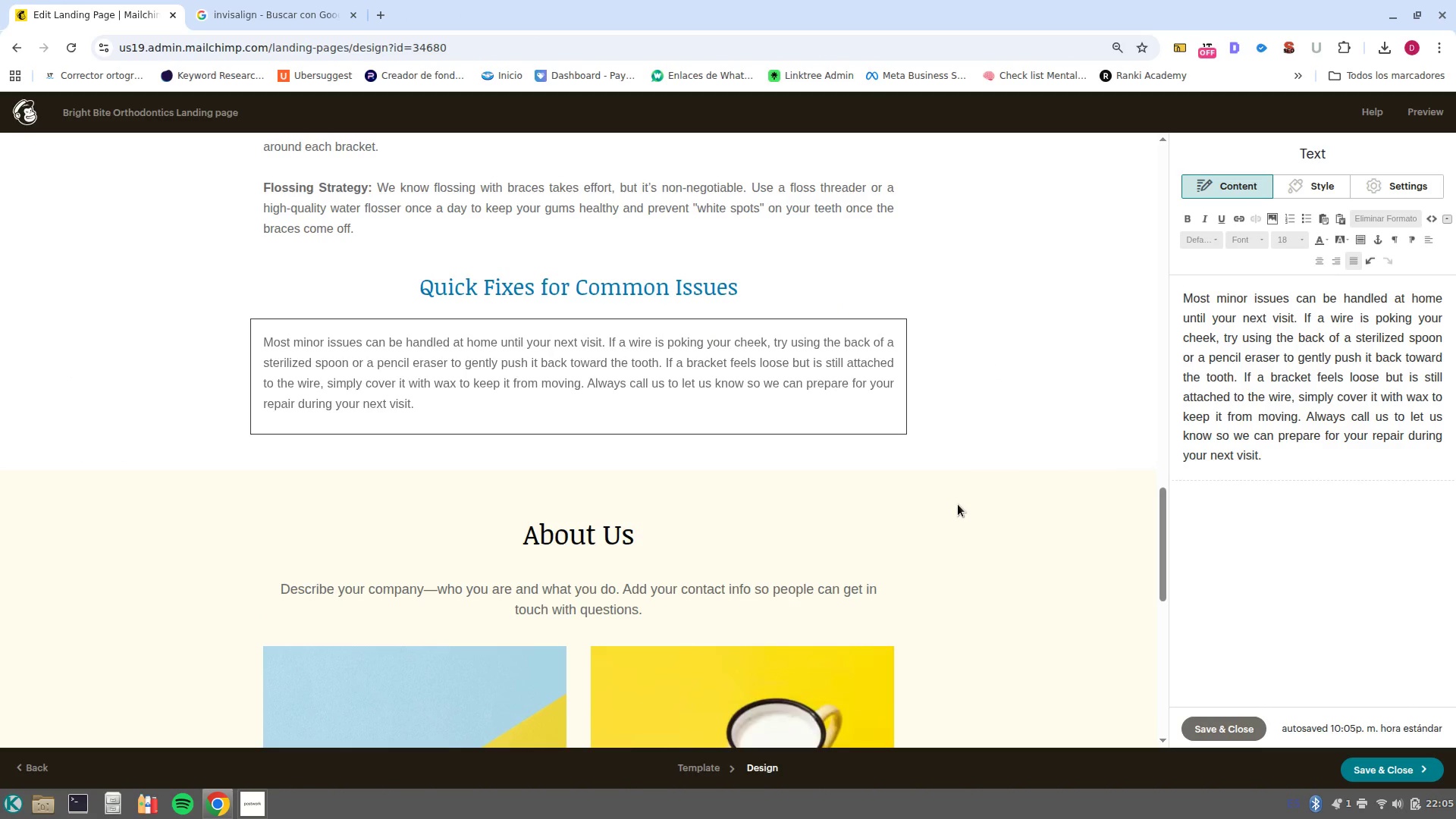 
scroll: coordinate [956, 504], scroll_direction: down, amount: 3.0
 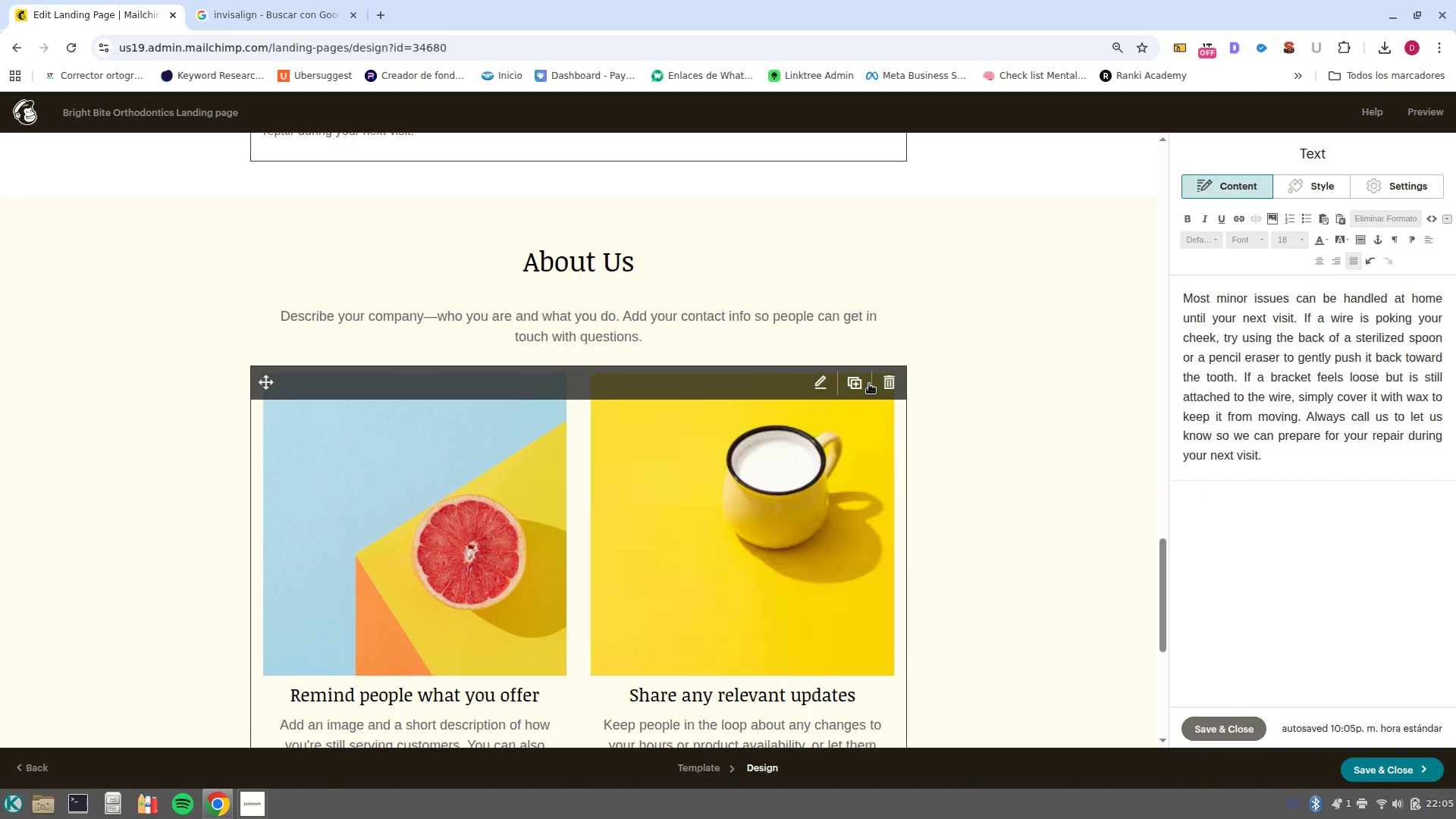 
left_click([886, 390])
 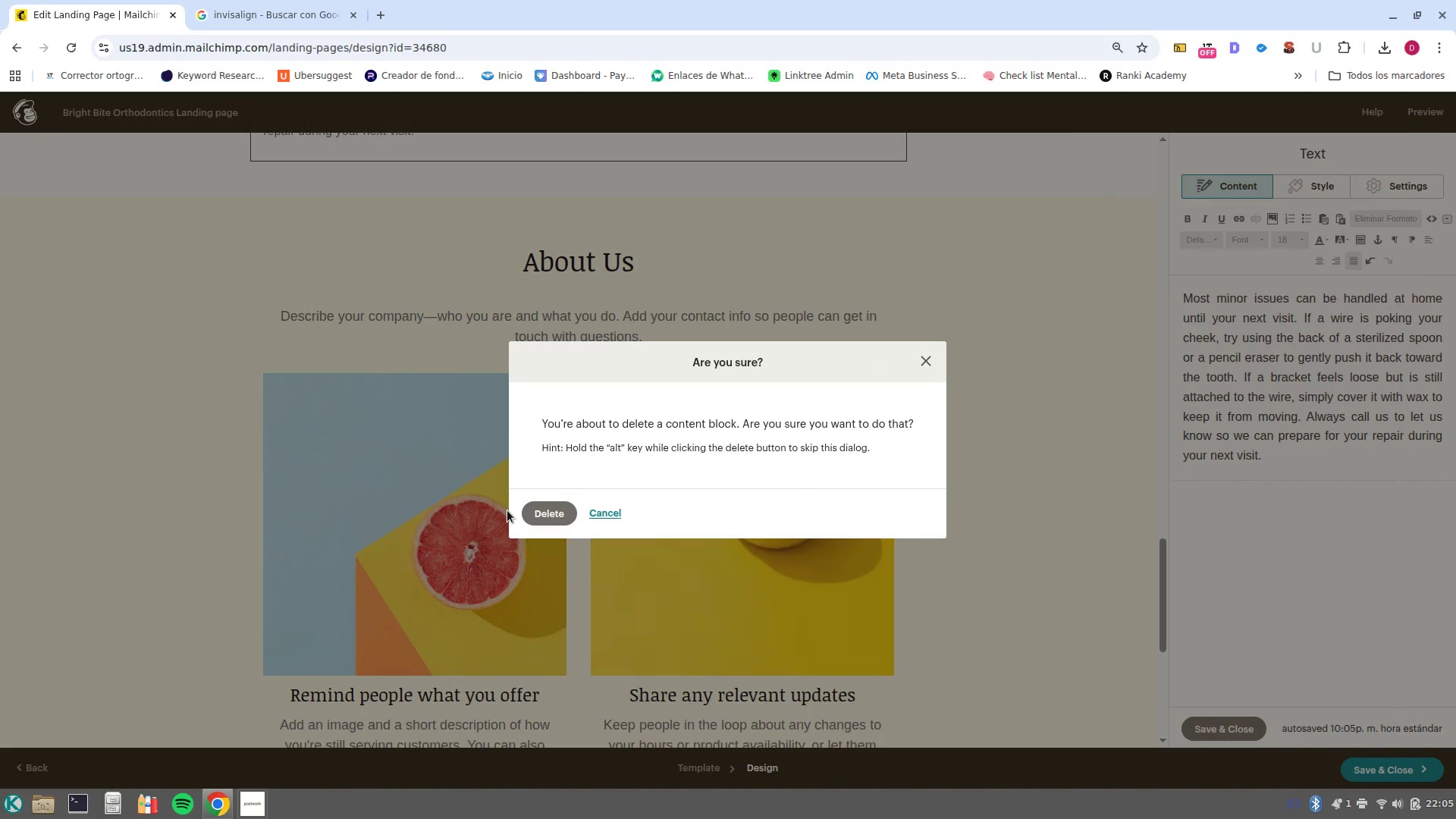 
left_click([559, 511])
 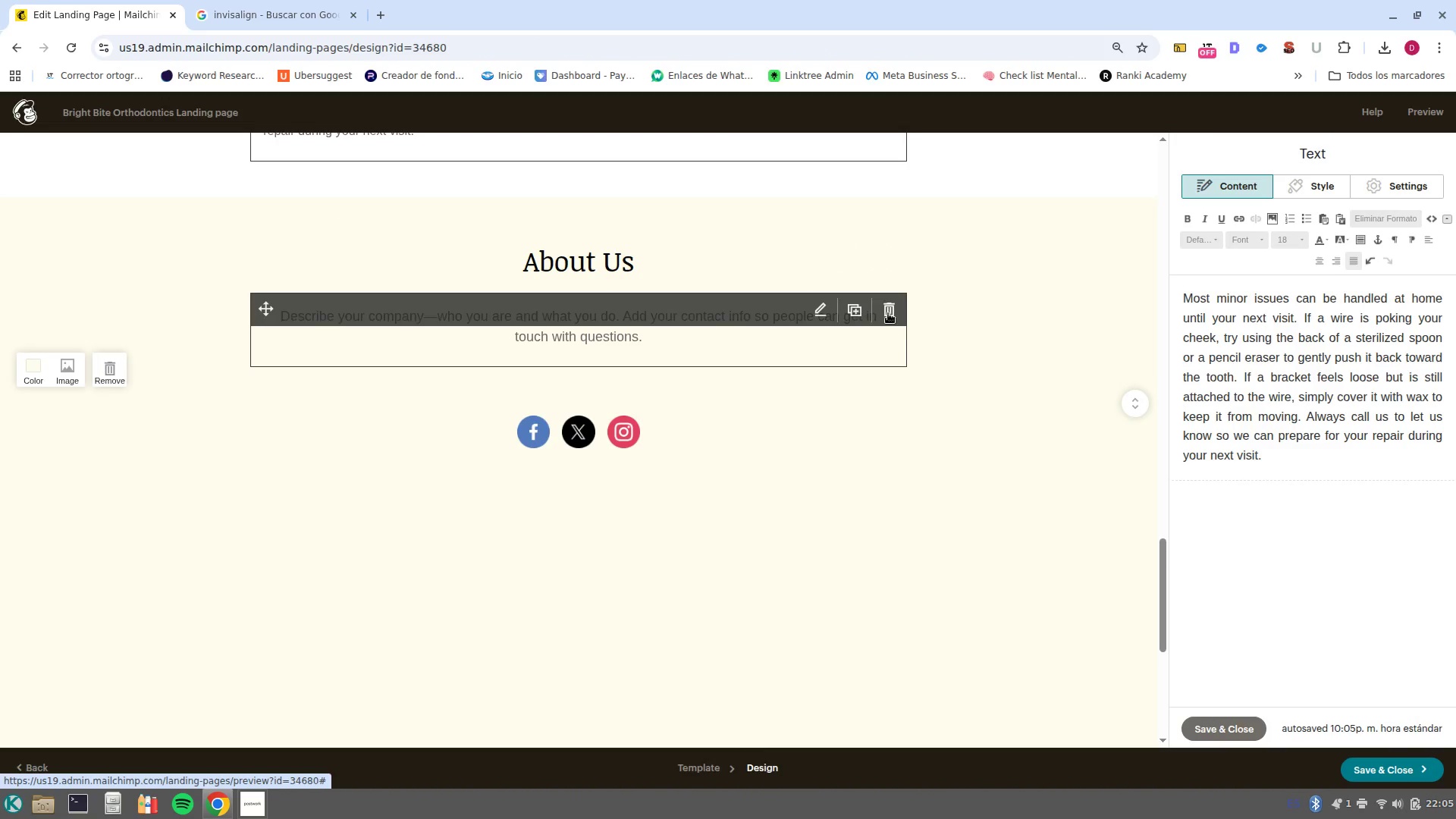 
left_click([888, 313])
 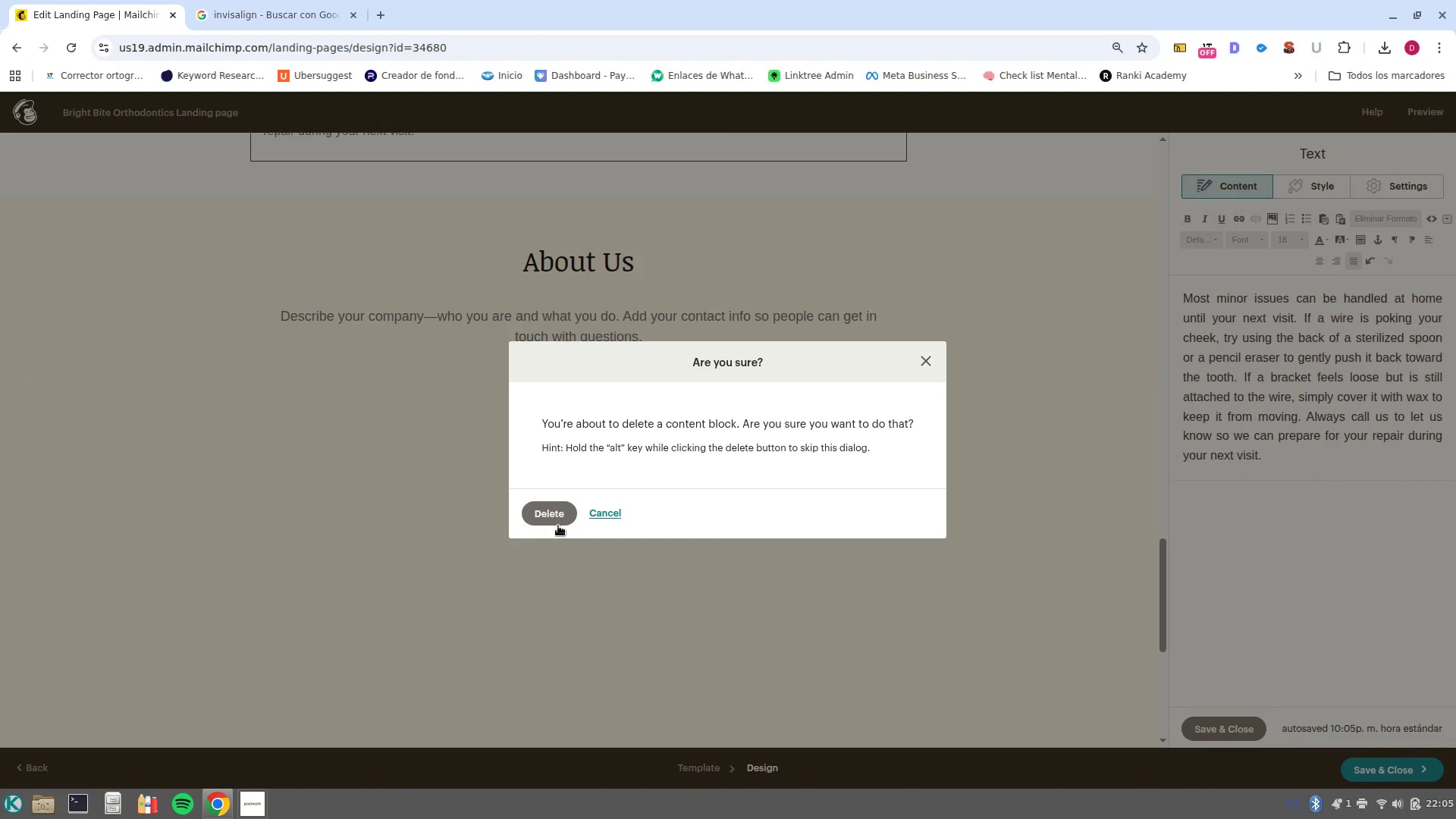 
left_click([546, 510])
 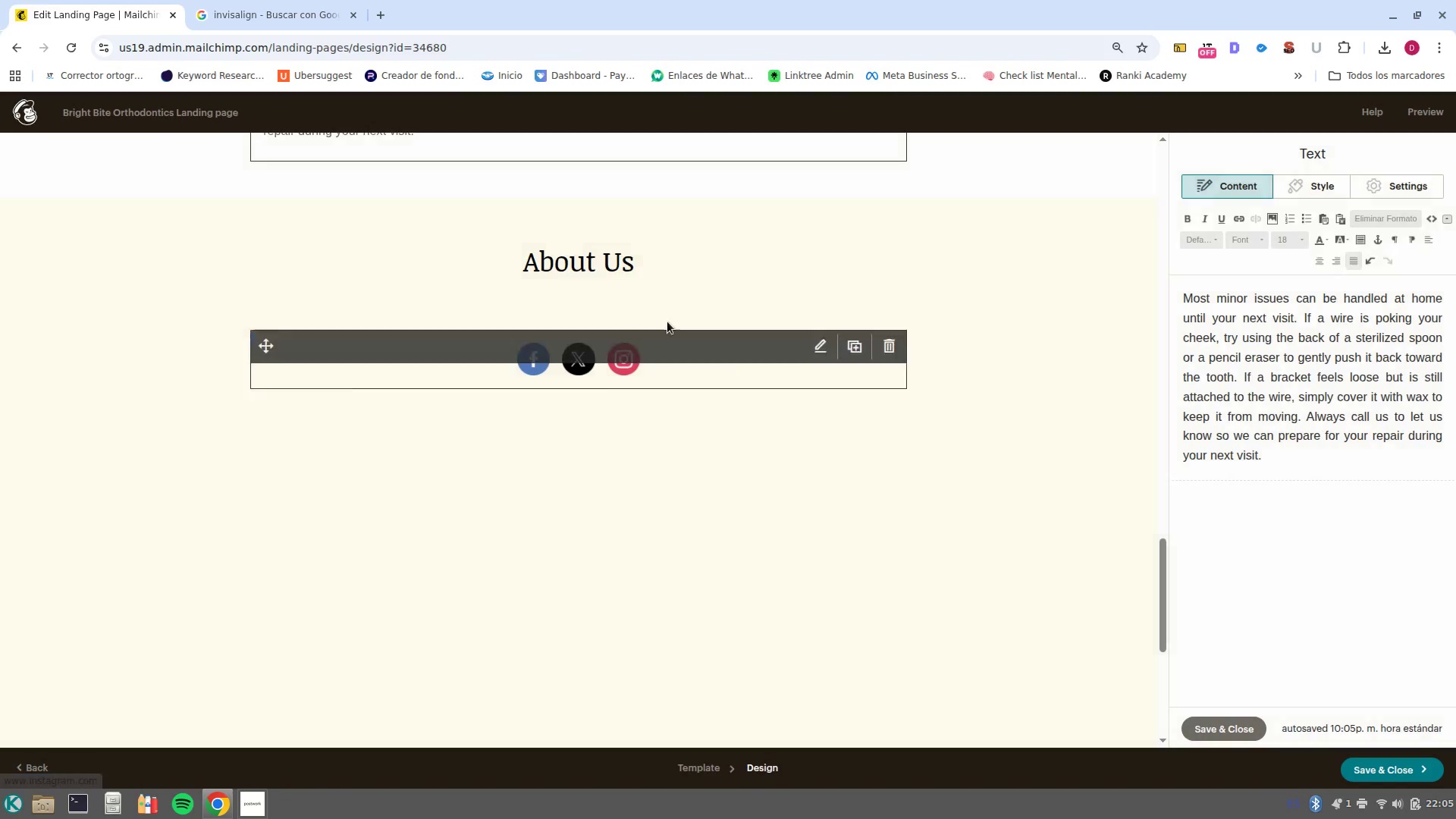 
left_click([638, 258])
 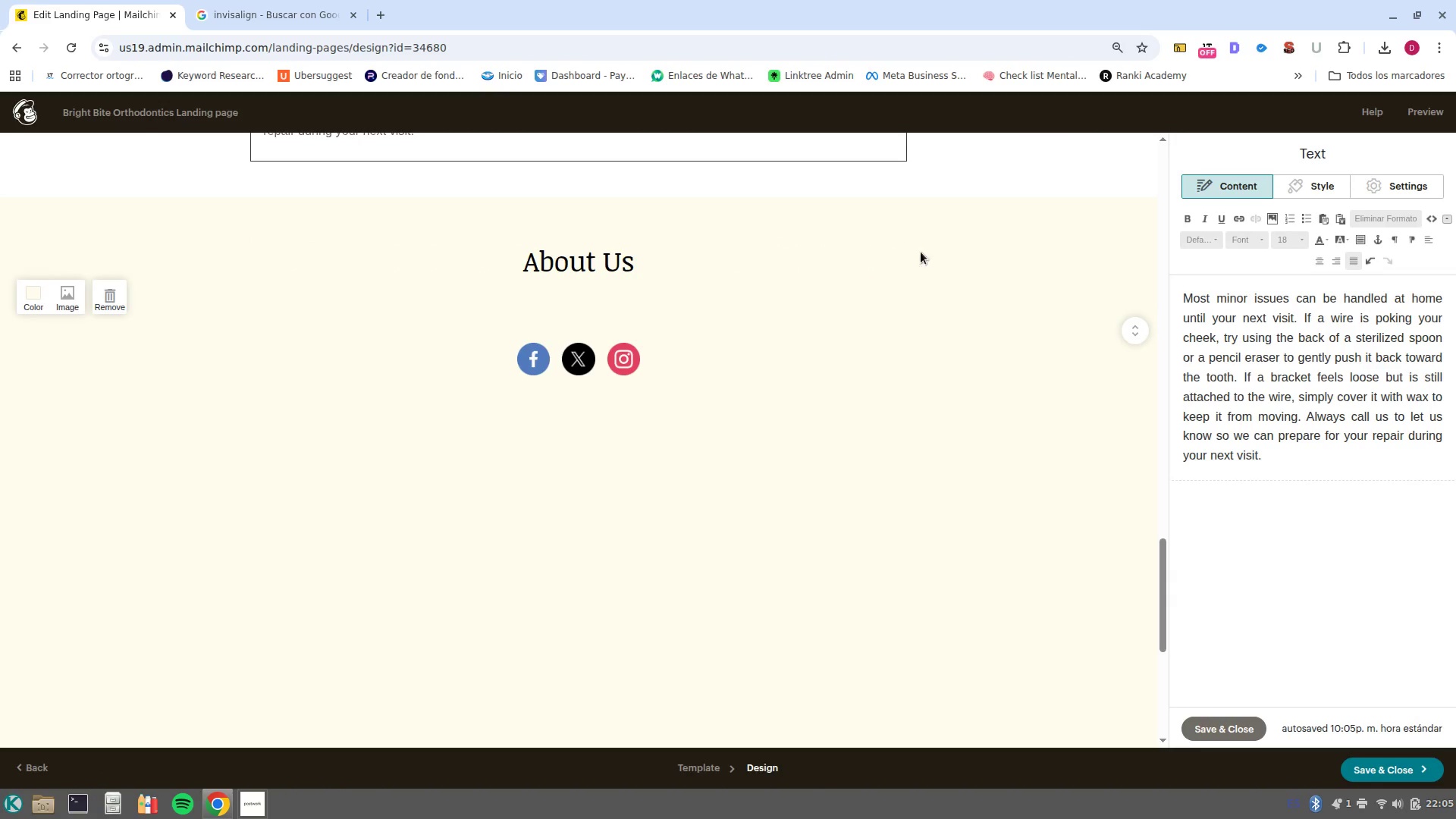 
left_click([889, 250])
 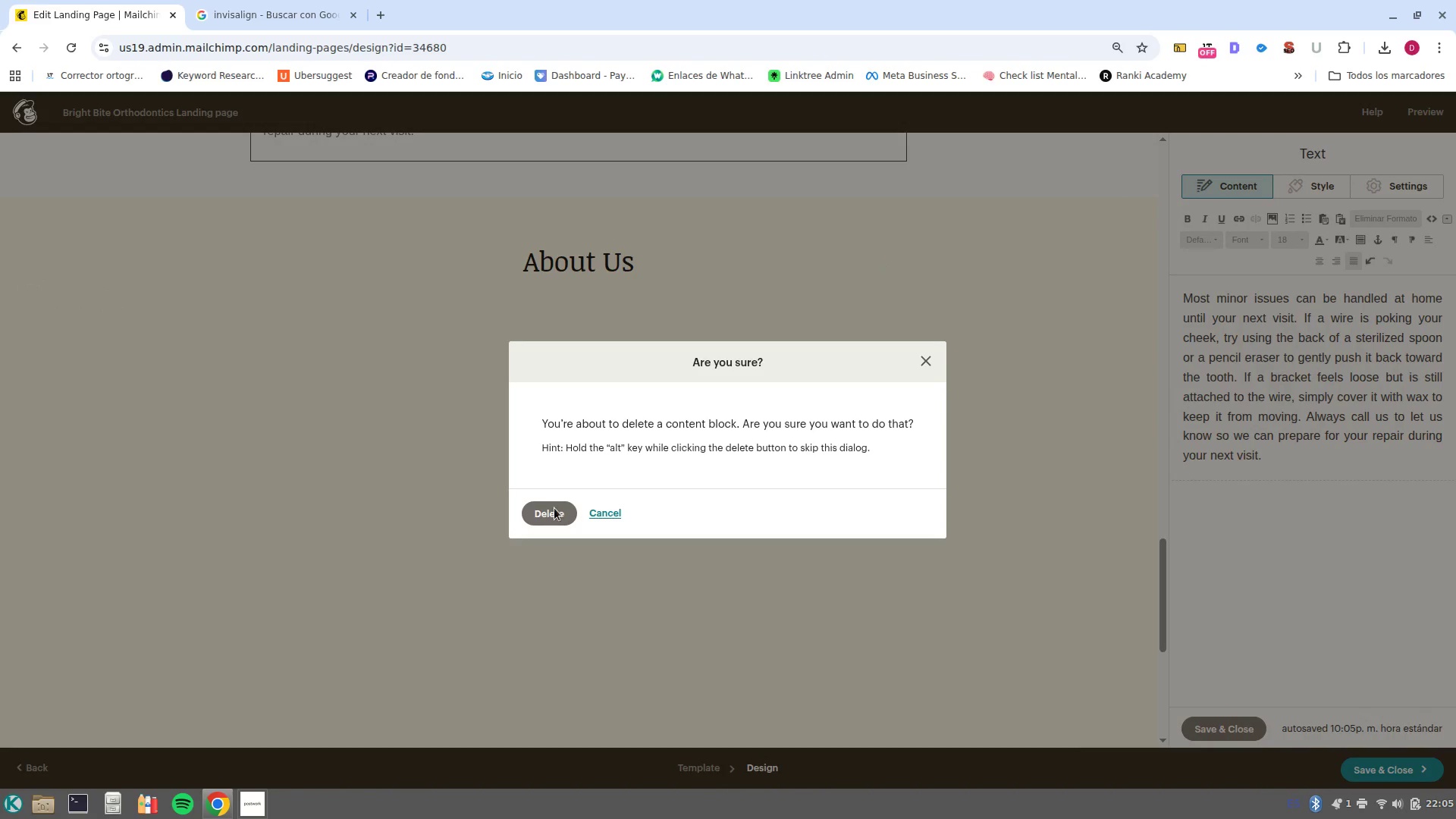 
left_click([546, 514])
 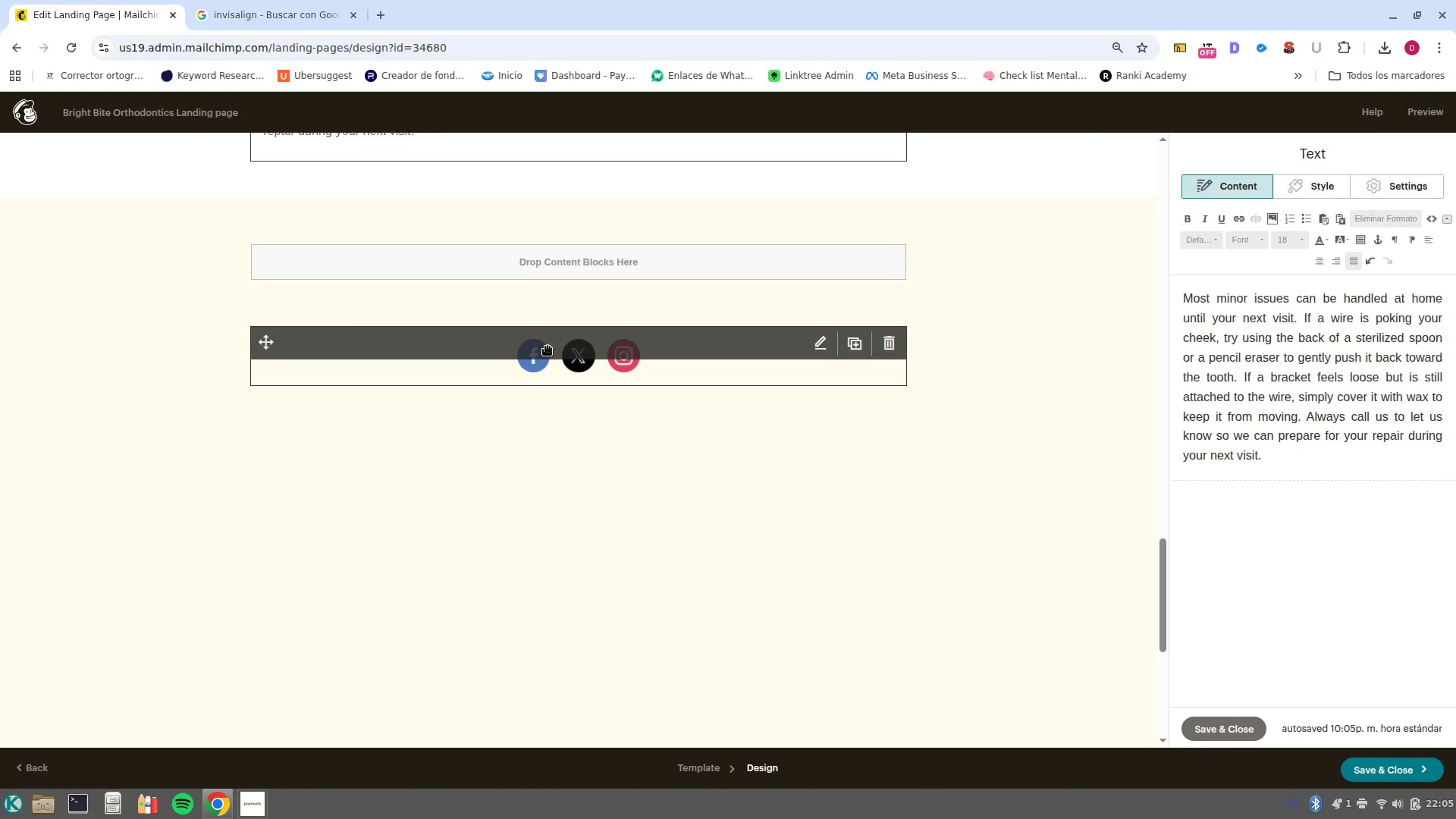 
left_click_drag(start_coordinate=[270, 340], to_coordinate=[304, 263])
 